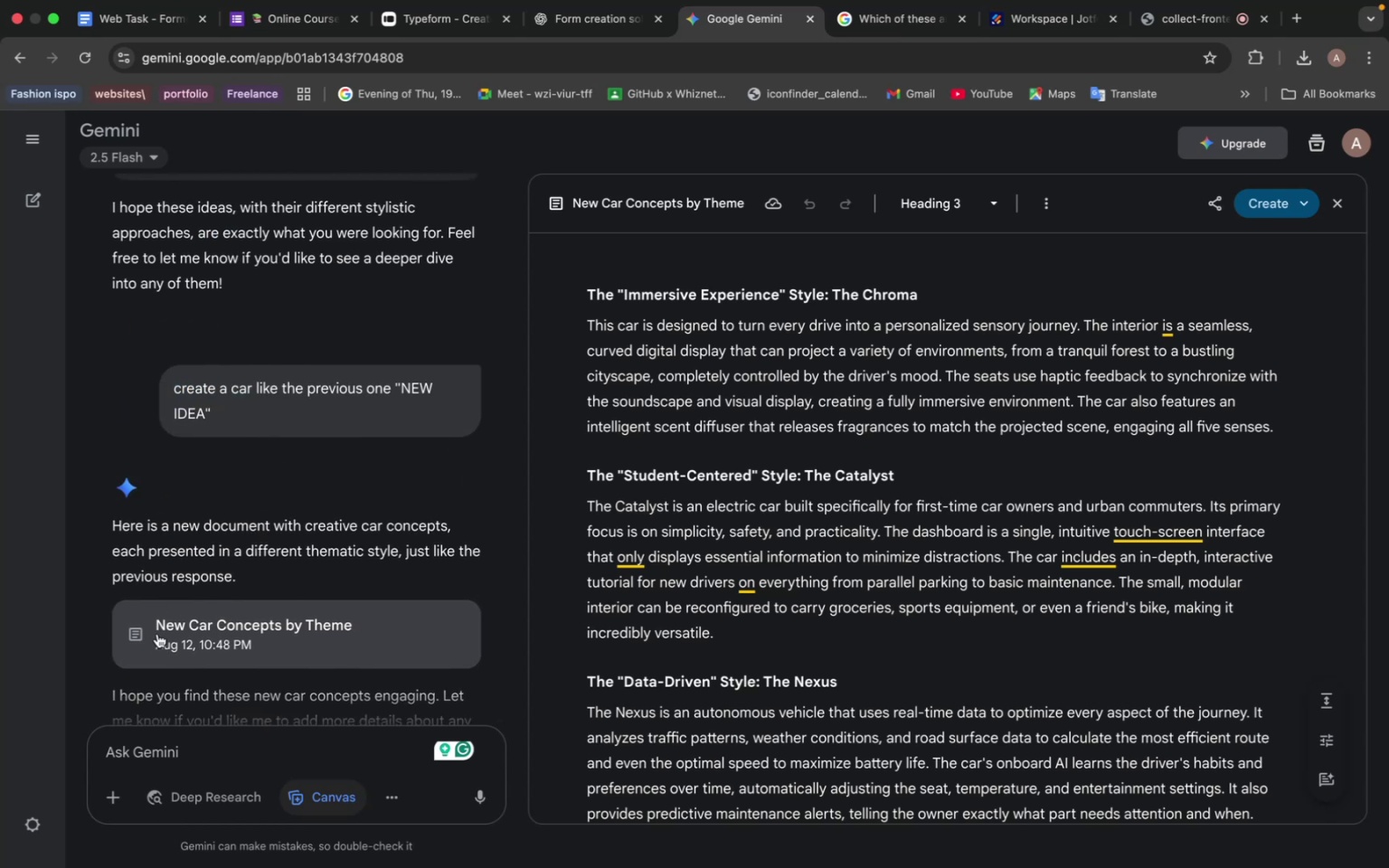 
left_click_drag(start_coordinate=[237, 409], to_coordinate=[137, 377])
 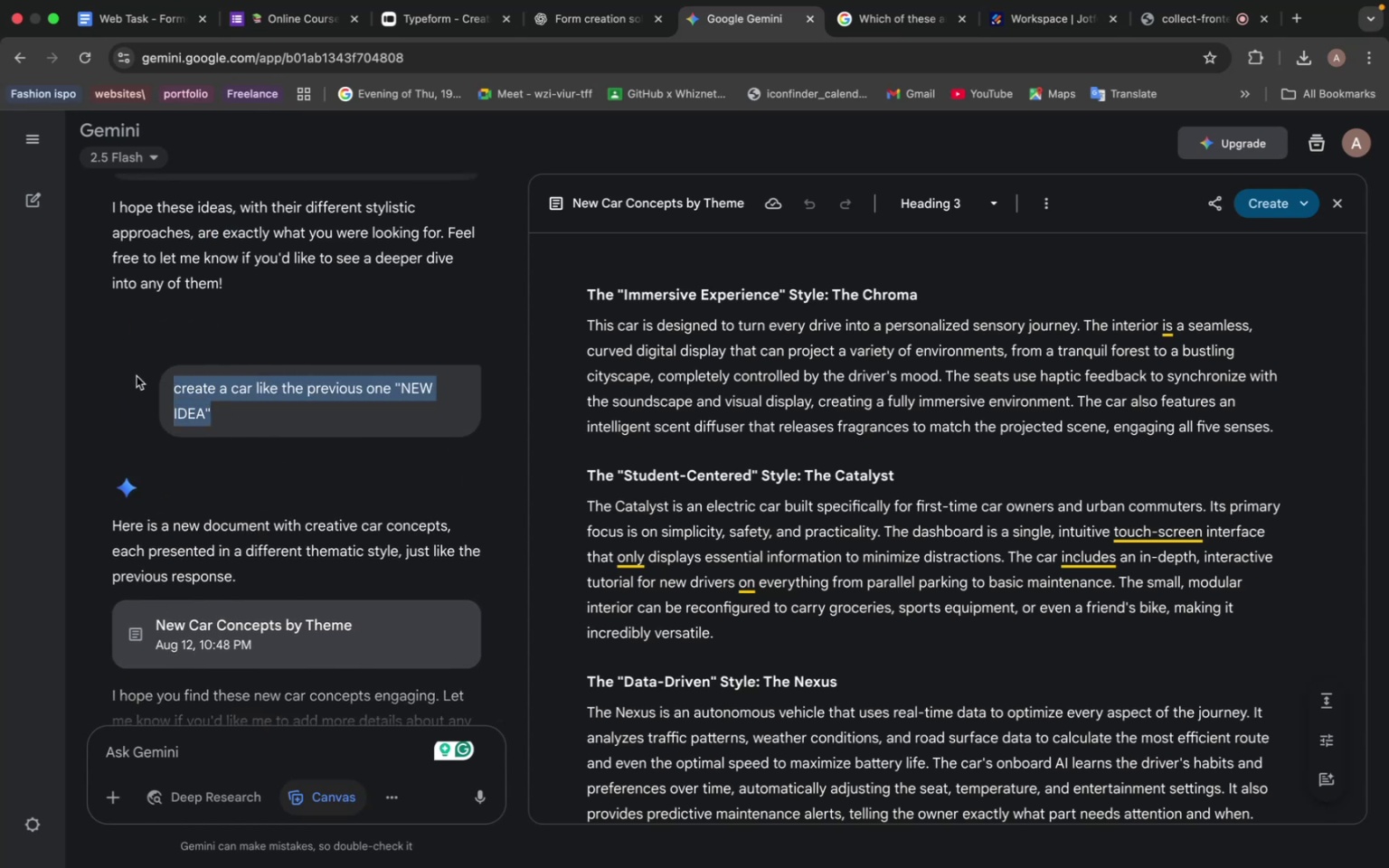 
key(Meta+C)
 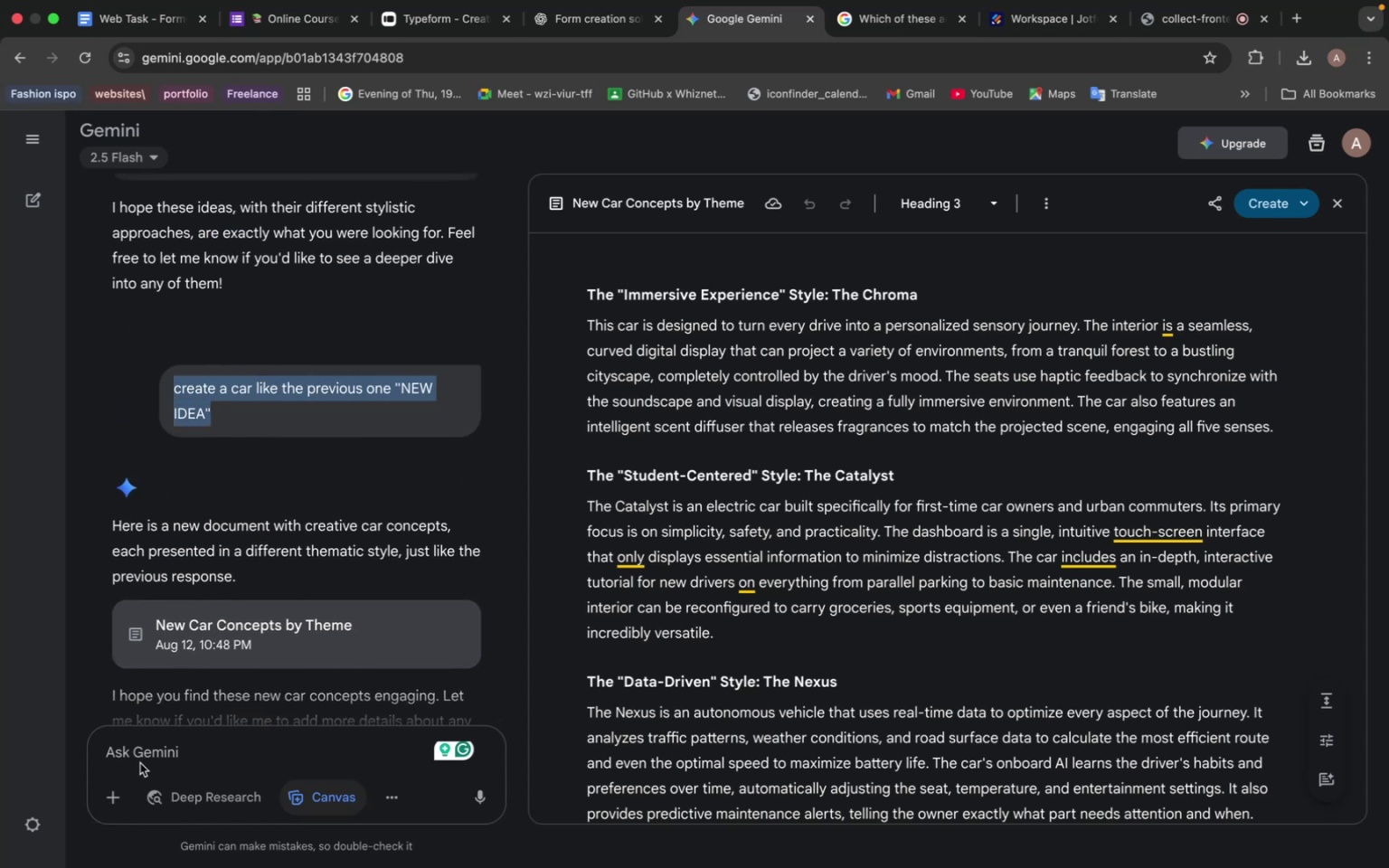 
left_click([144, 753])
 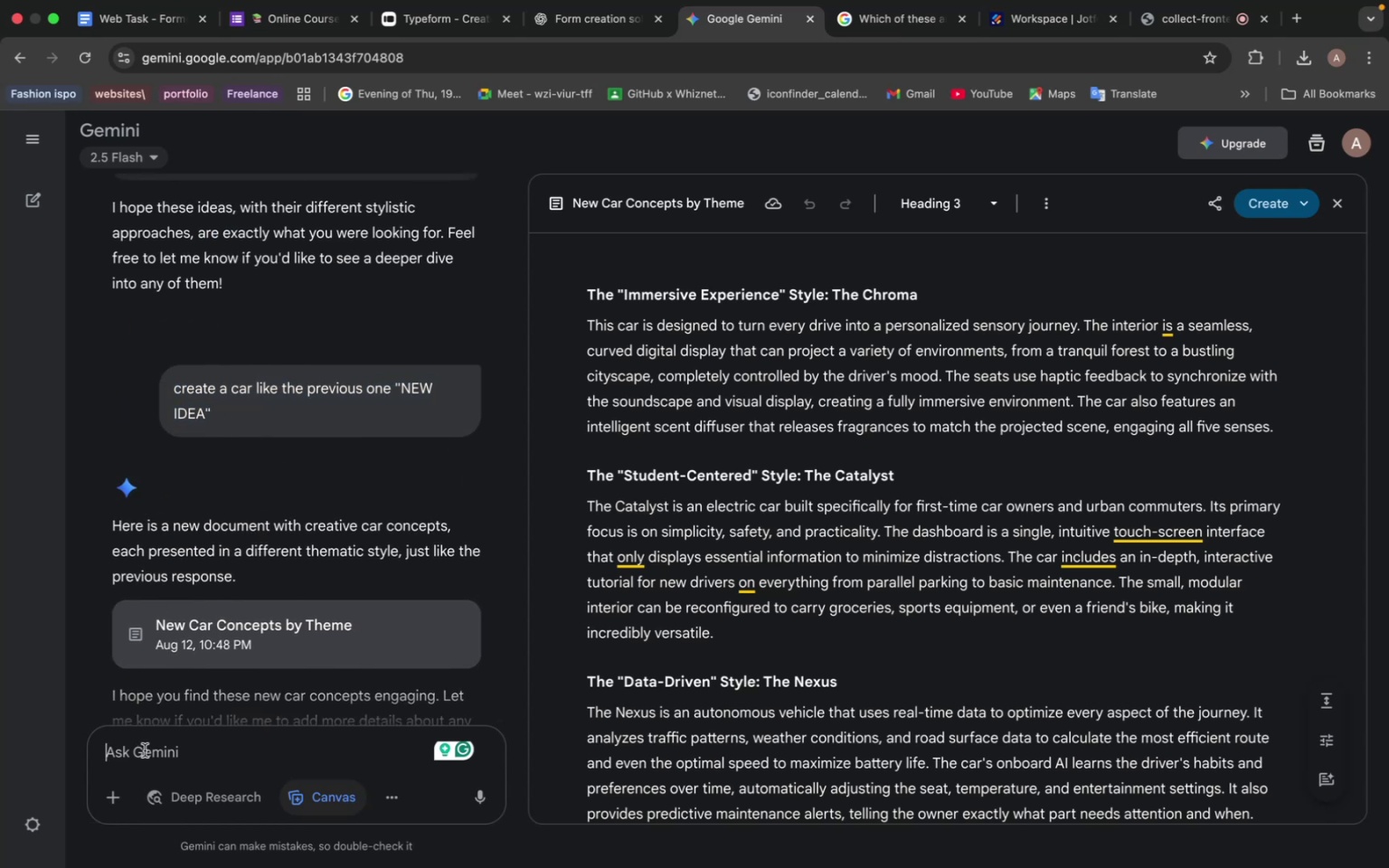 
key(Meta+V)
 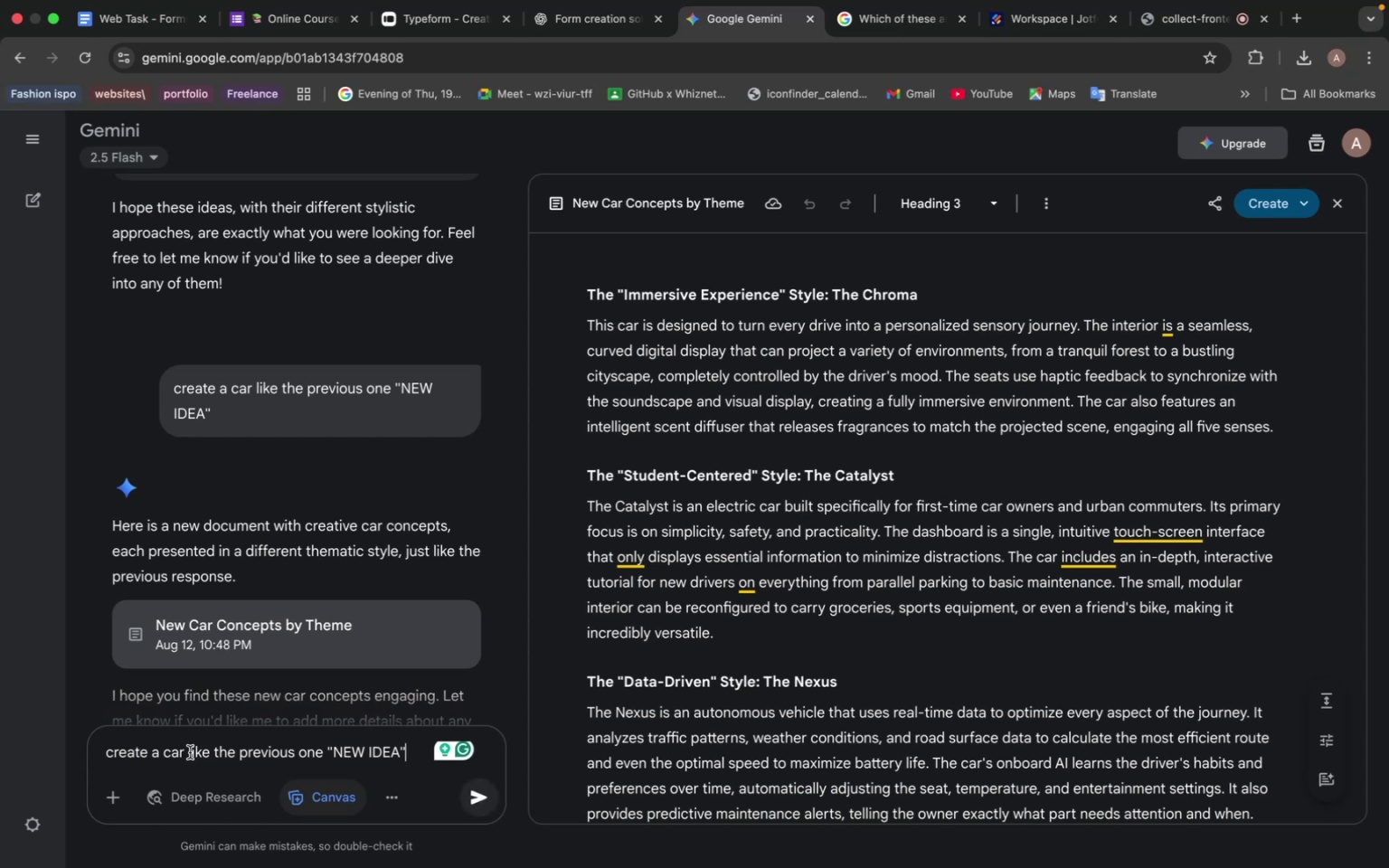 
left_click([188, 751])
 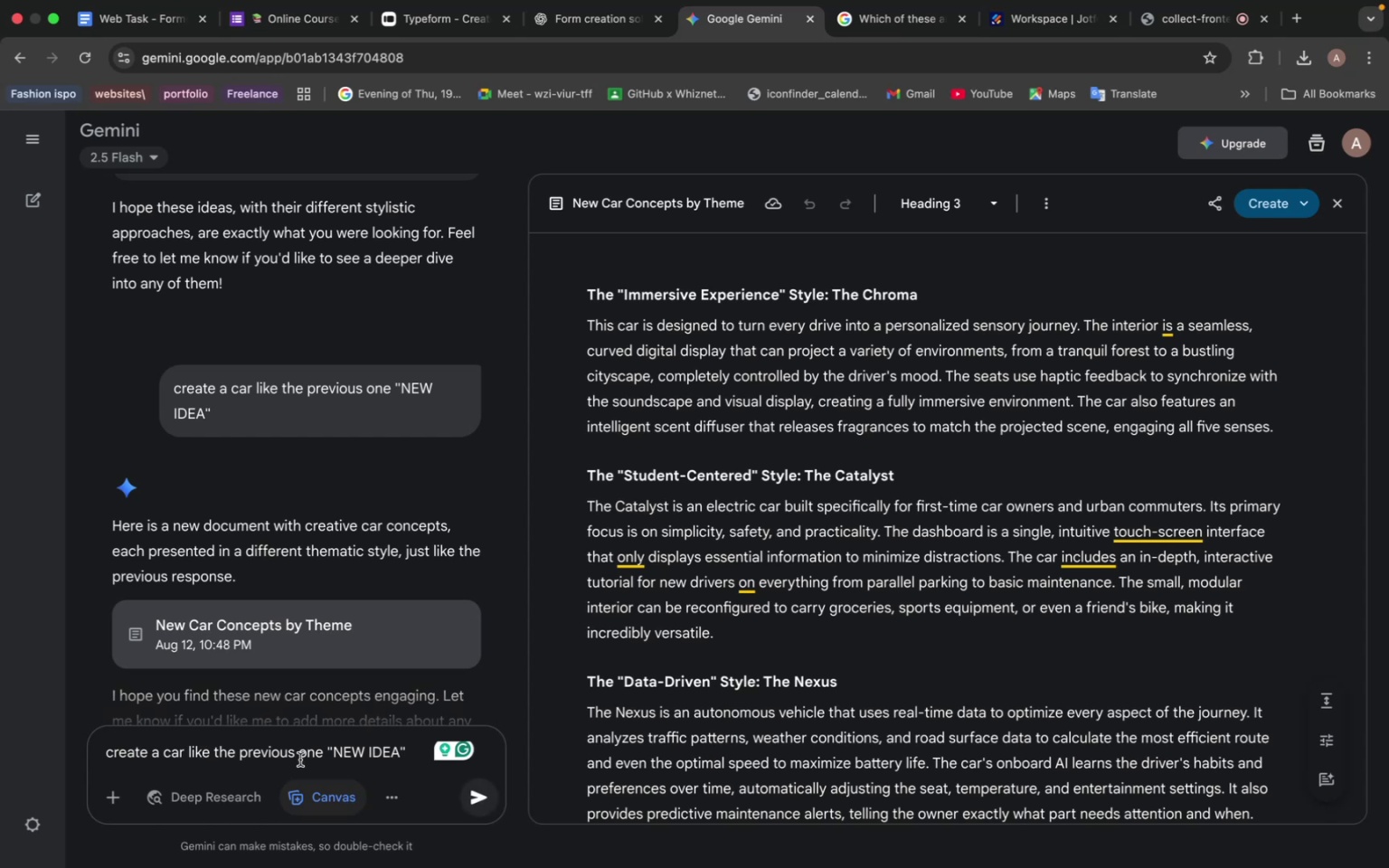 
type(survey )
 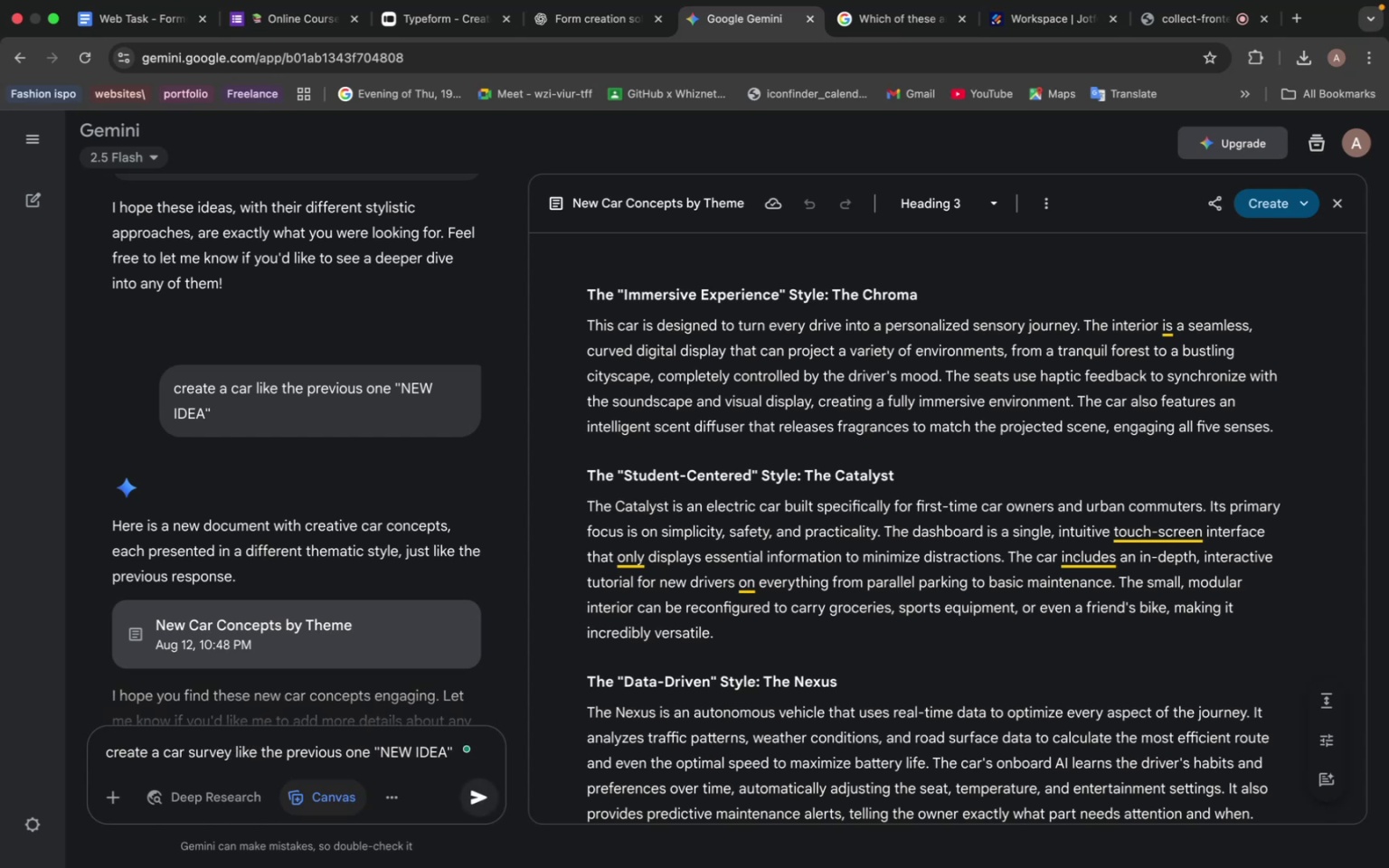 
key(Enter)
 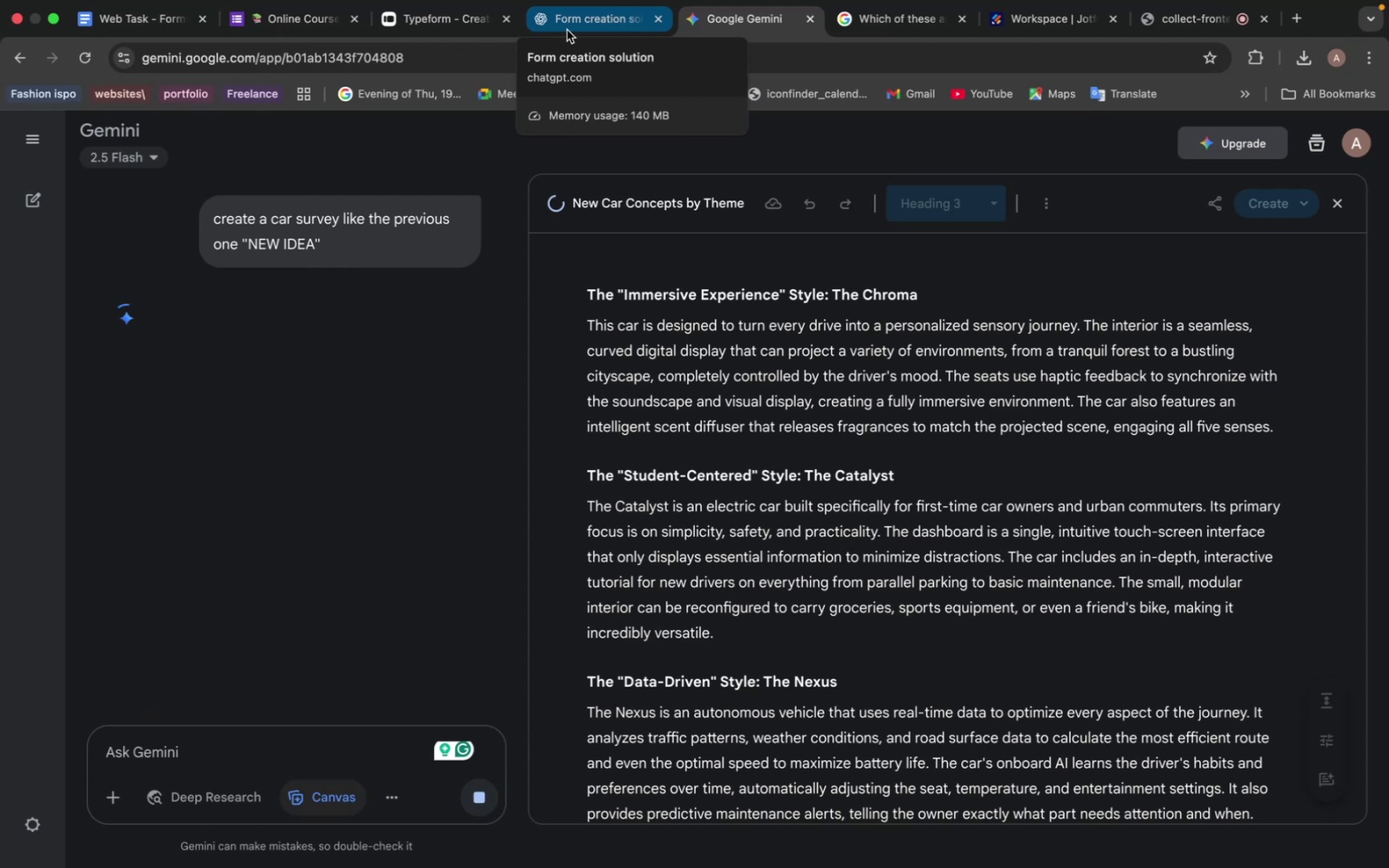 
wait(6.44)
 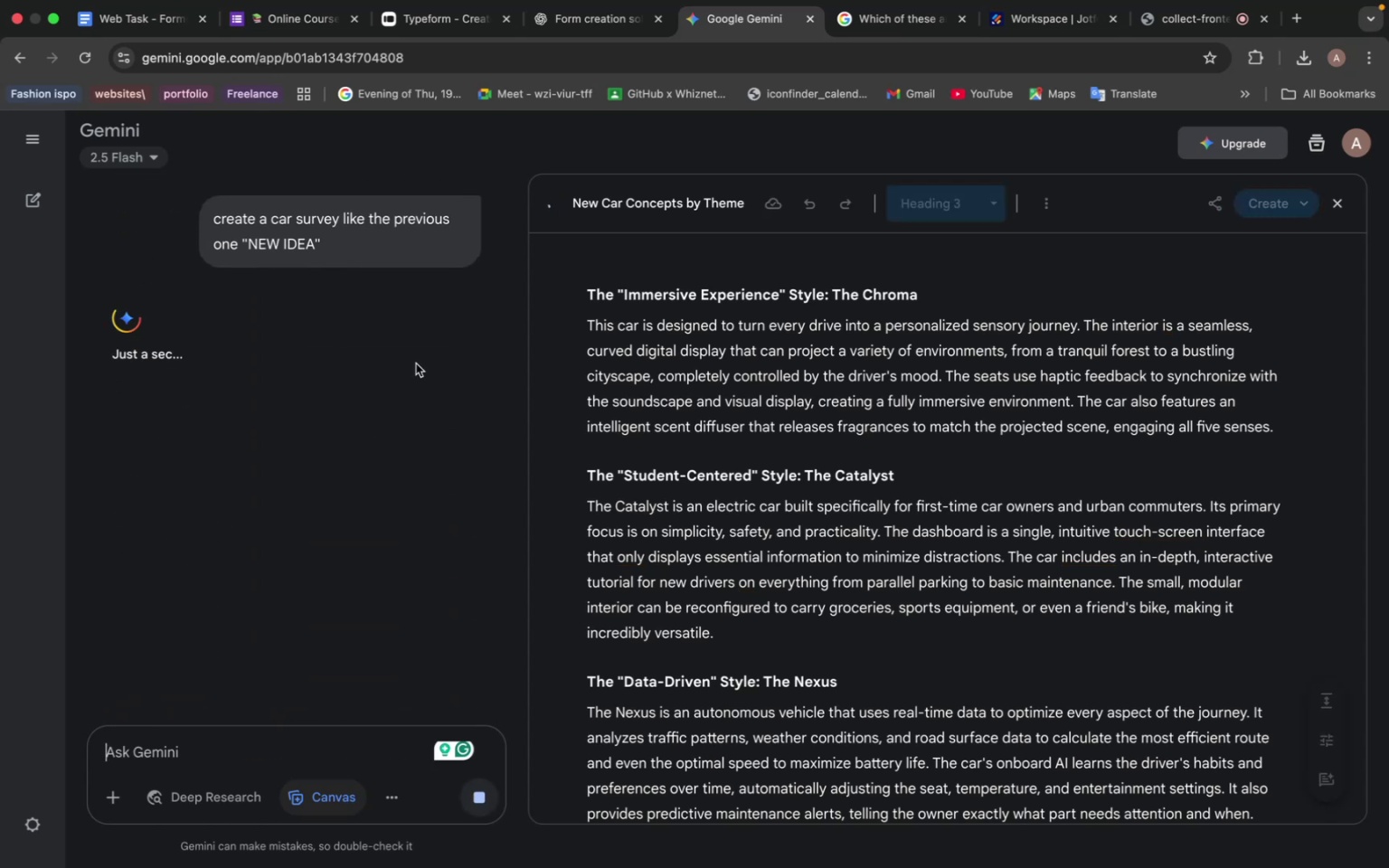 
left_click([567, 30])
 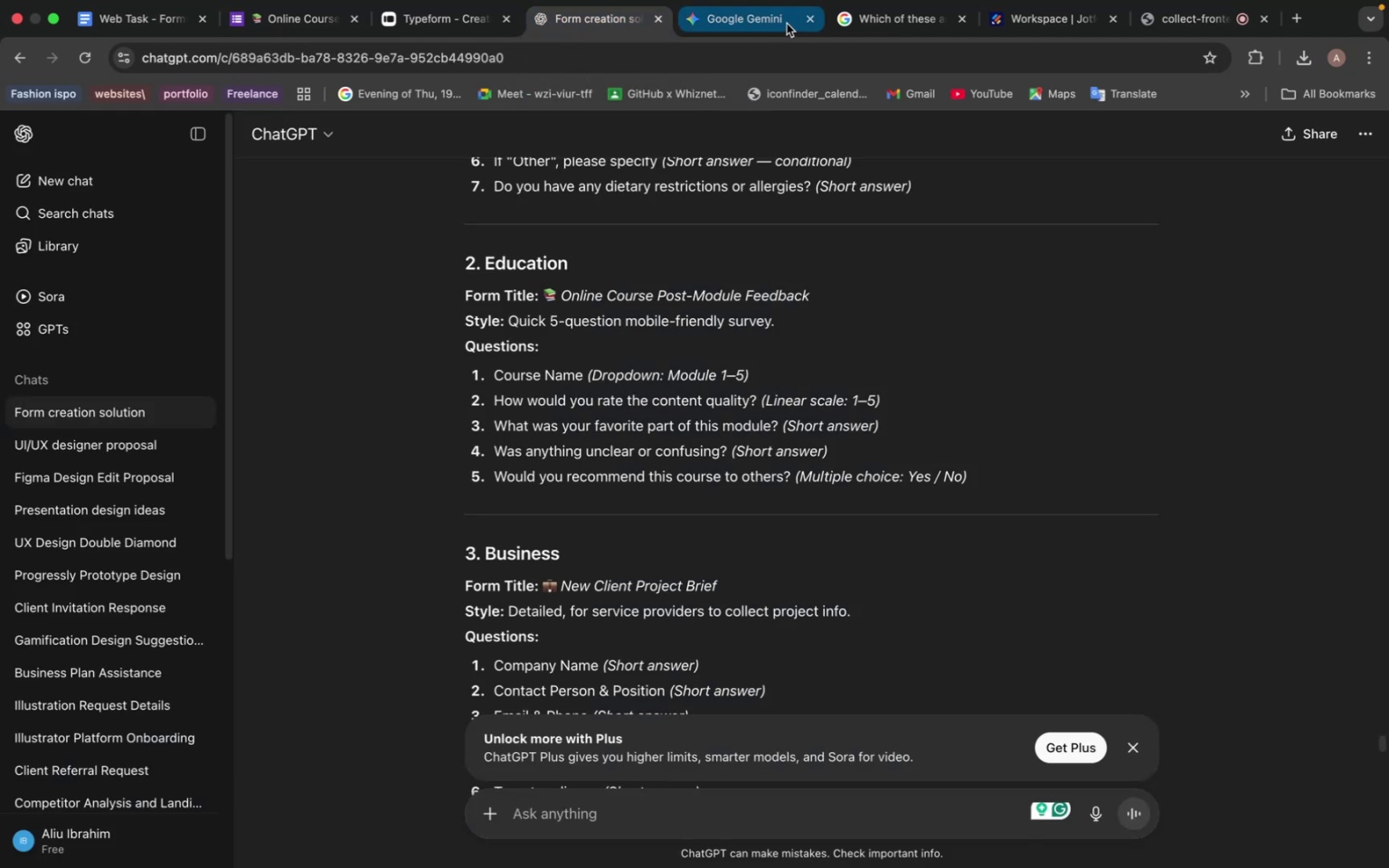 
left_click([769, 19])
 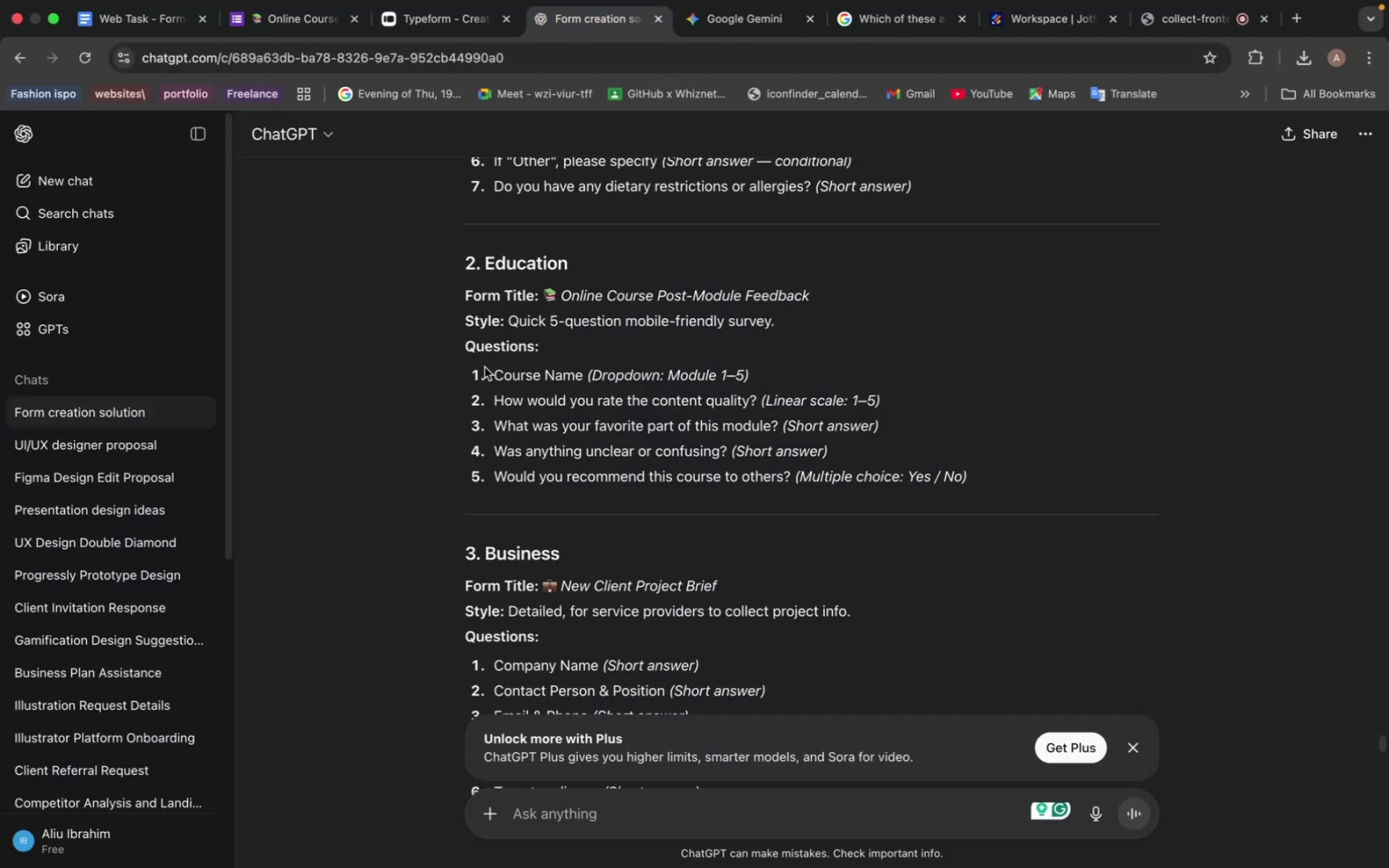 
wait(11.22)
 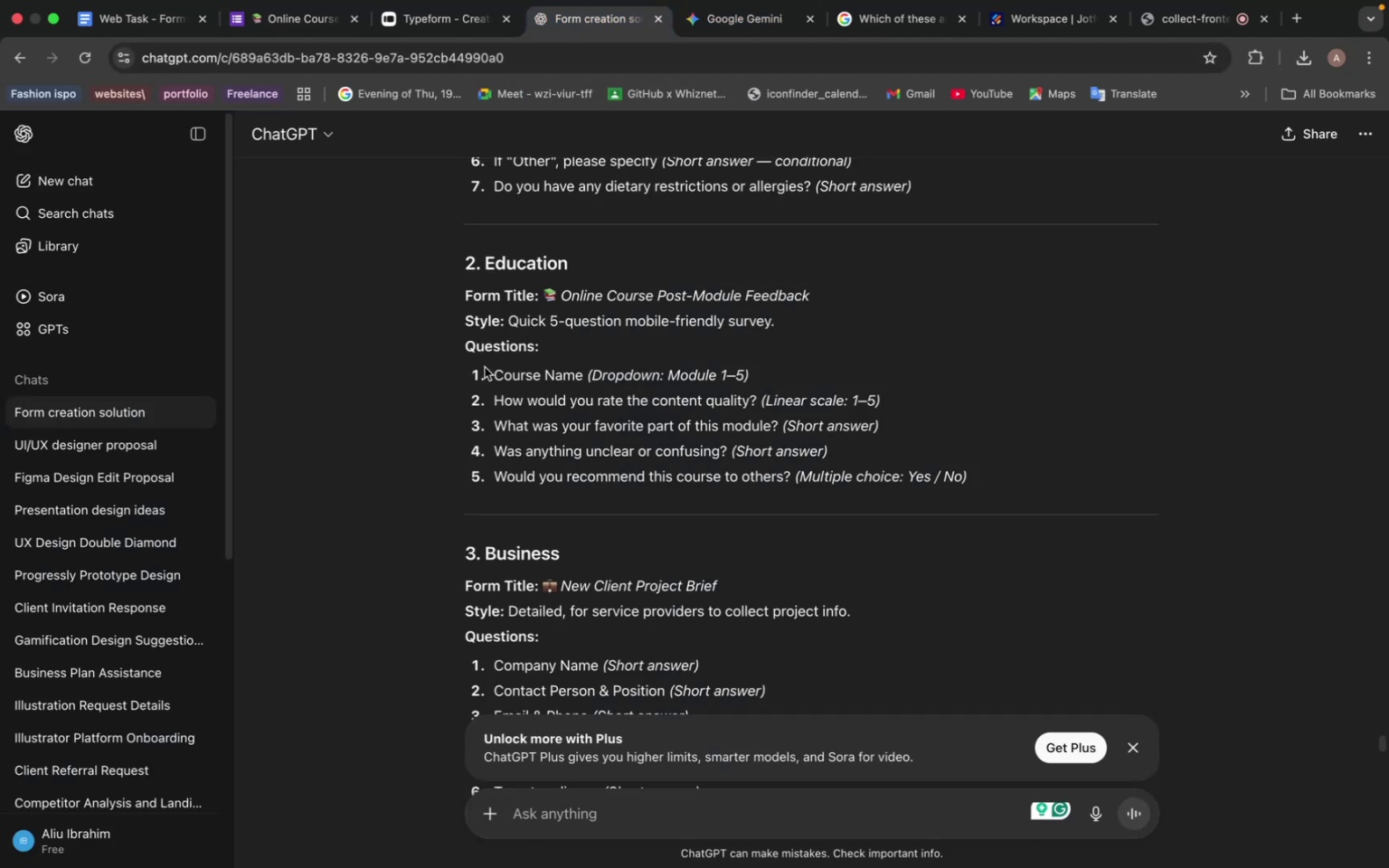 
left_click_drag(start_coordinate=[491, 476], to_coordinate=[694, 485])
 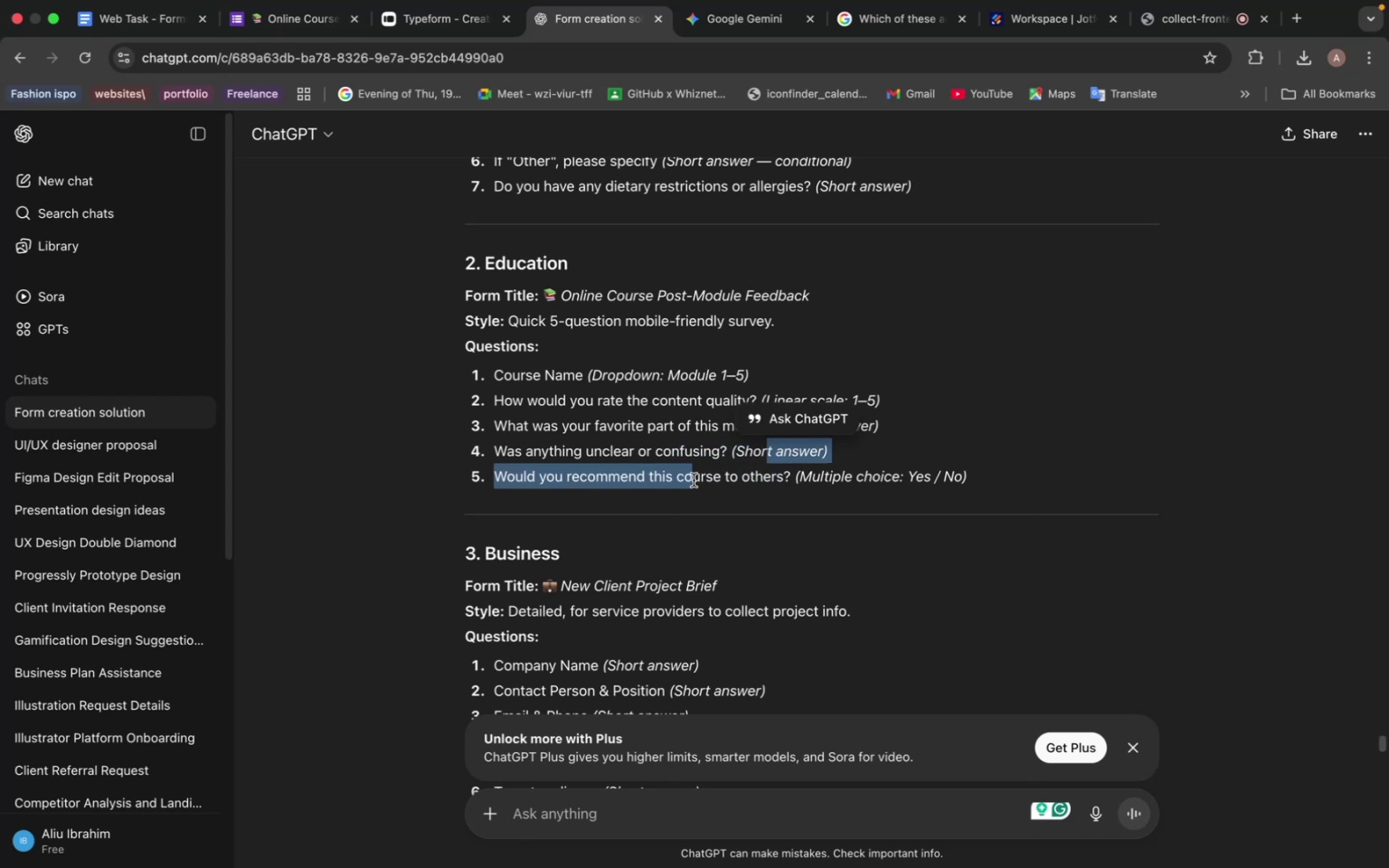 
left_click([694, 480])
 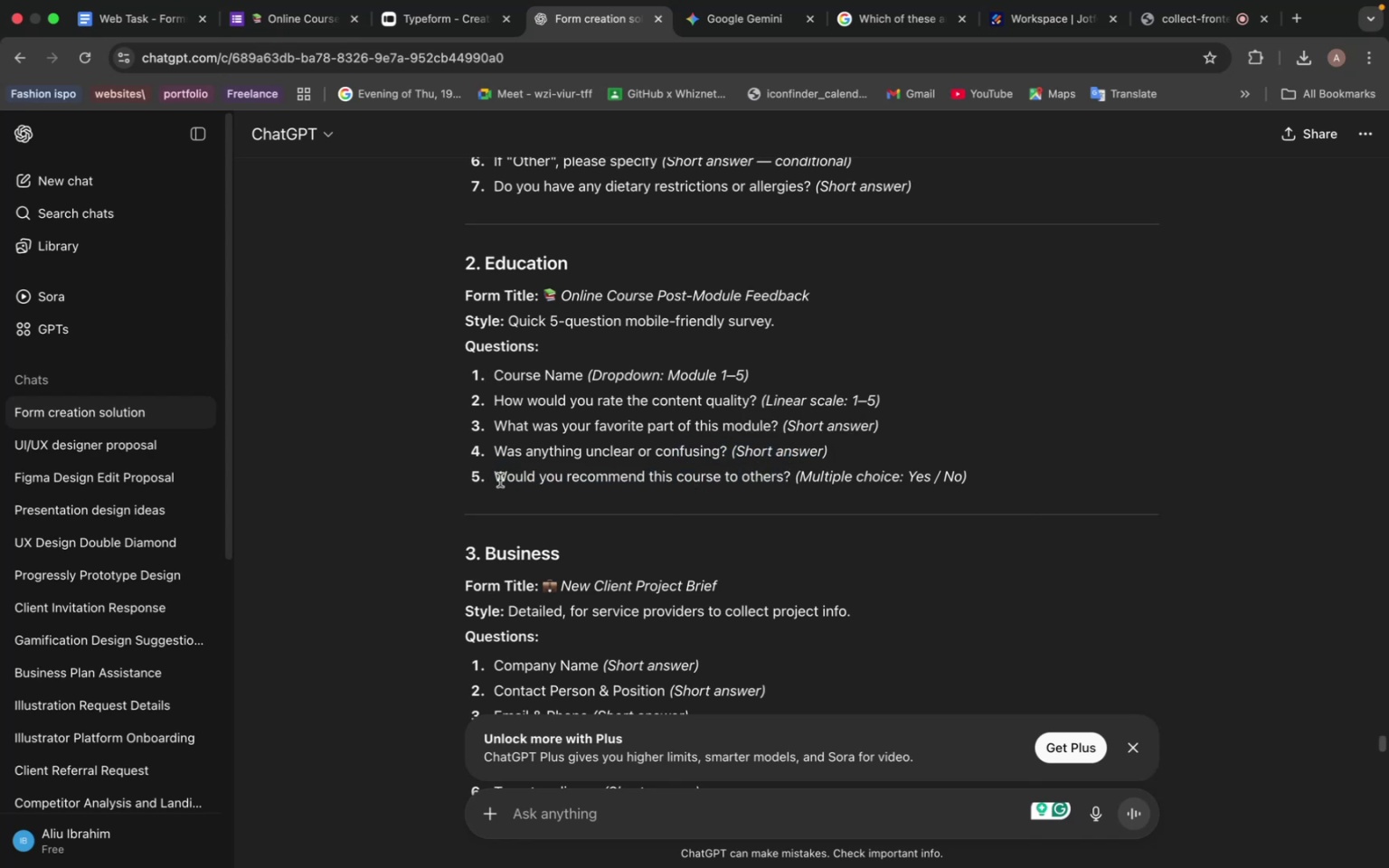 
left_click_drag(start_coordinate=[496, 477], to_coordinate=[789, 475])
 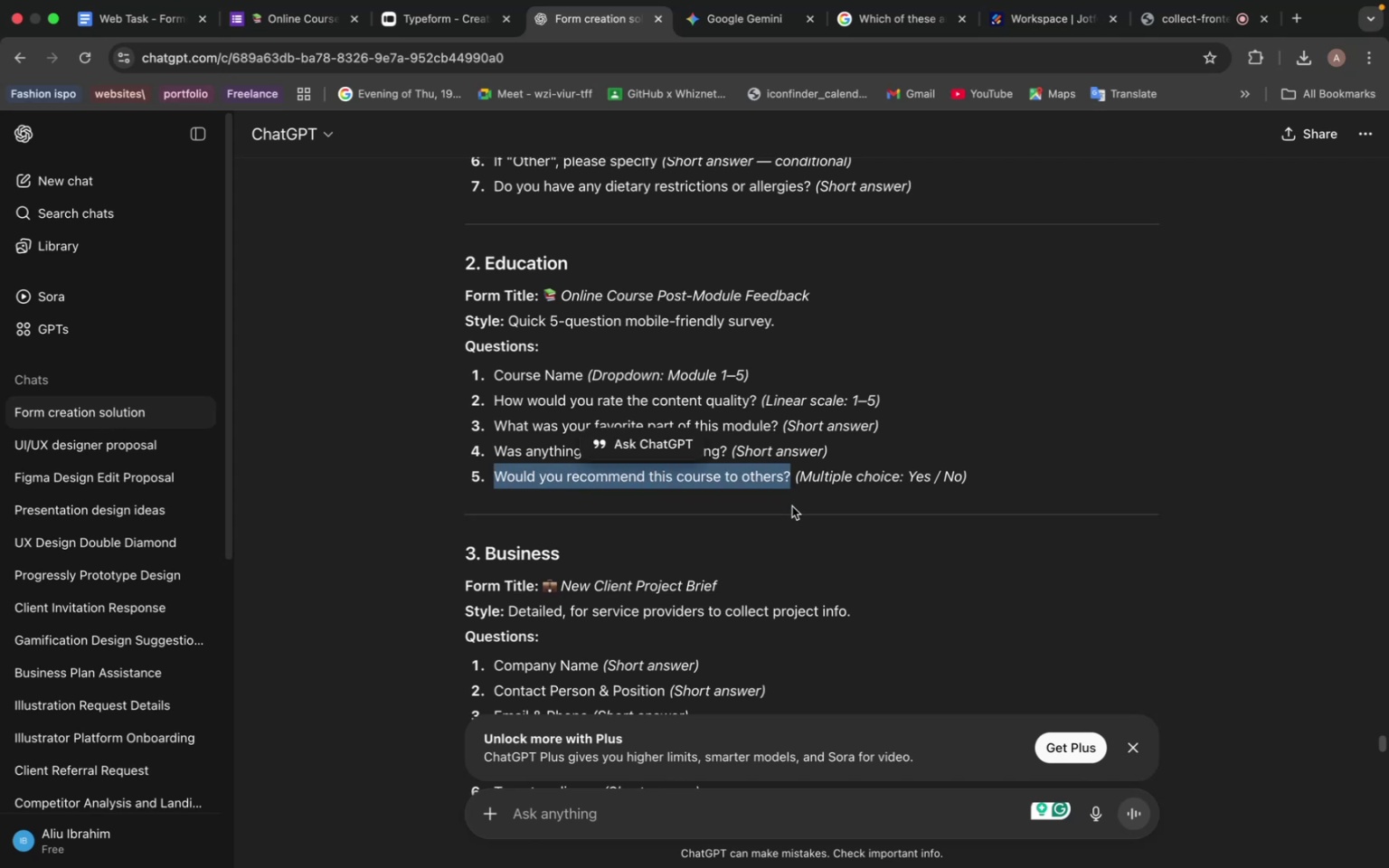 
key(Meta+C)
 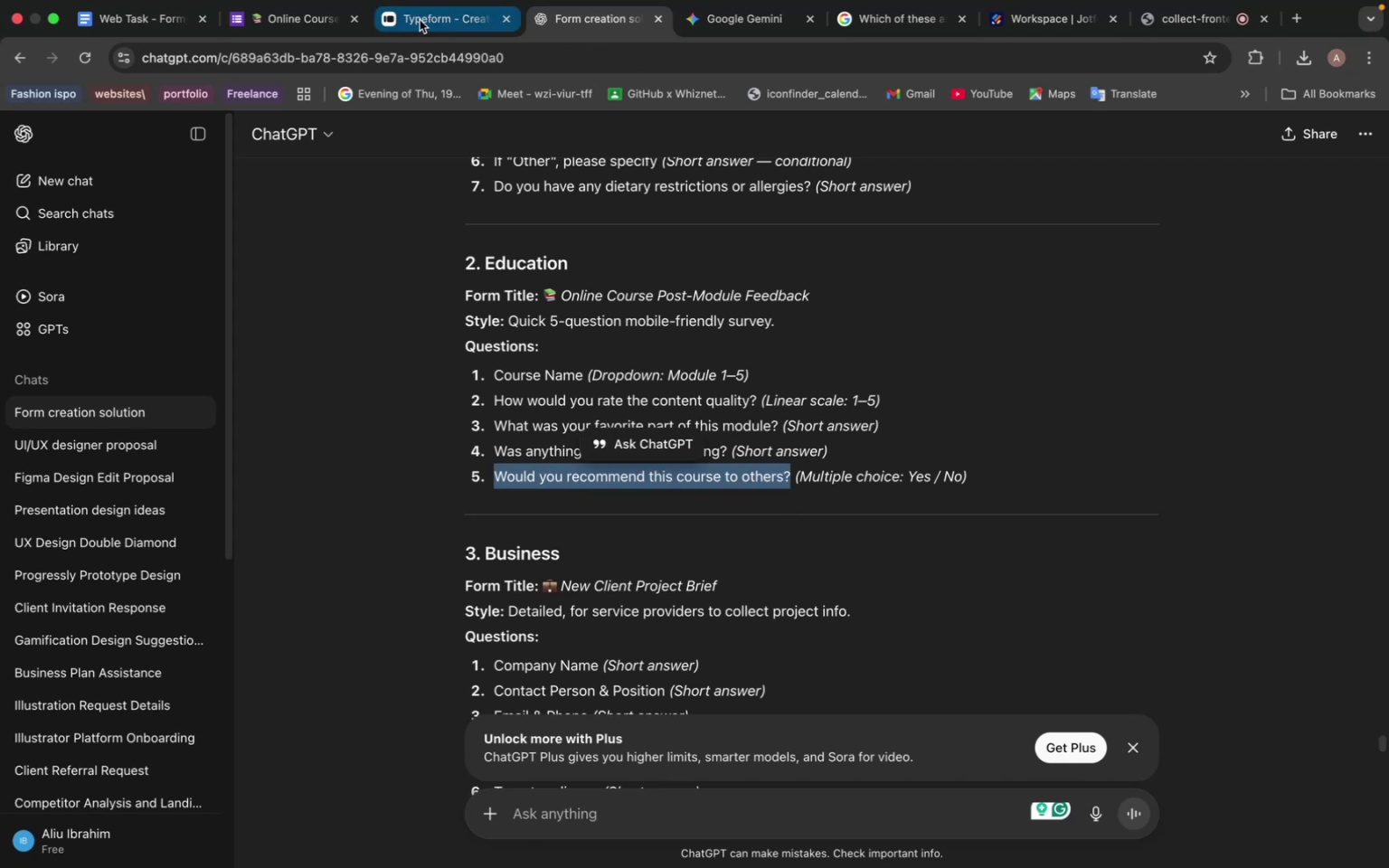 
left_click([307, 17])
 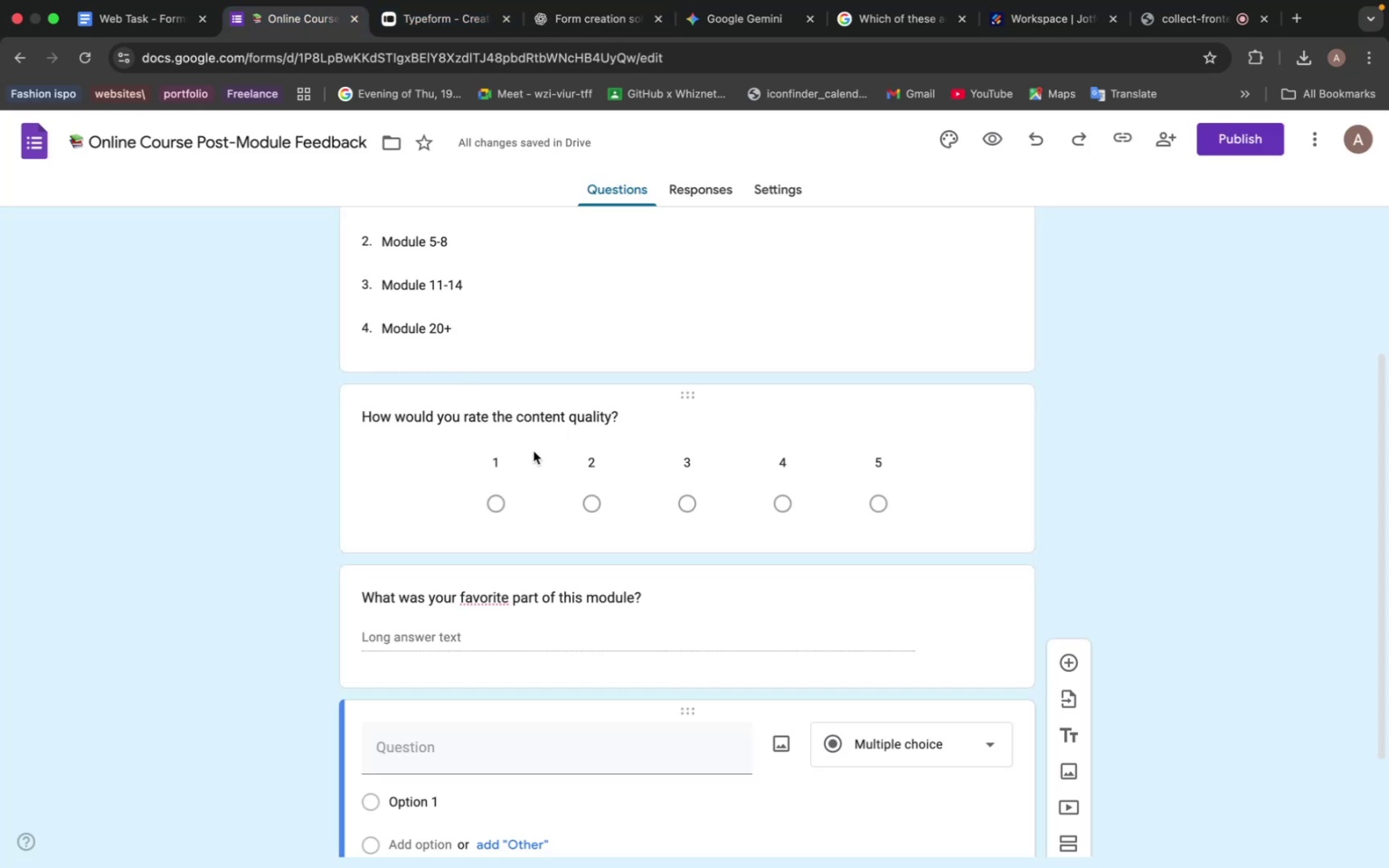 
scroll: coordinate [571, 451], scroll_direction: down, amount: 22.0
 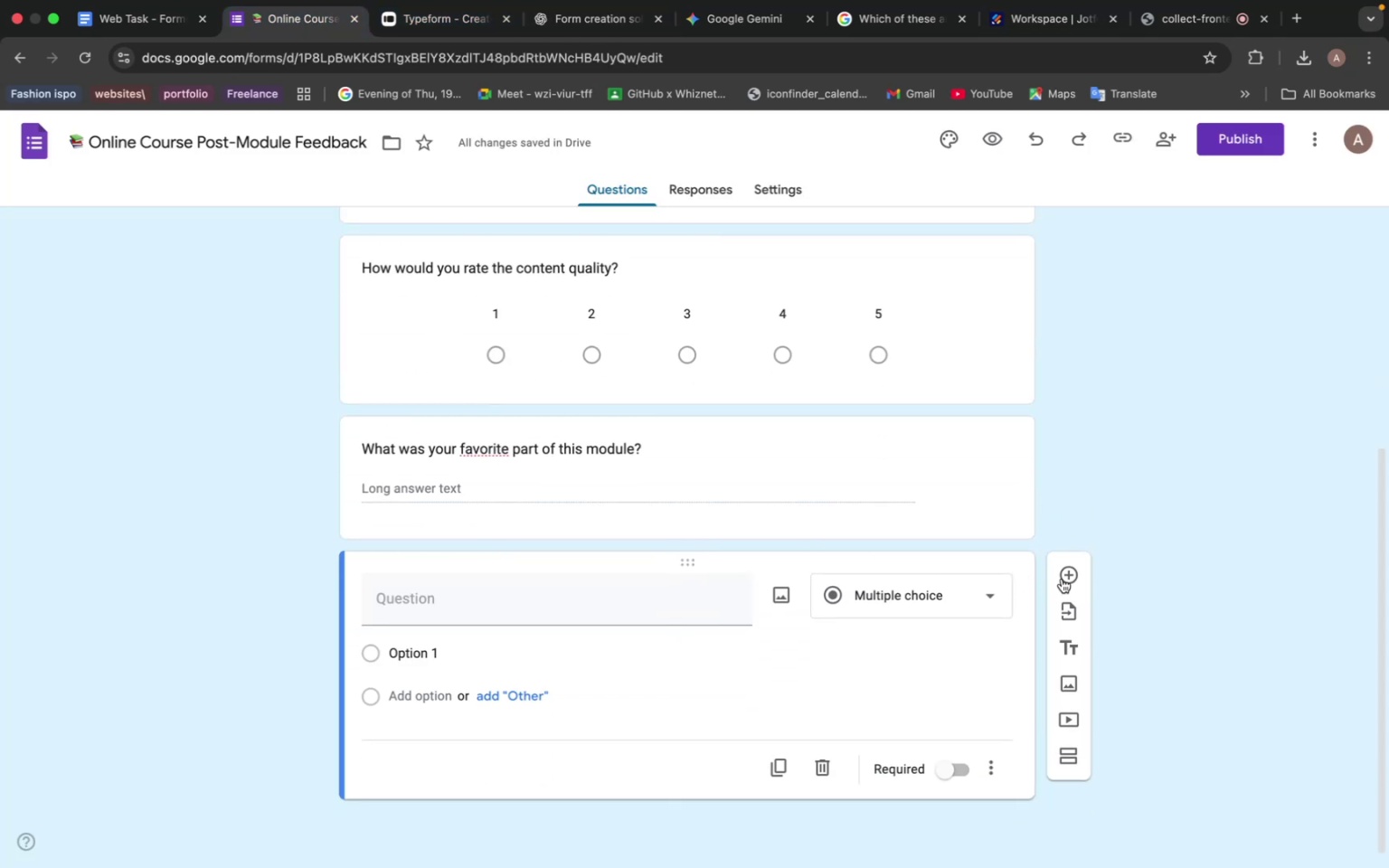 
left_click([1063, 571])
 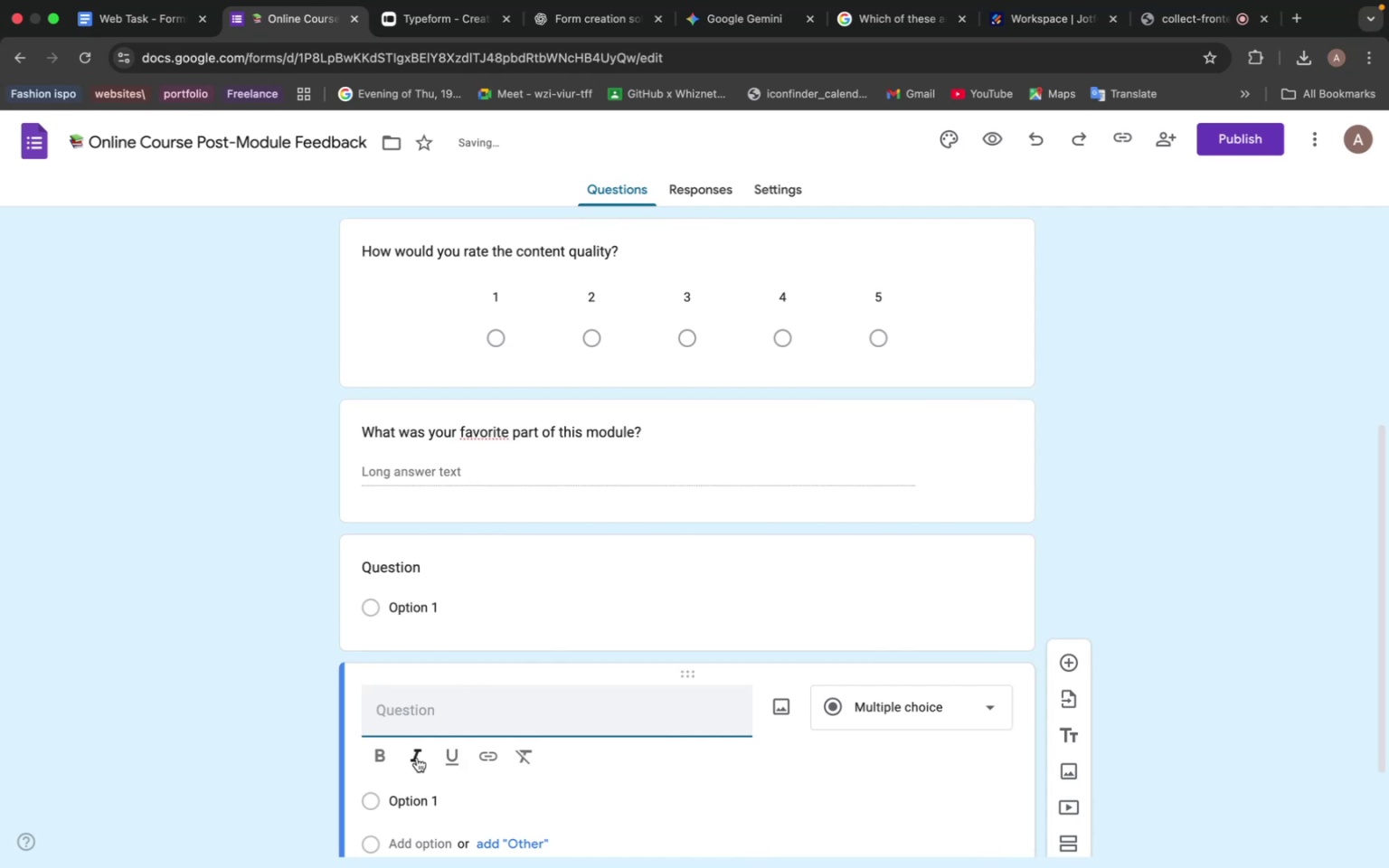 
key(Meta+V)
 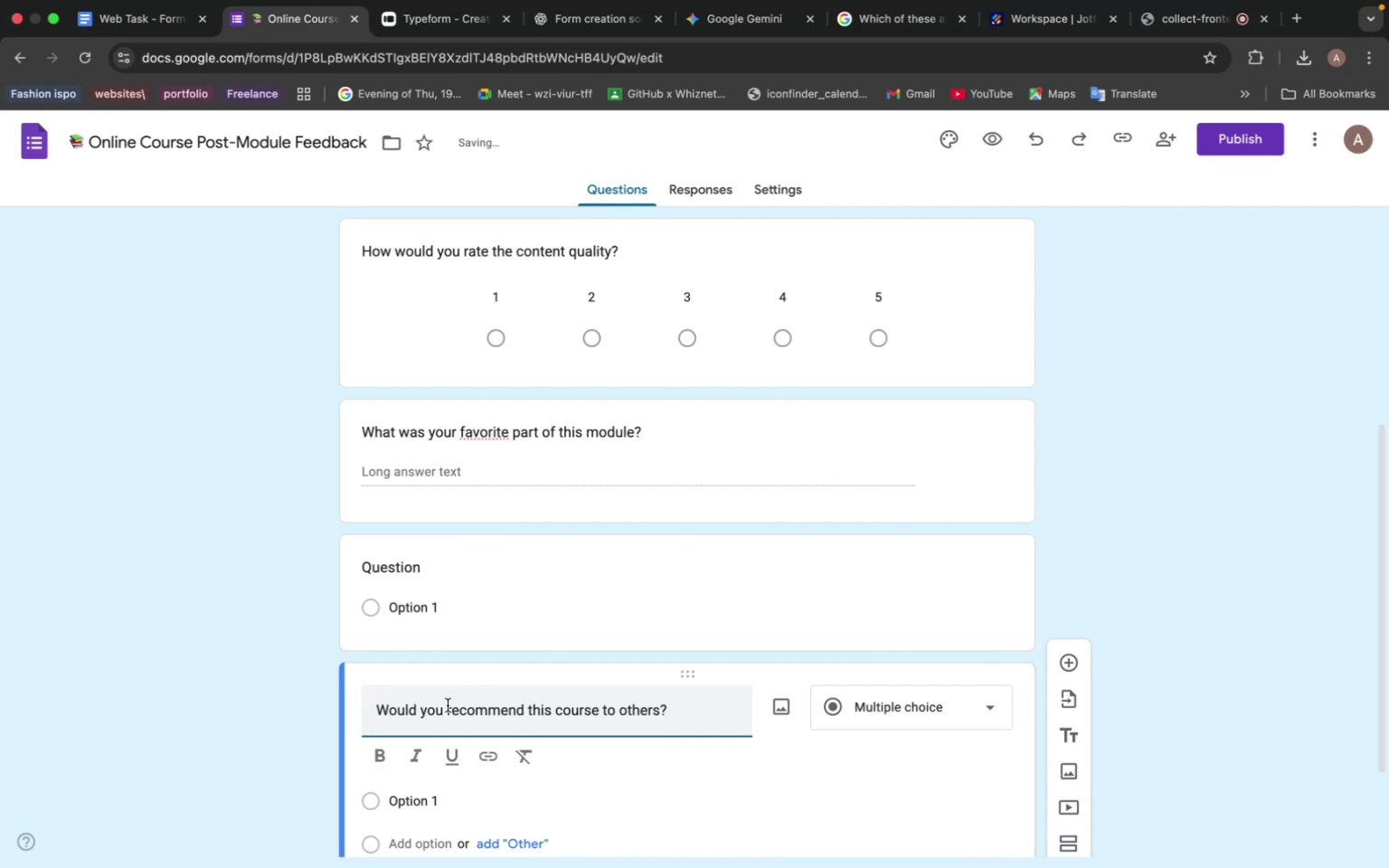 
scroll: coordinate [449, 702], scroll_direction: down, amount: 9.0
 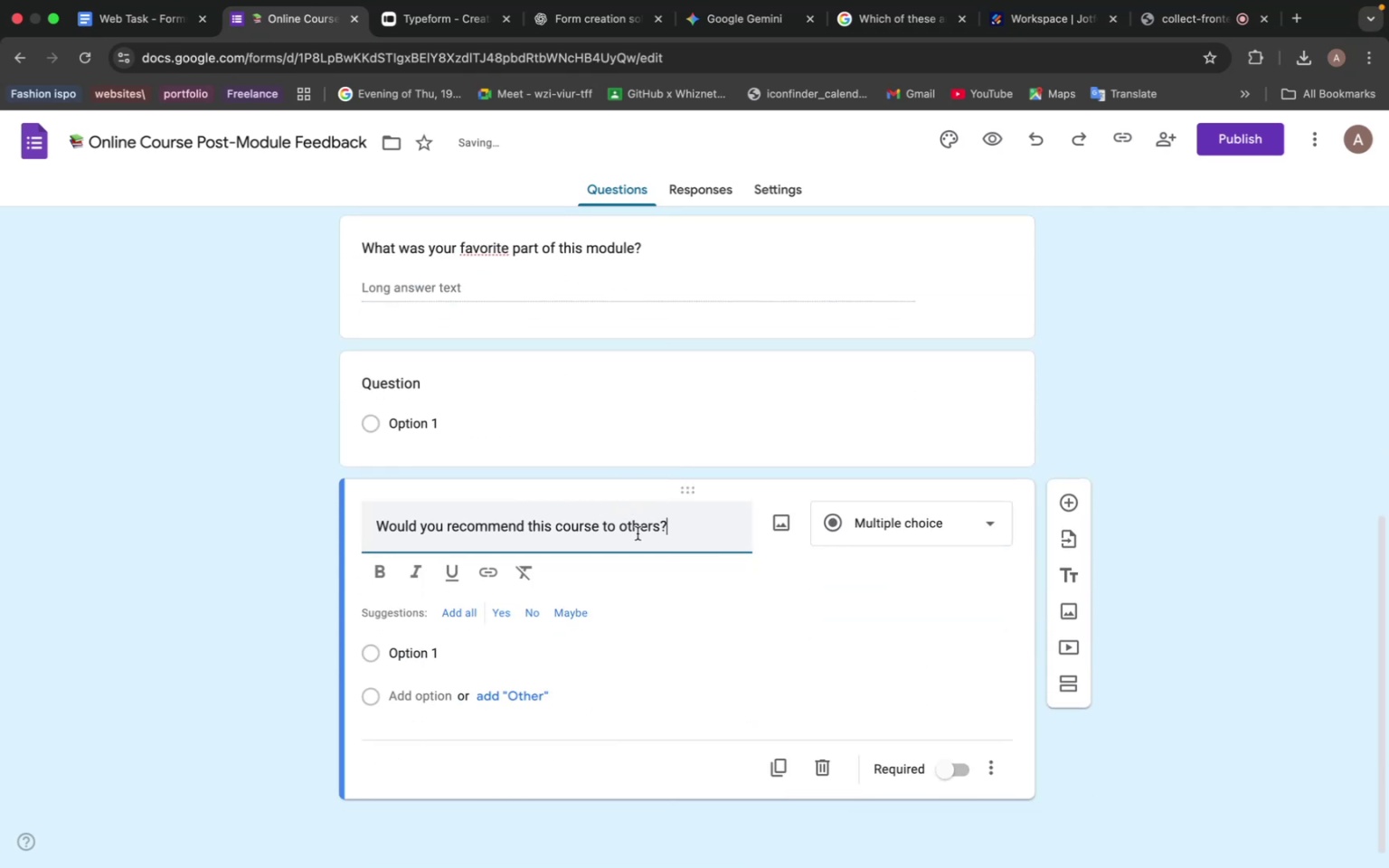 
left_click([889, 515])
 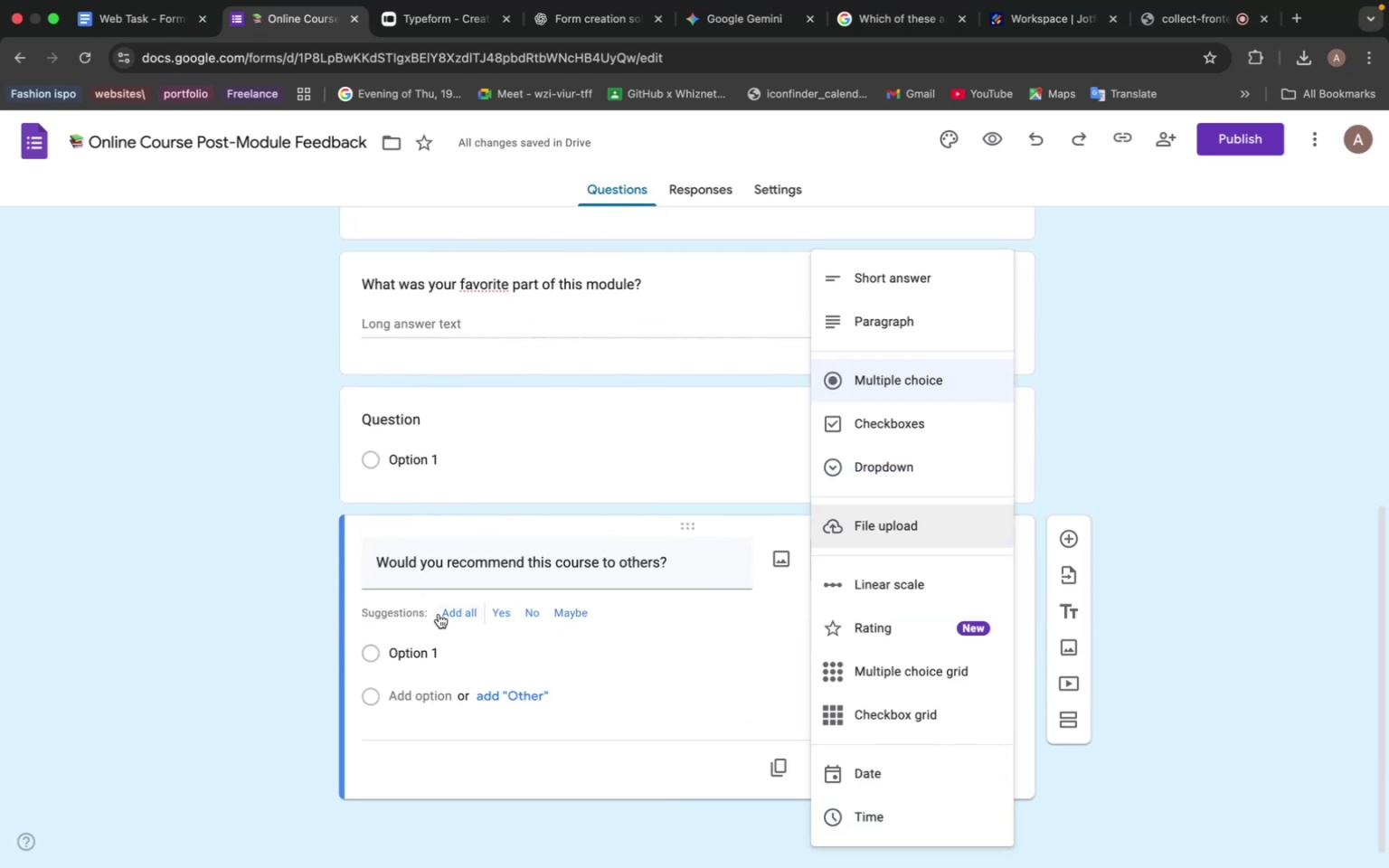 
left_click([447, 612])
 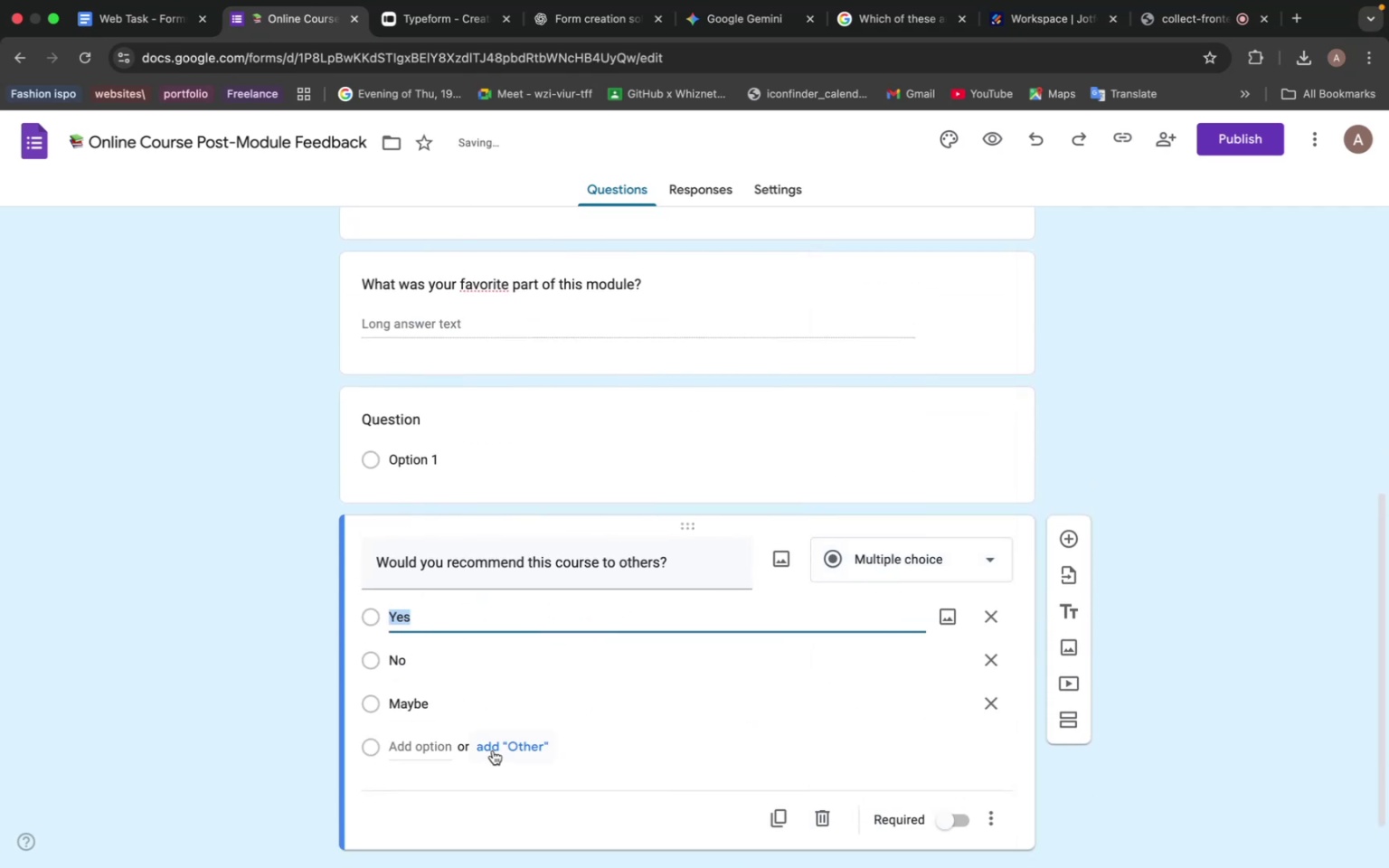 
left_click([495, 743])
 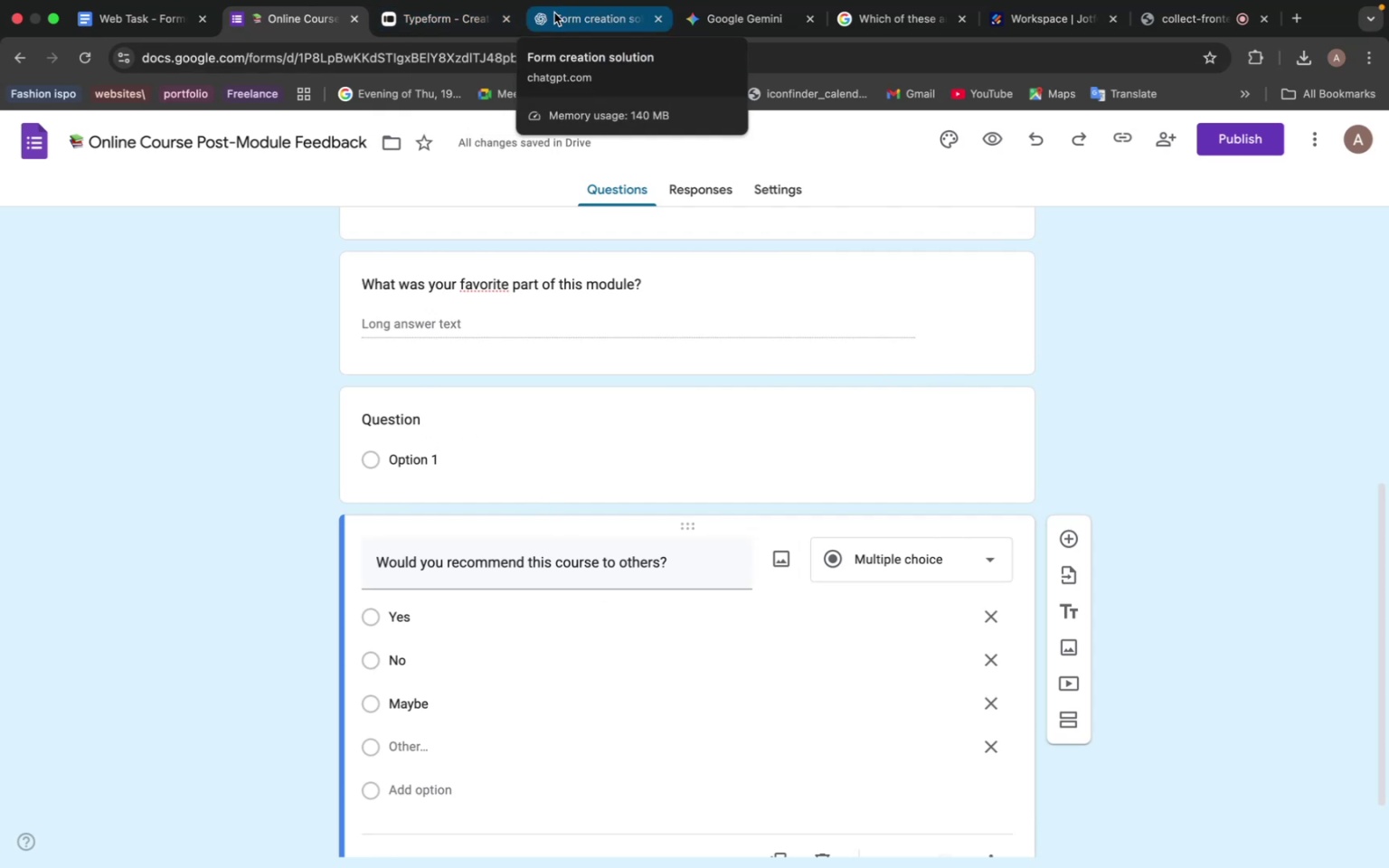 
wait(6.41)
 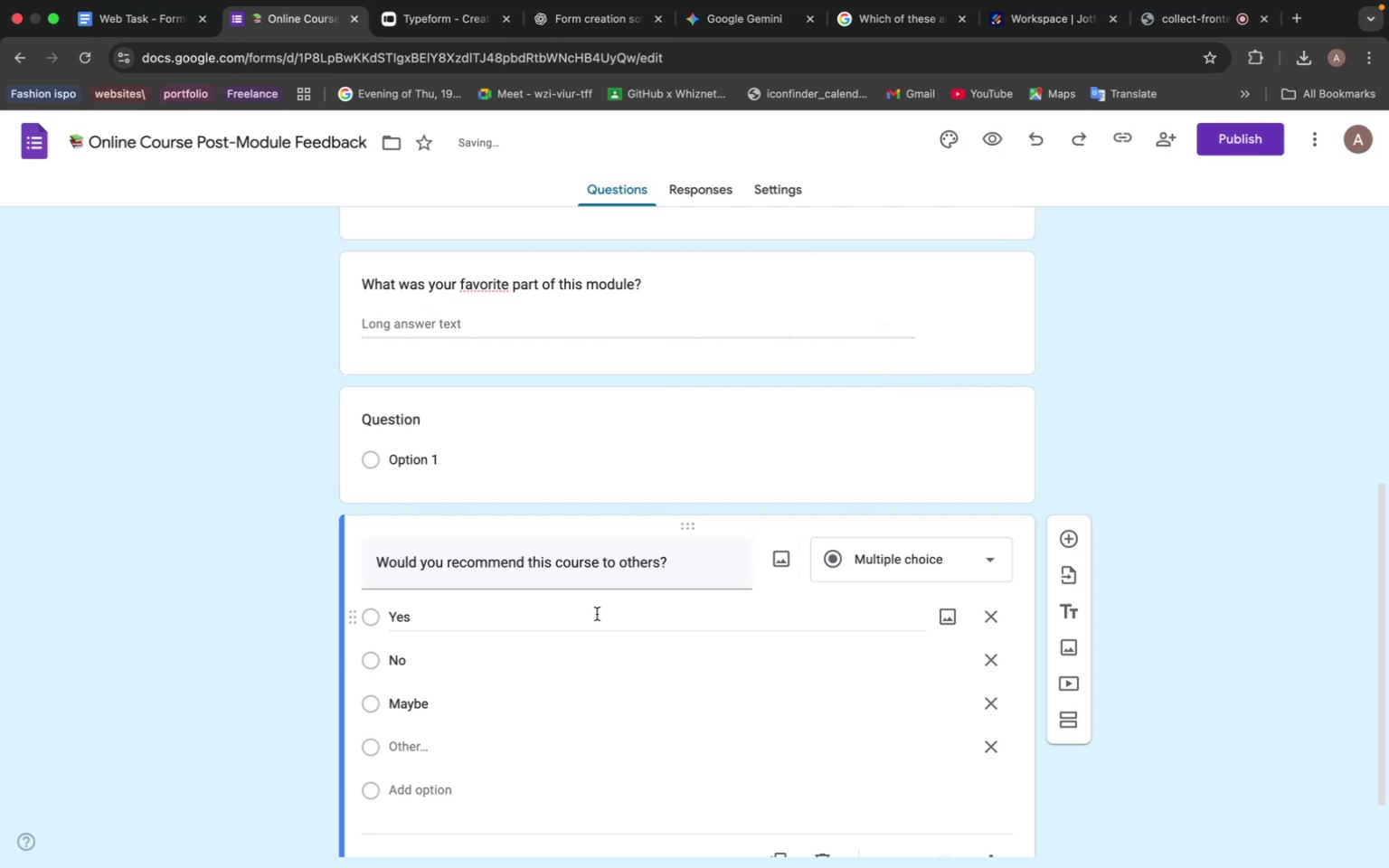 
left_click([557, 14])
 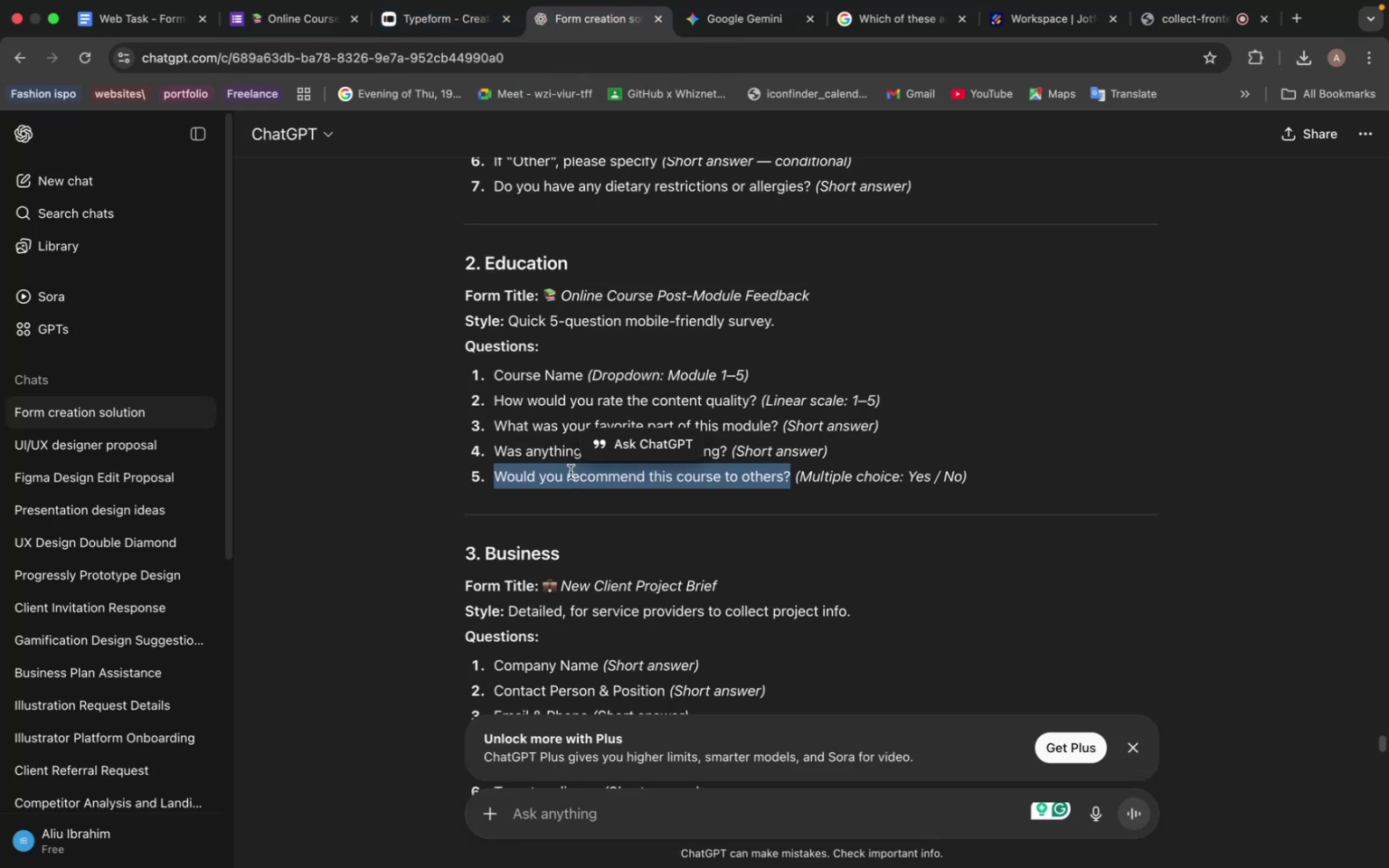 
left_click([541, 443])
 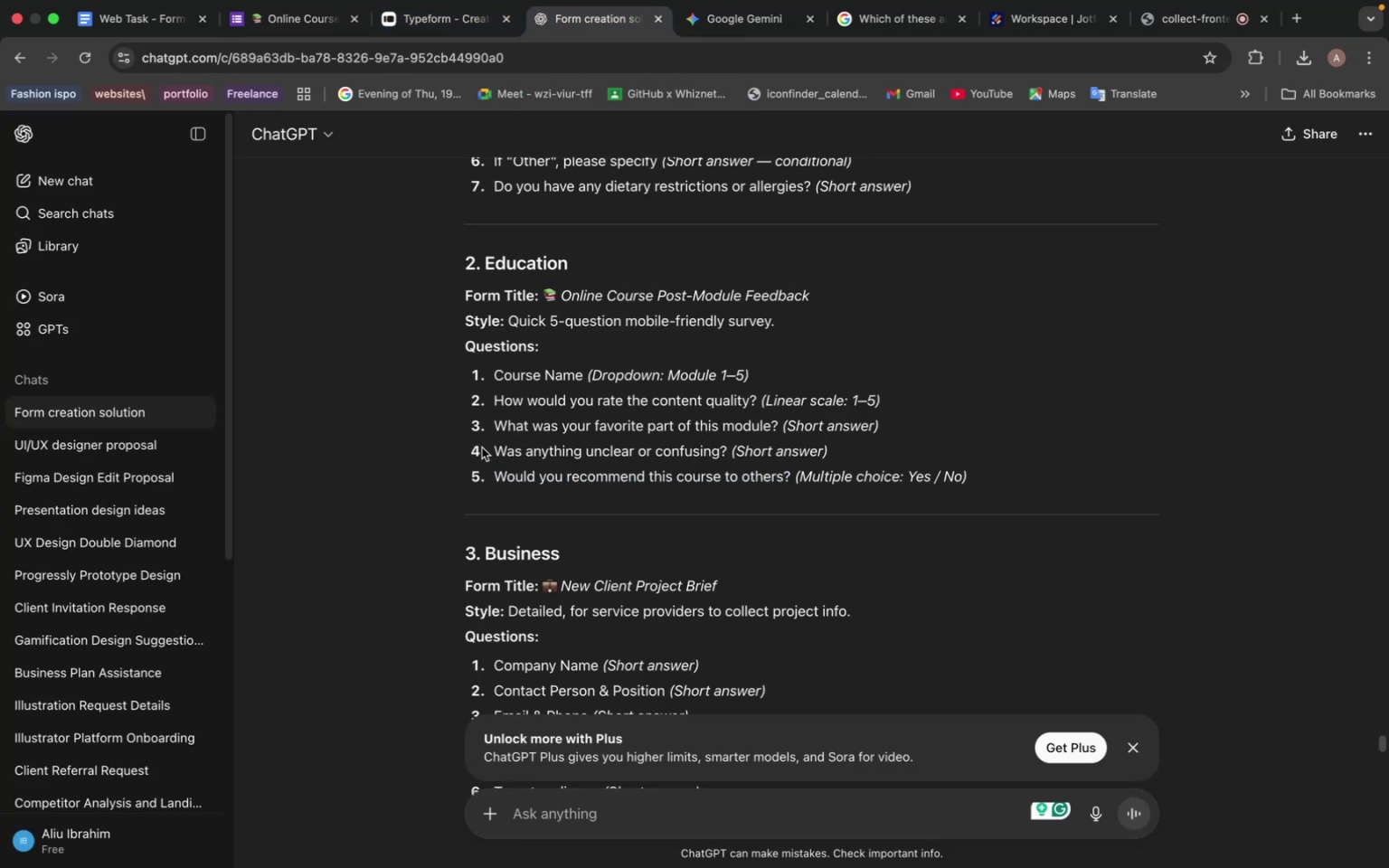 
left_click_drag(start_coordinate=[493, 448], to_coordinate=[727, 452])
 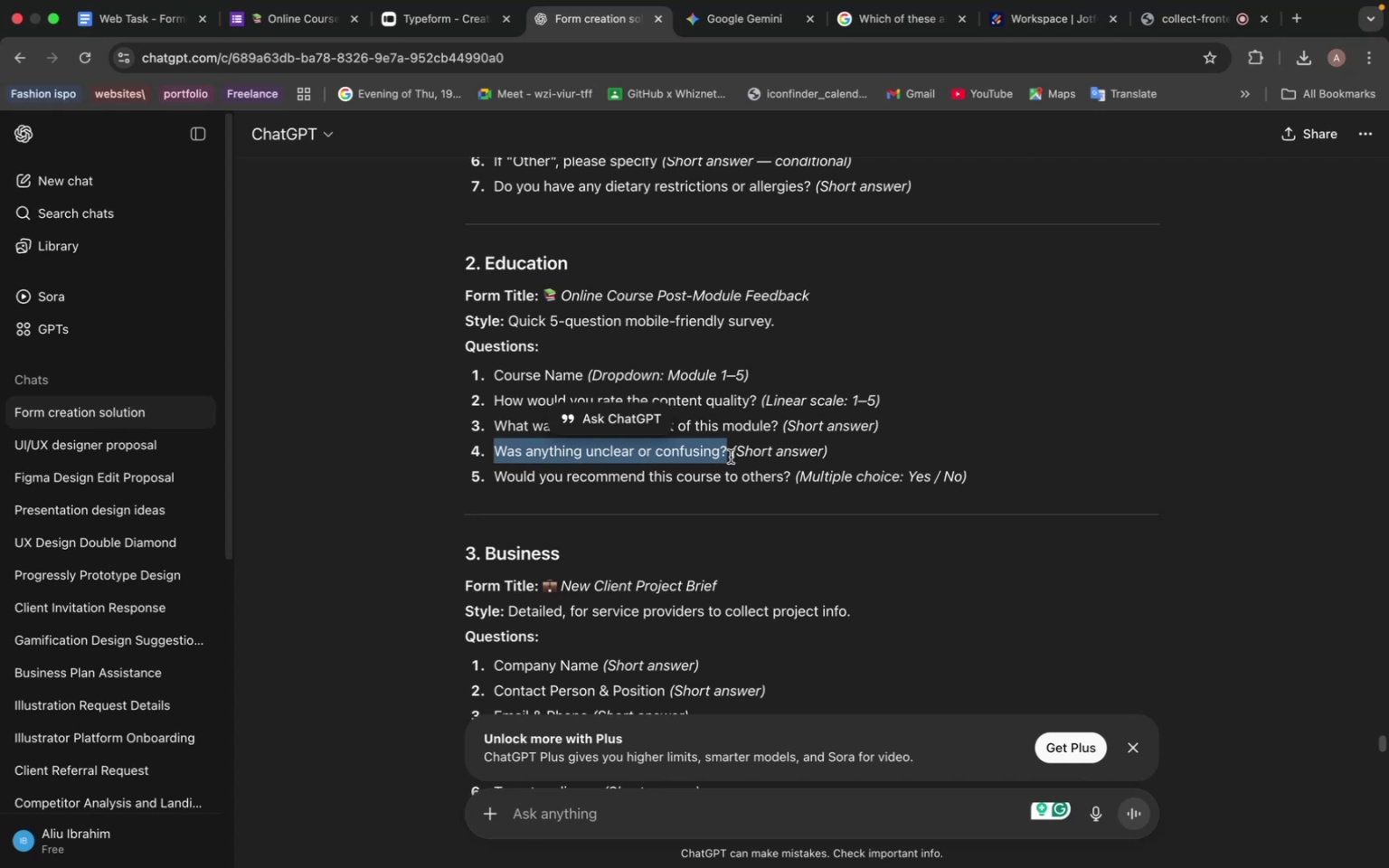 
key(Meta+C)
 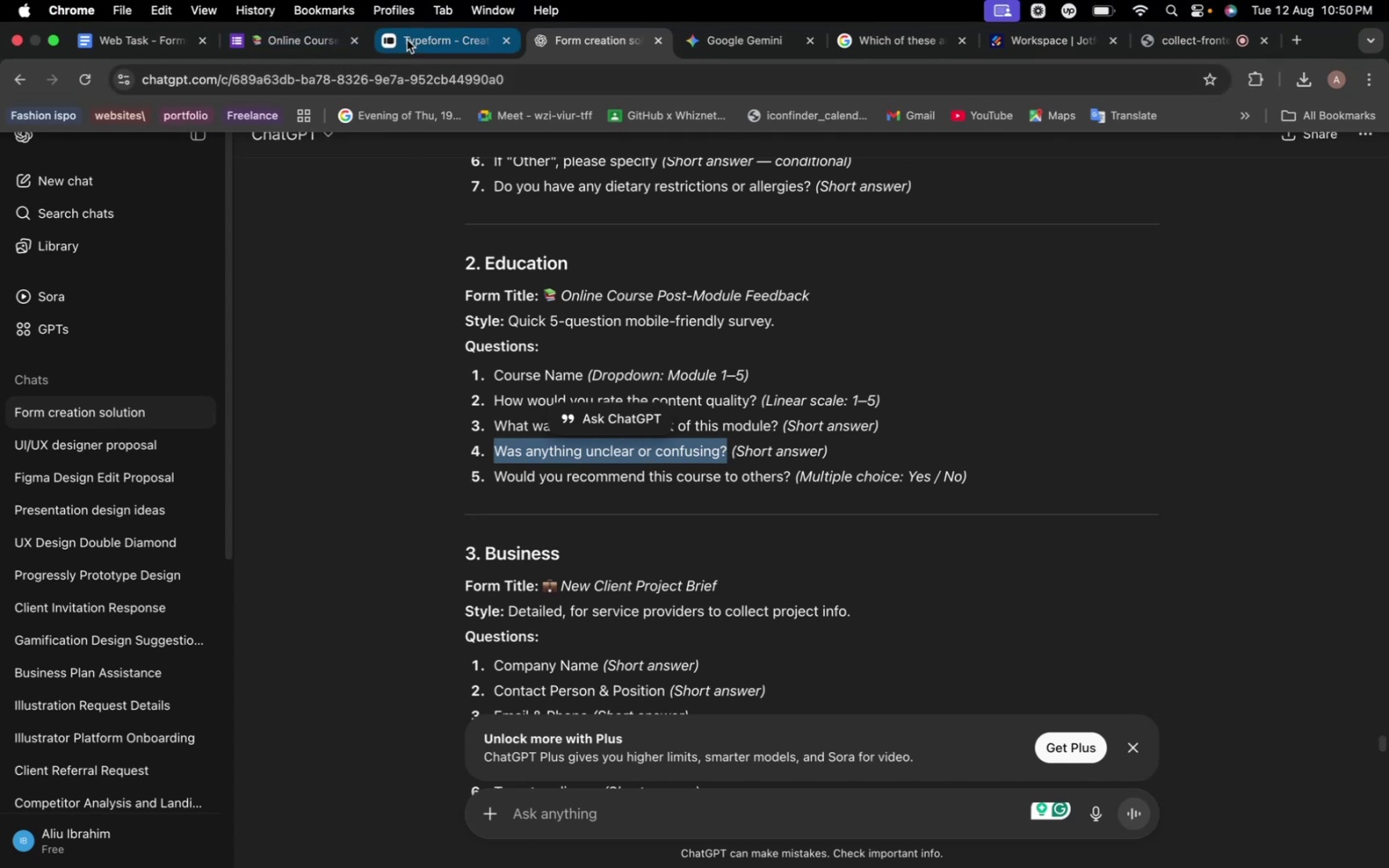 
left_click([288, 48])
 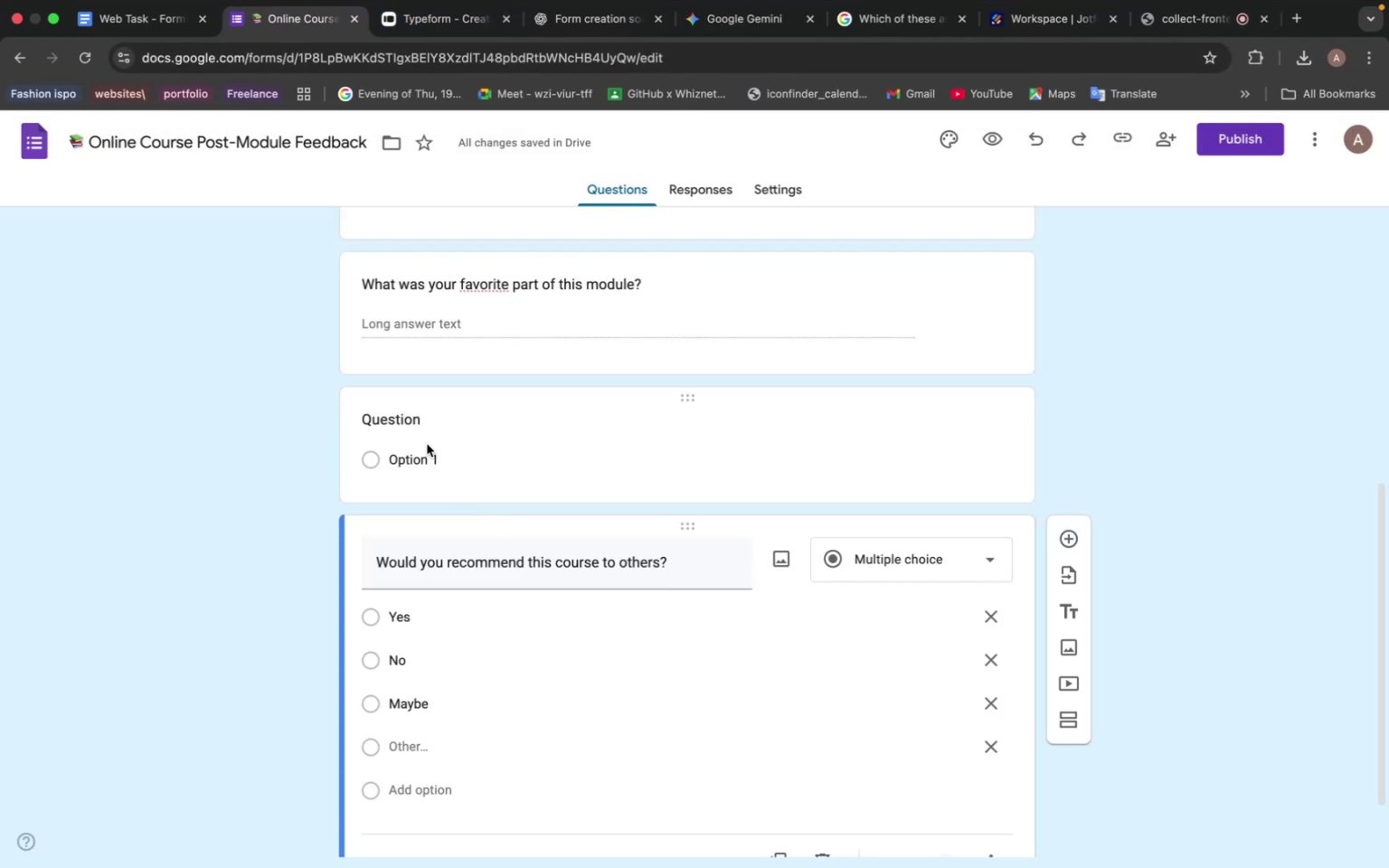 
left_click([419, 424])
 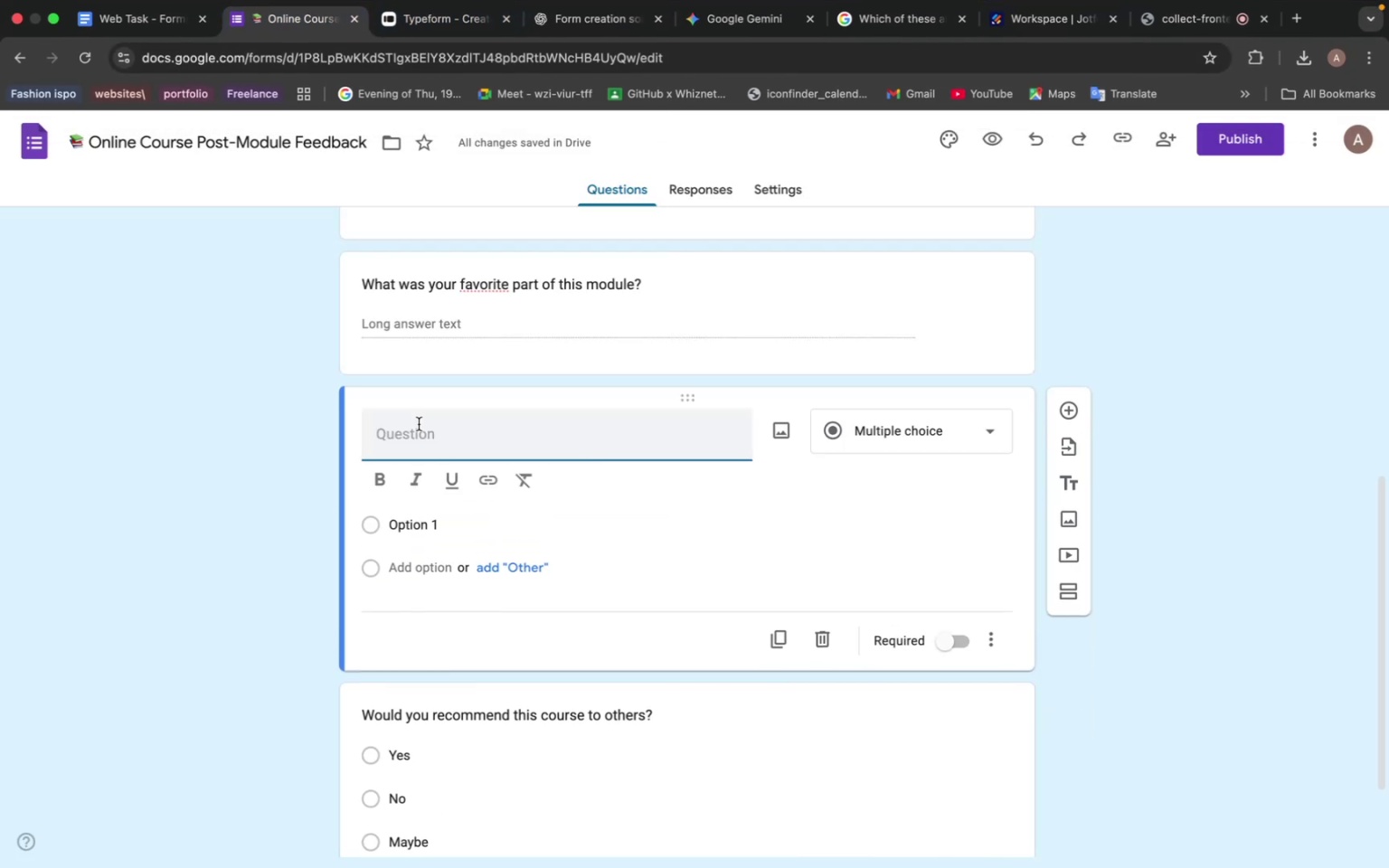 
key(Meta+V)
 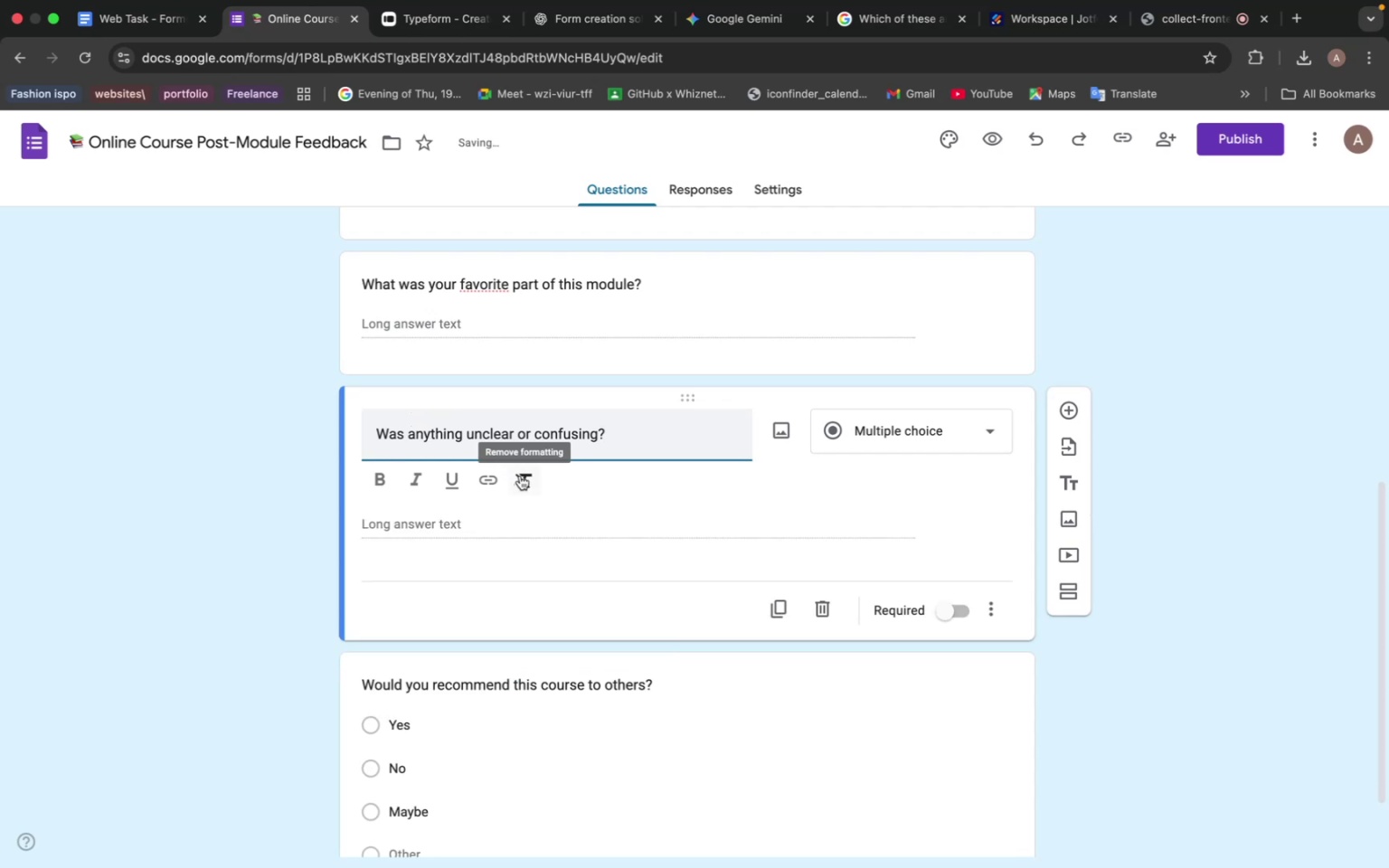 
left_click([906, 433])
 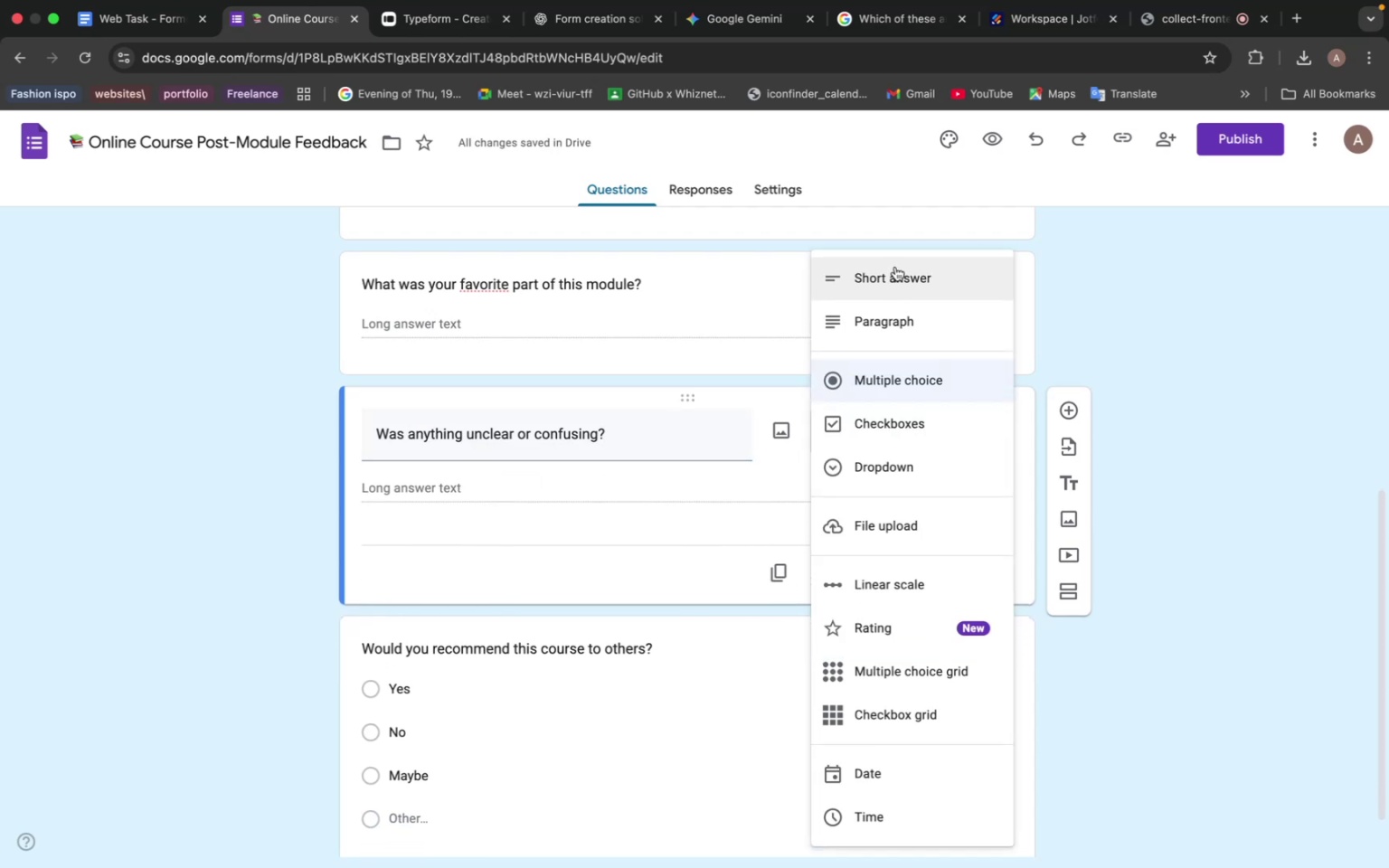 
left_click([895, 273])
 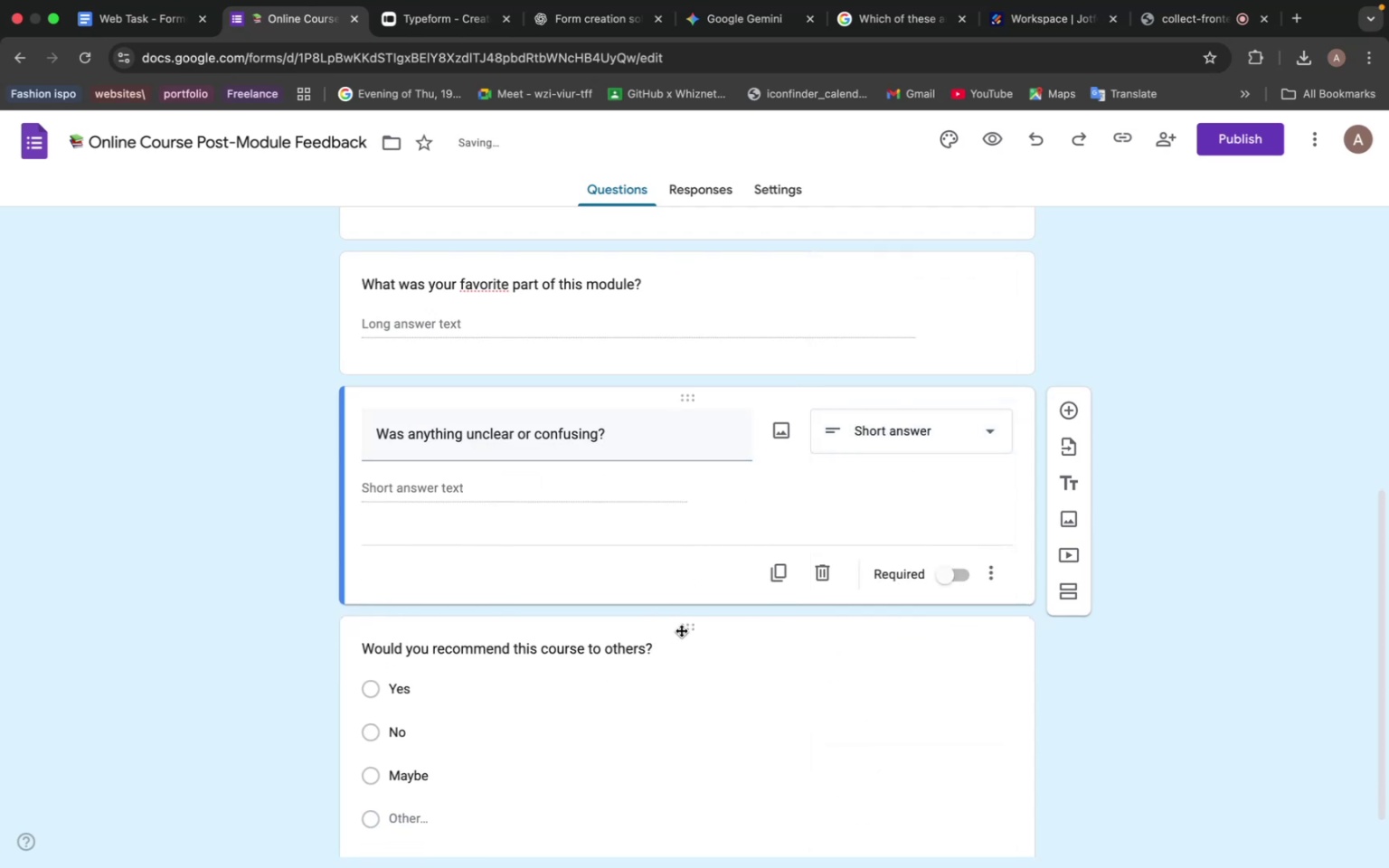 
left_click_drag(start_coordinate=[681, 630], to_coordinate=[687, 469])
 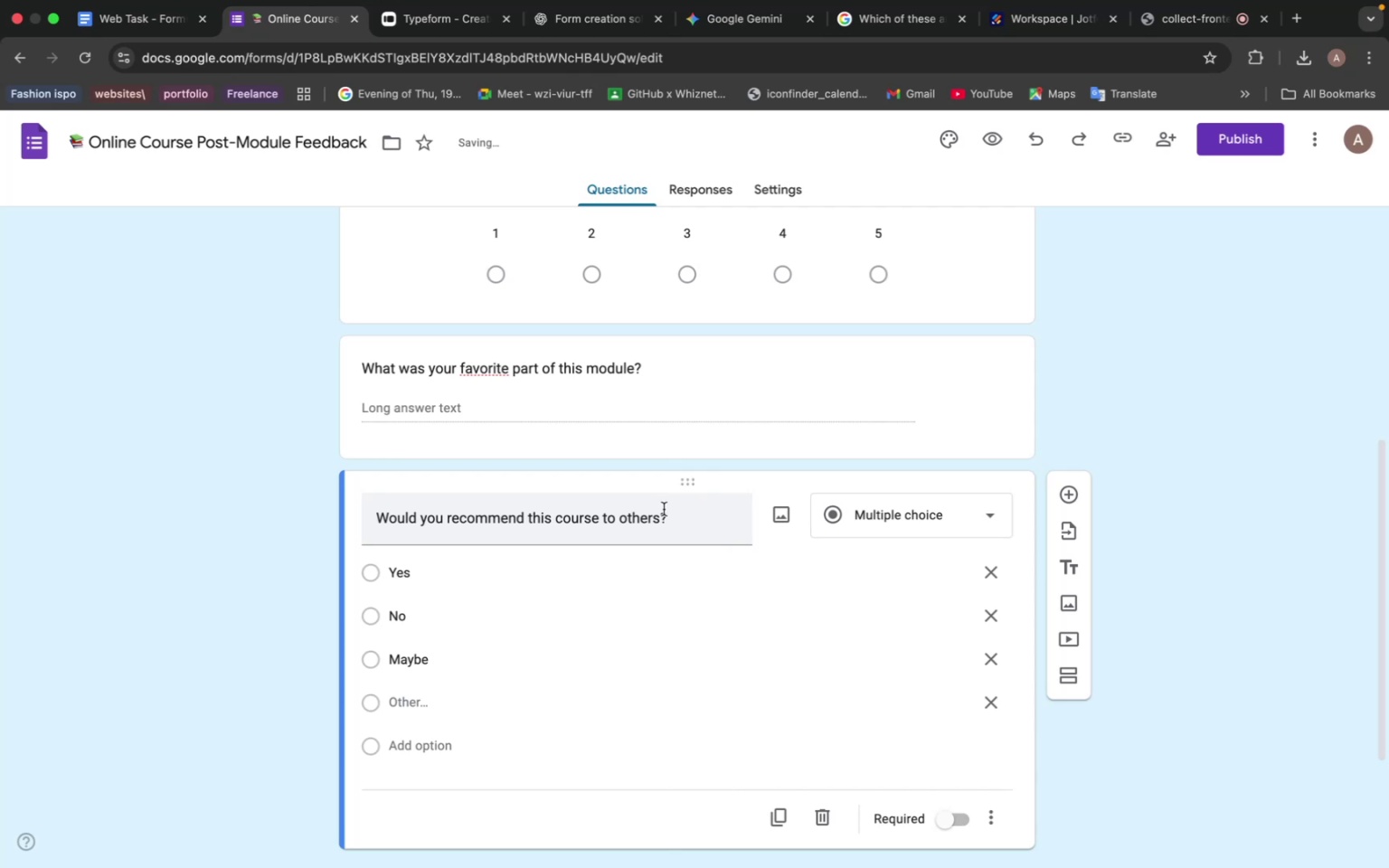 
scroll: coordinate [664, 509], scroll_direction: down, amount: 14.0
 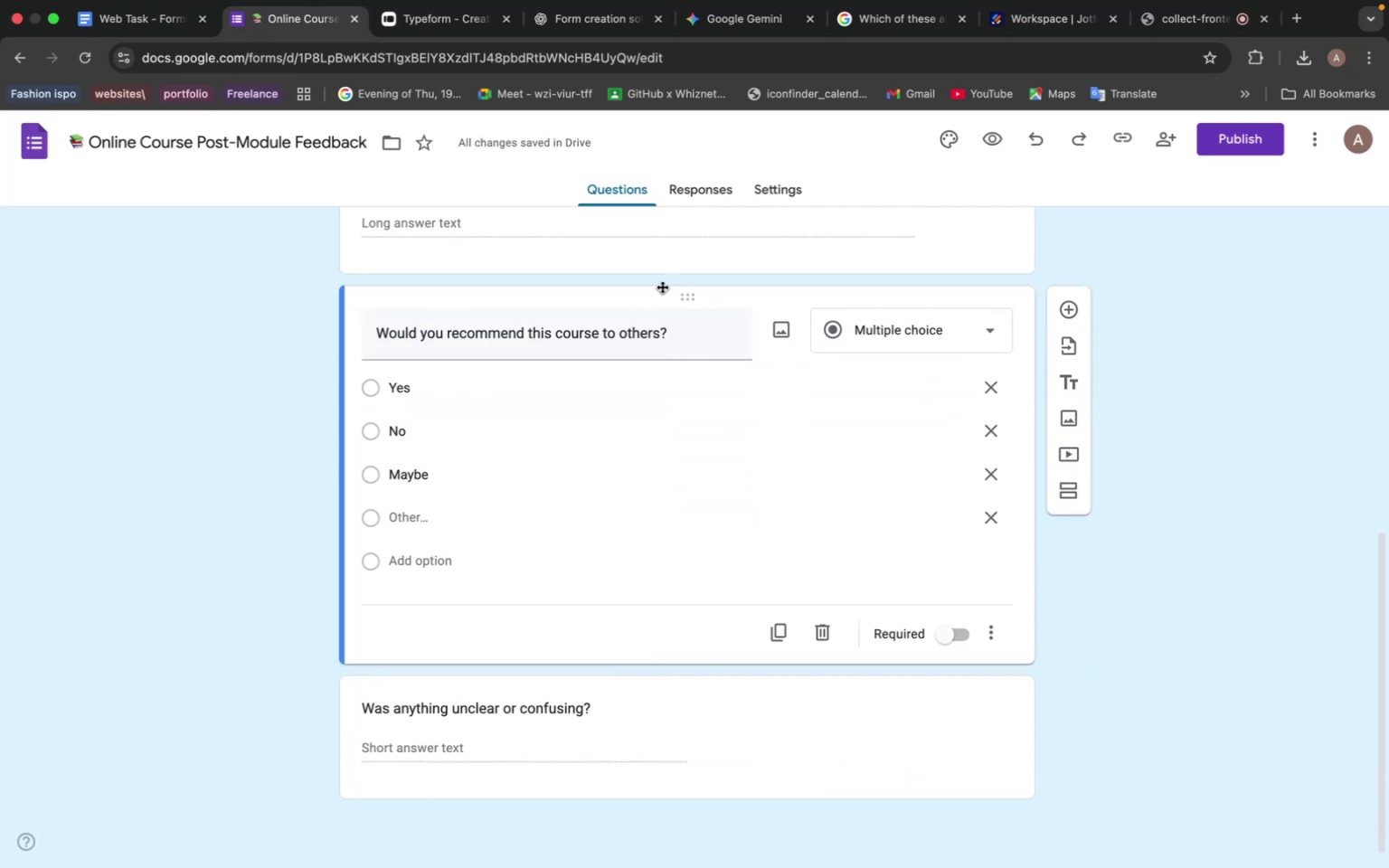 
scroll: coordinate [514, 420], scroll_direction: up, amount: 17.0
 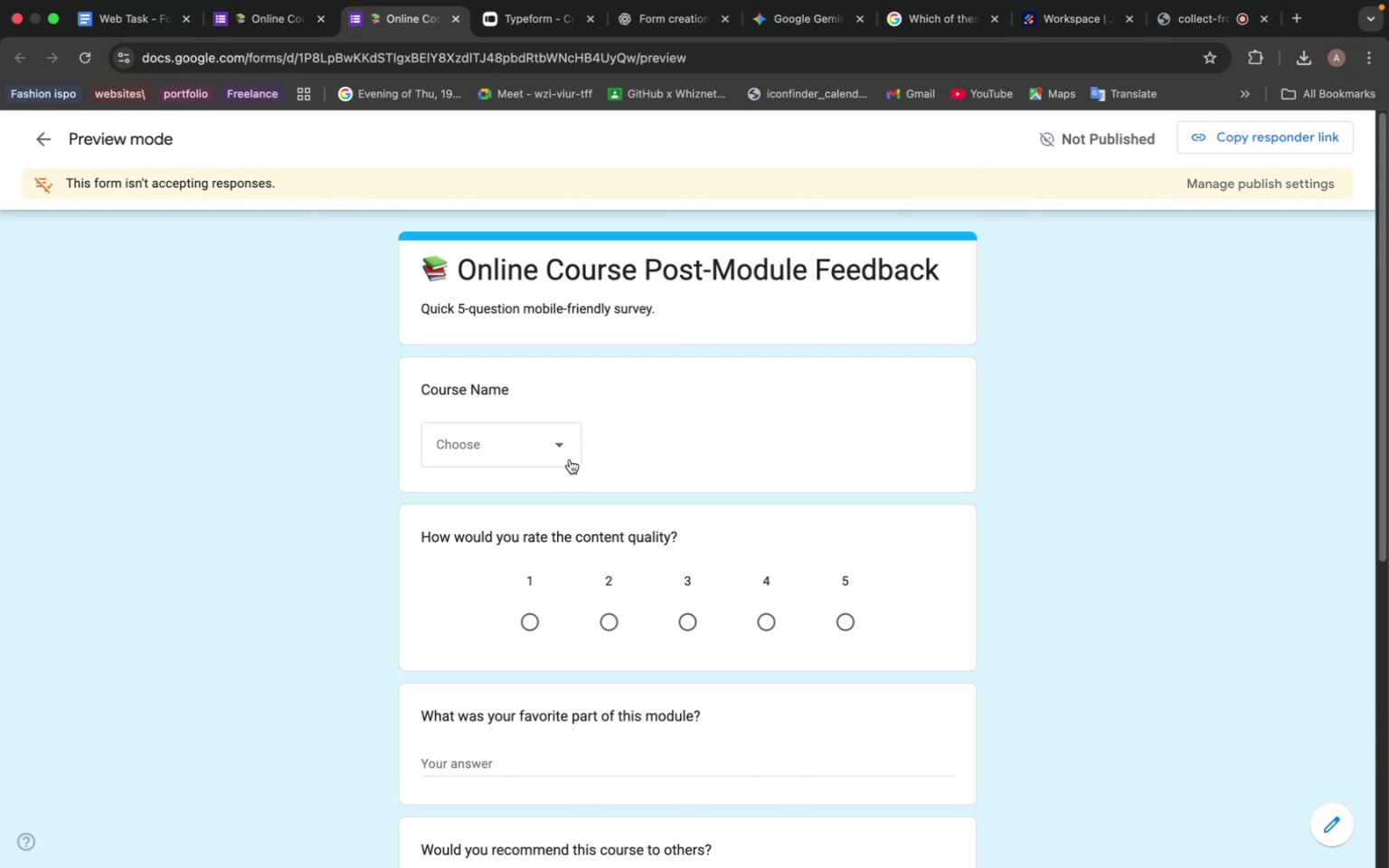 
left_click([566, 455])
 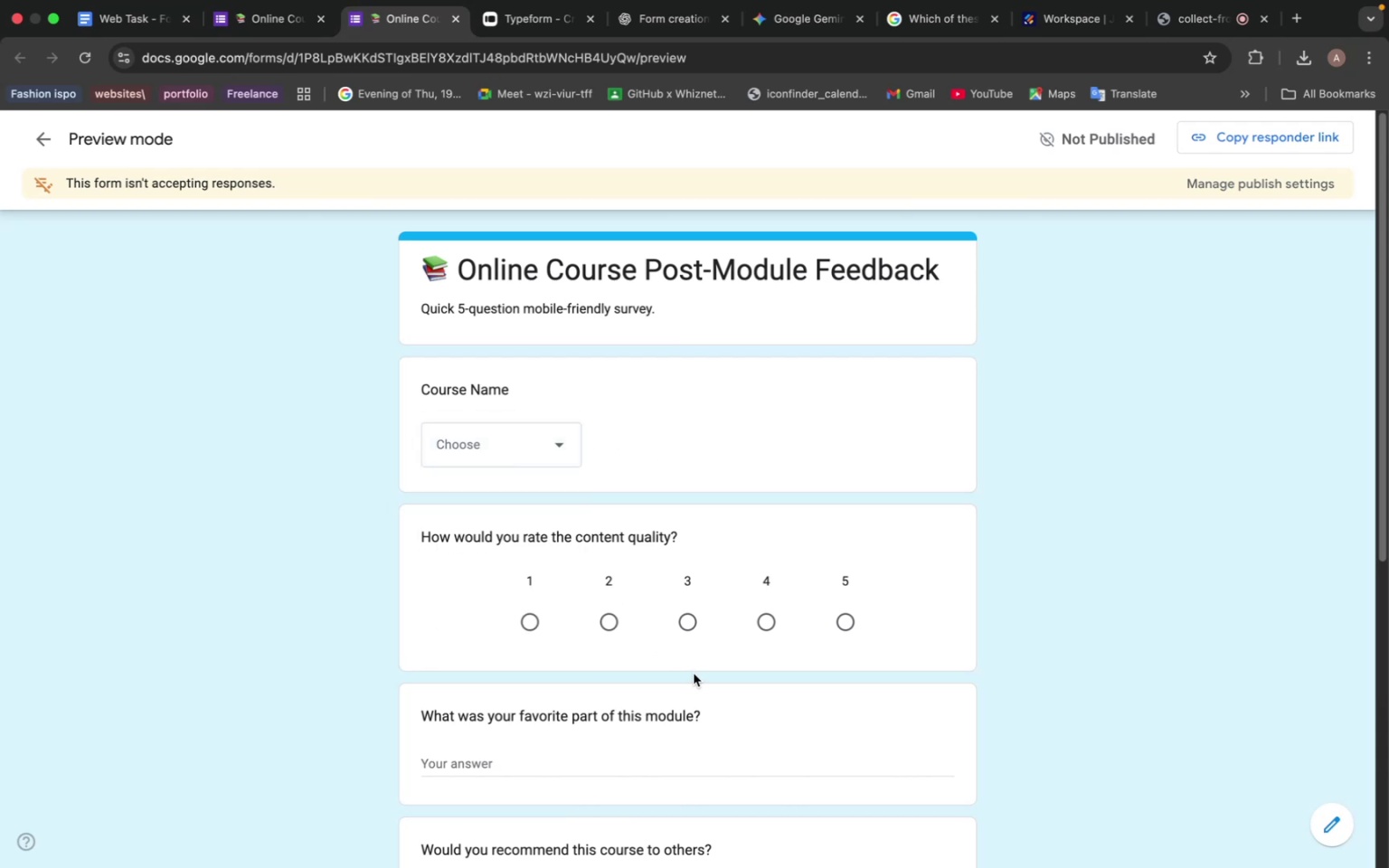 
left_click([691, 620])
 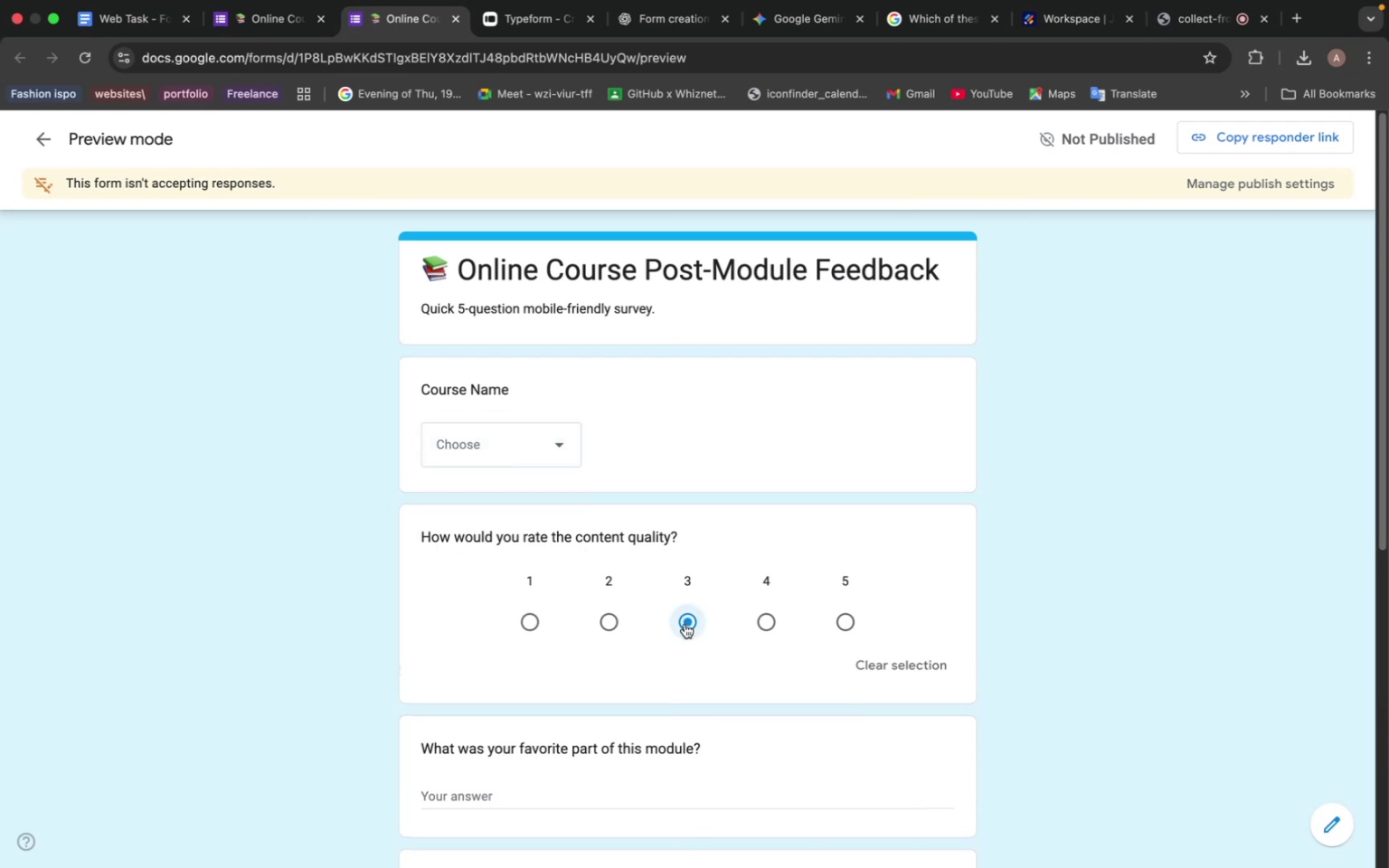 
scroll: coordinate [682, 625], scroll_direction: down, amount: 15.0
 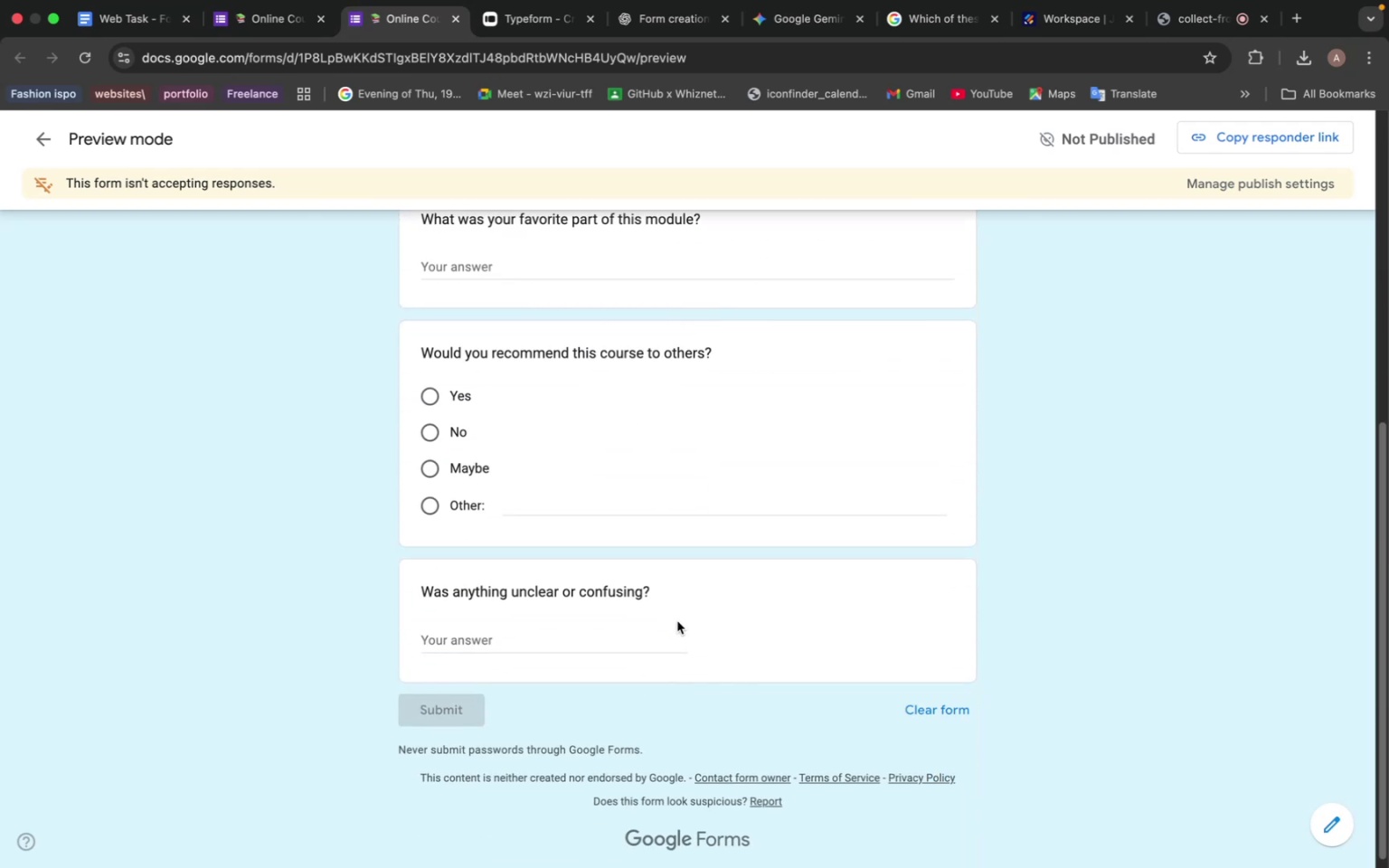 
scroll: coordinate [676, 618], scroll_direction: up, amount: 21.0
 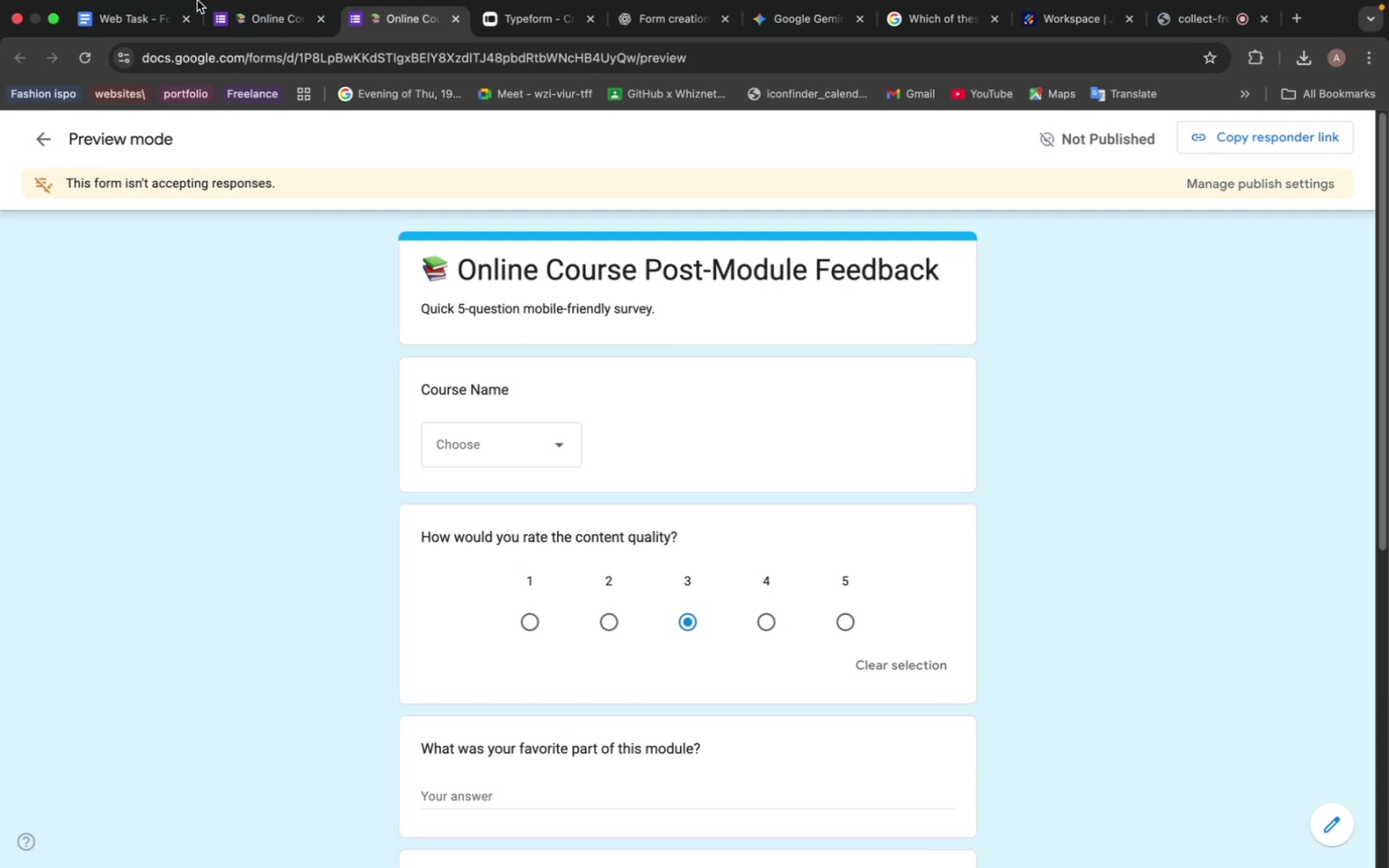 
left_click([244, 40])
 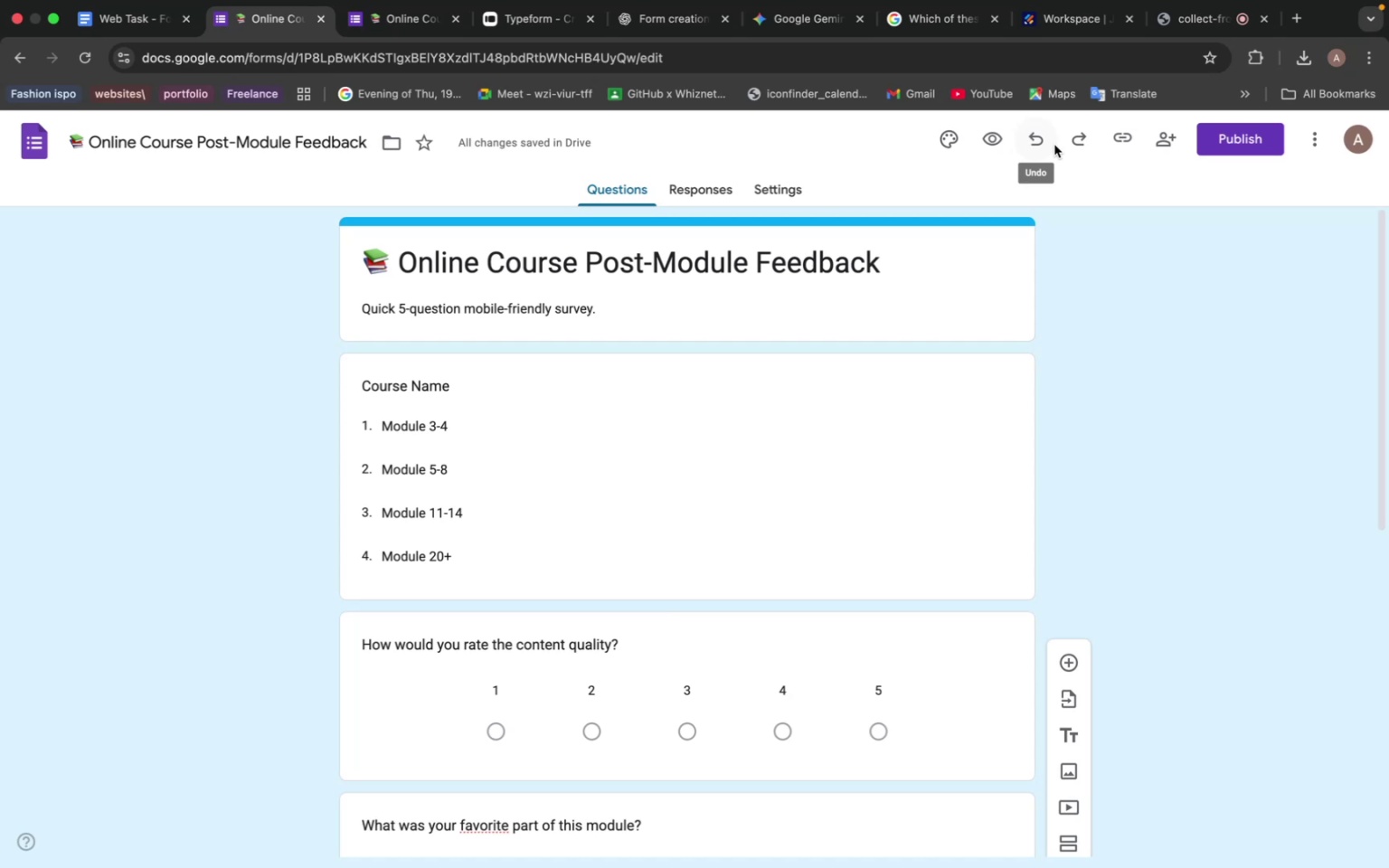 
wait(26.53)
 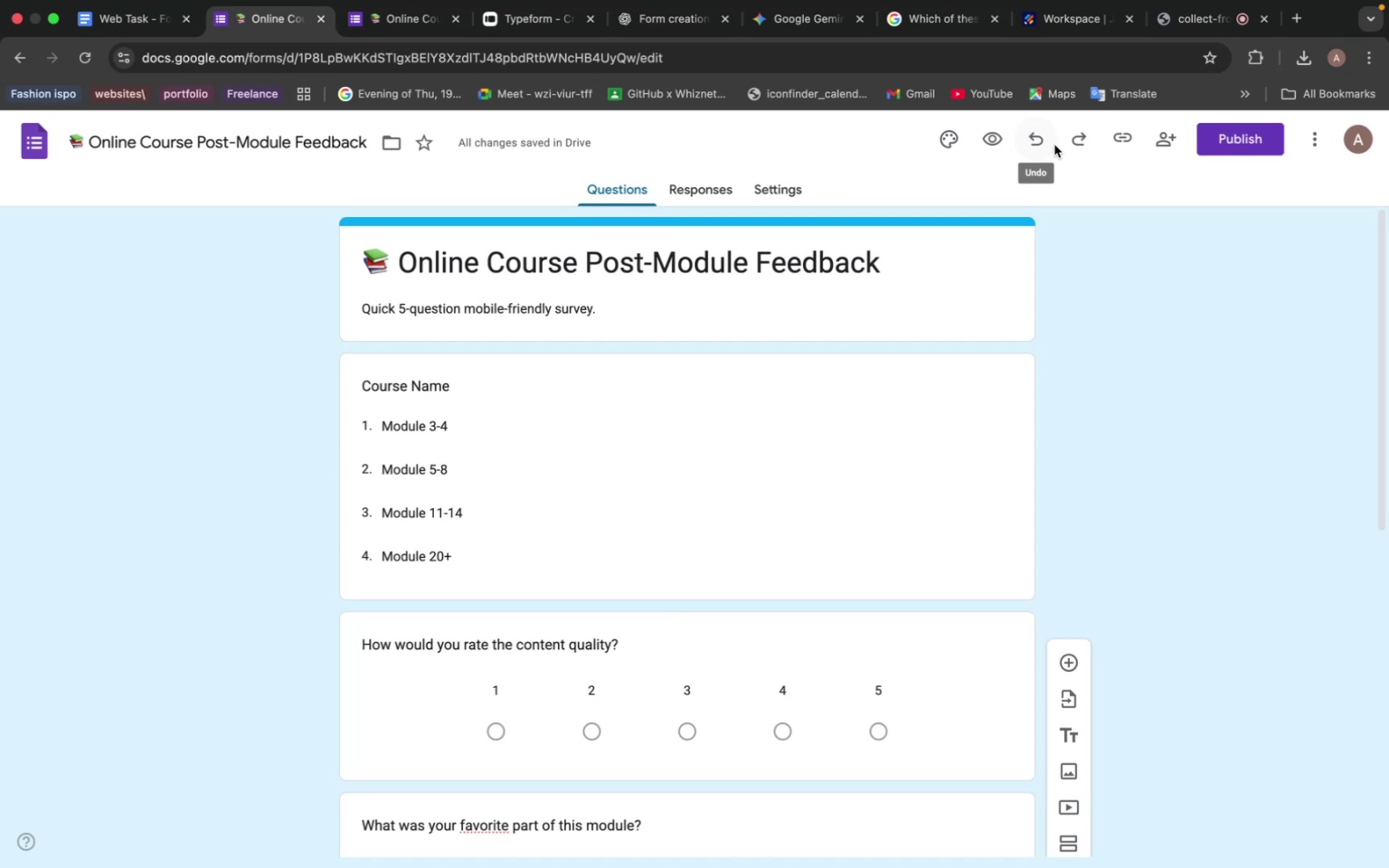 
left_click([1195, 25])
 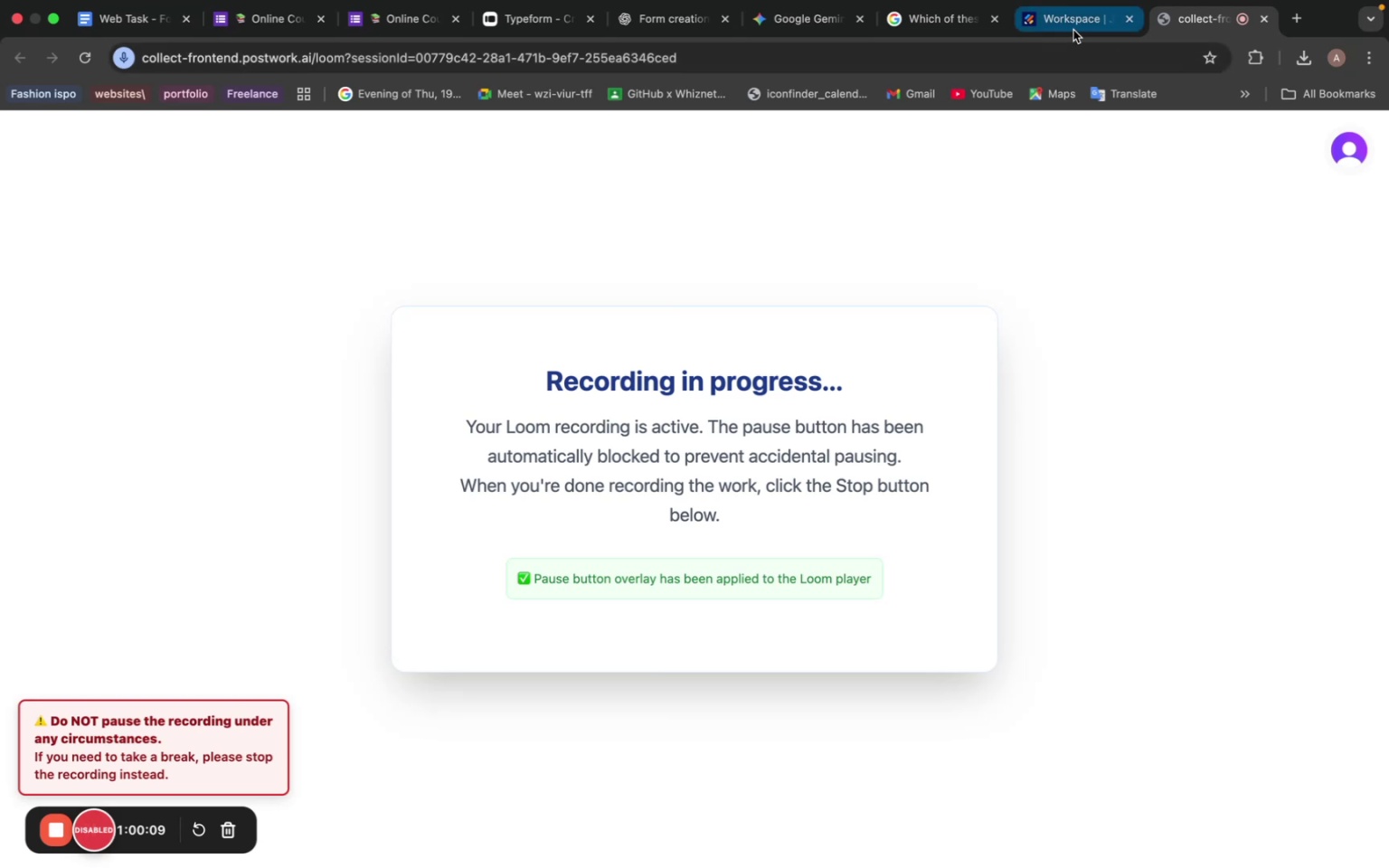 
mouse_move([781, 35])
 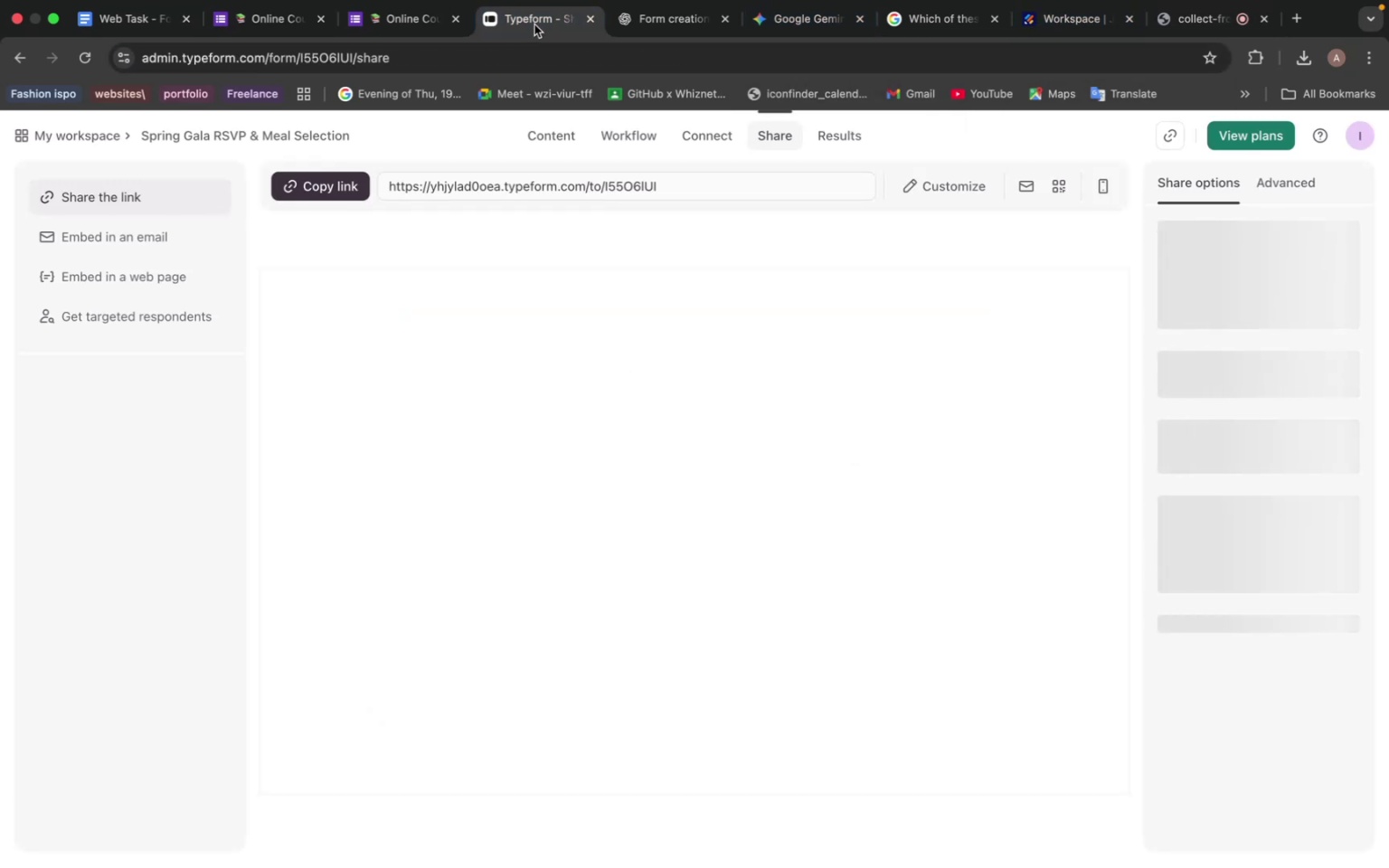 
wait(6.16)
 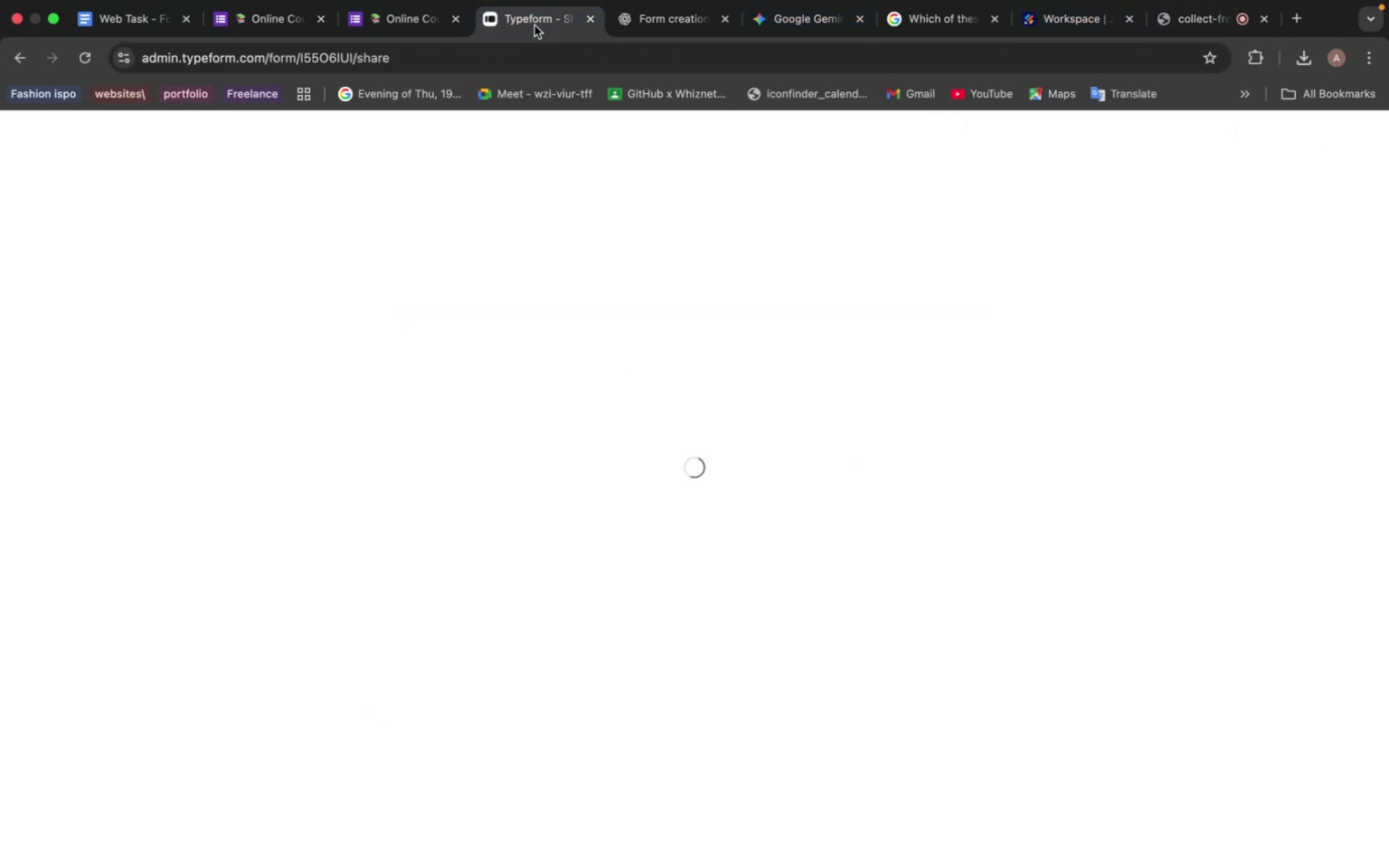 
left_click([400, 24])
 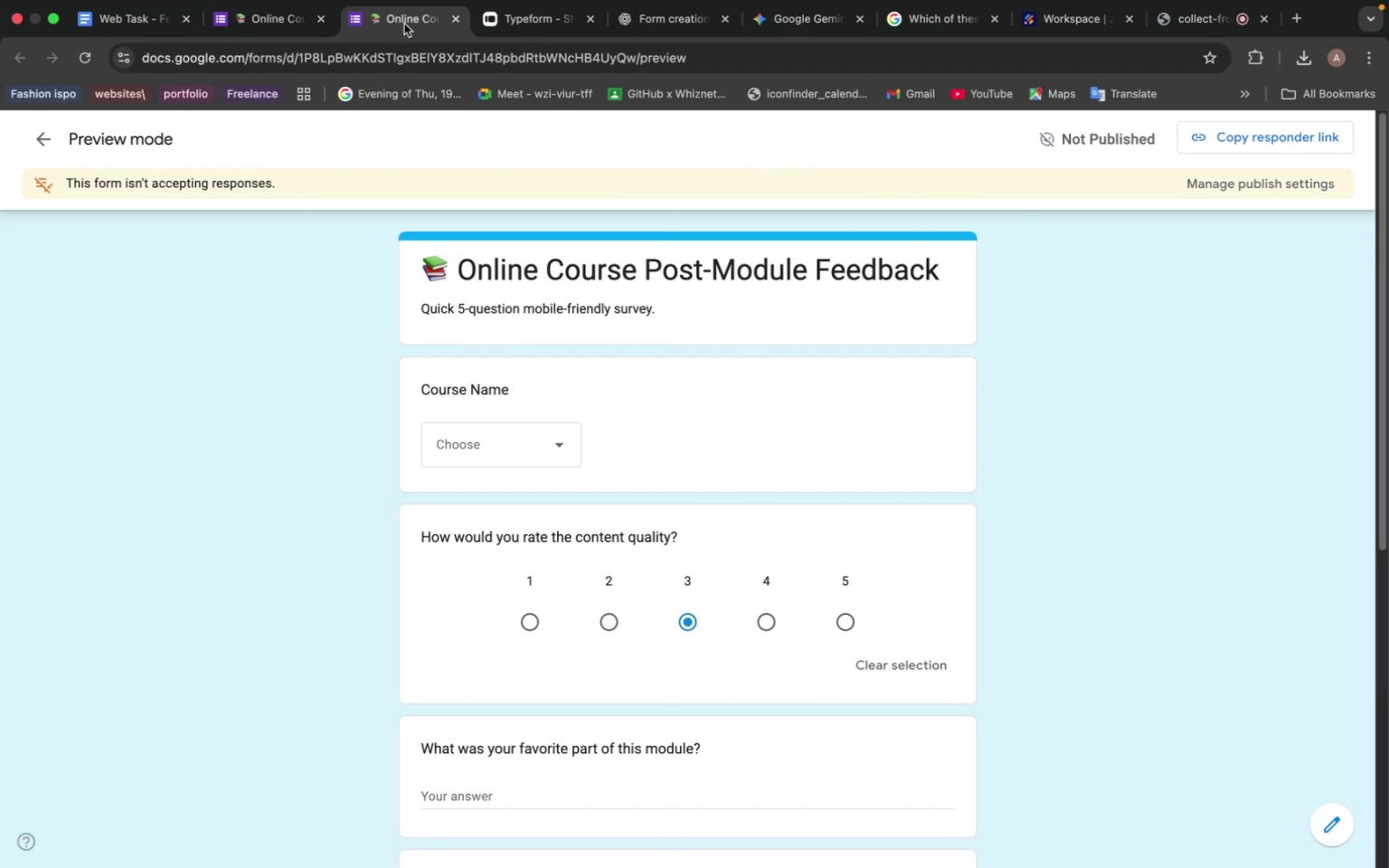 
left_click([450, 21])
 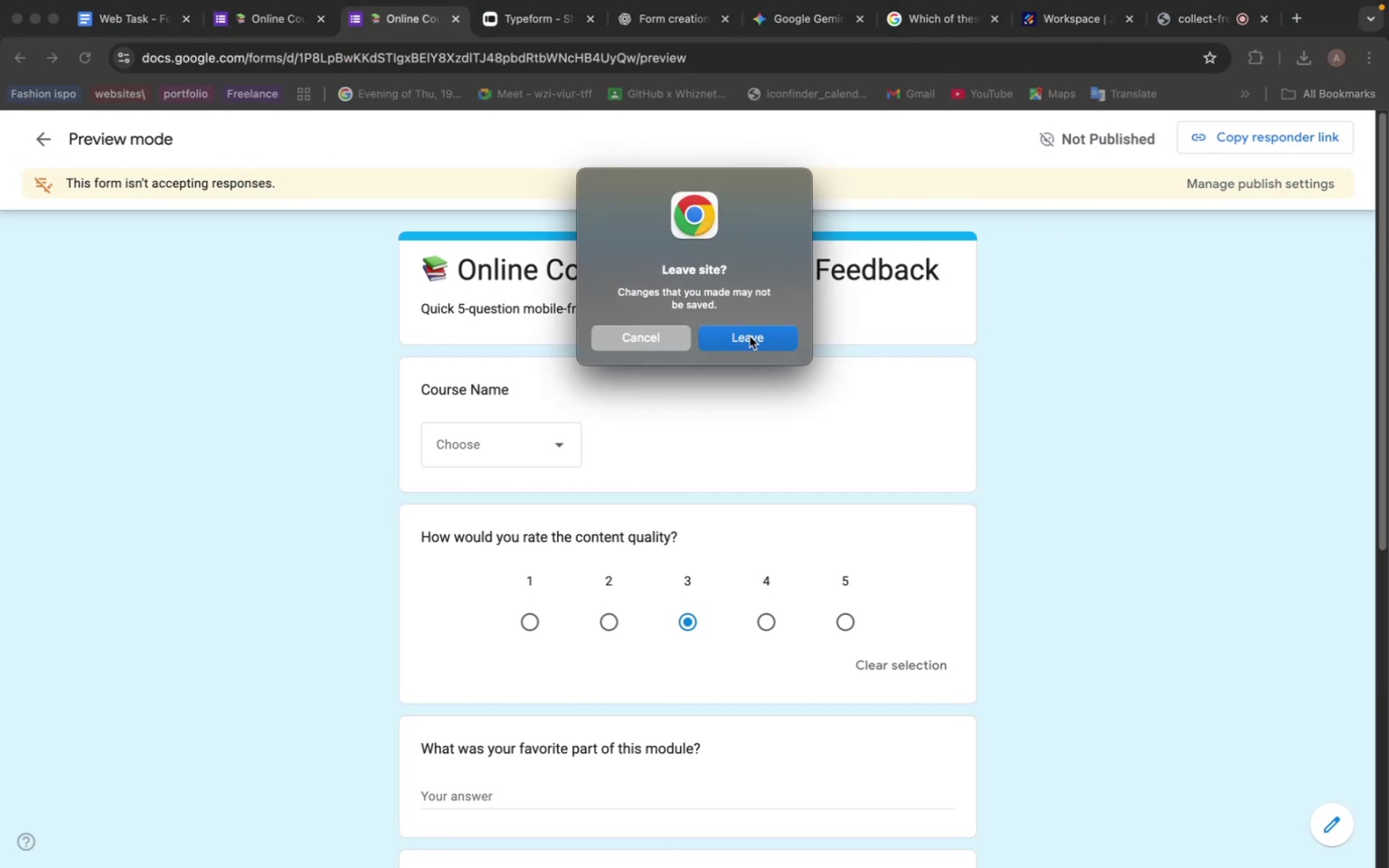 
left_click([754, 342])
 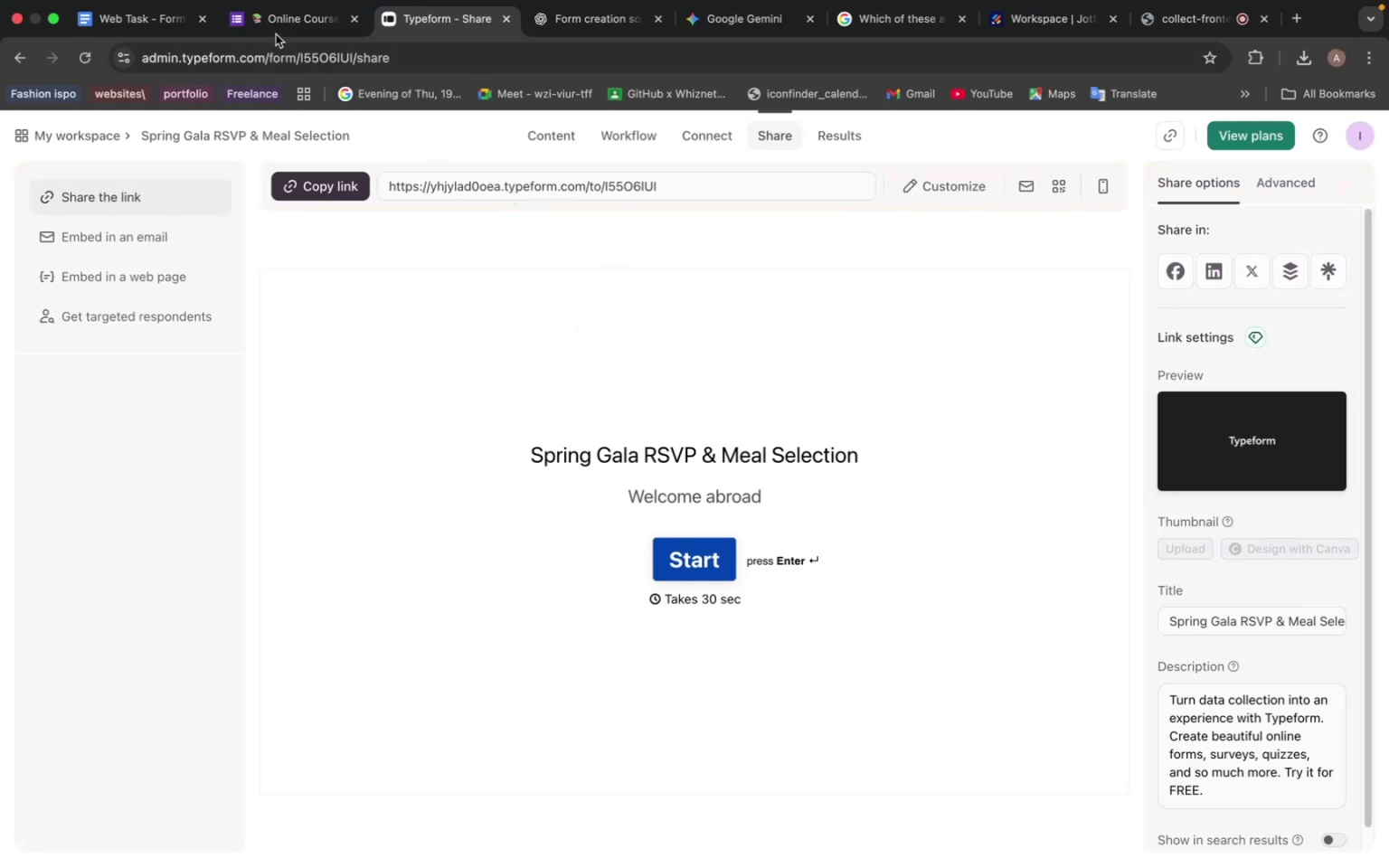 
left_click([270, 17])
 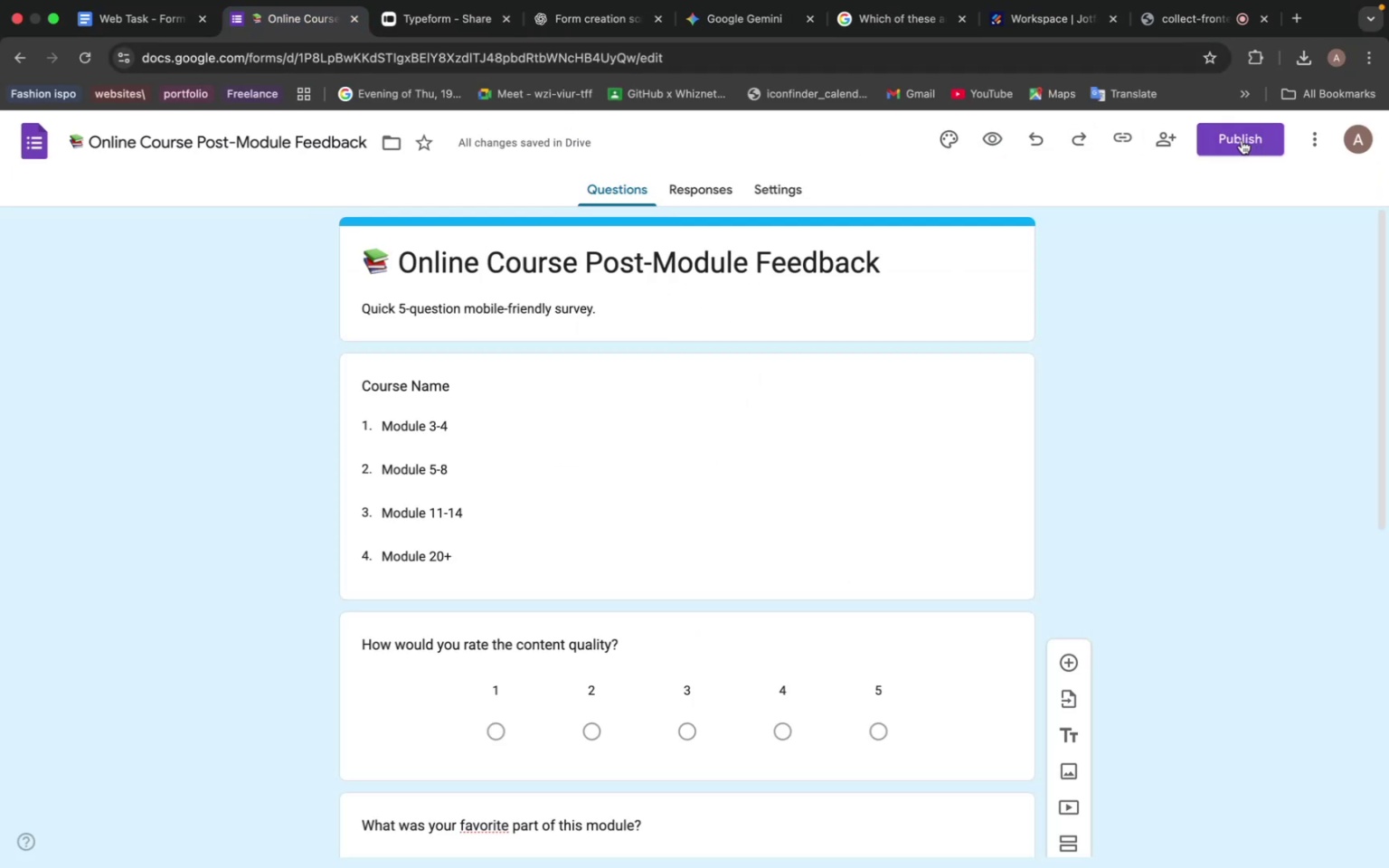 
scroll: coordinate [920, 358], scroll_direction: up, amount: 10.0
 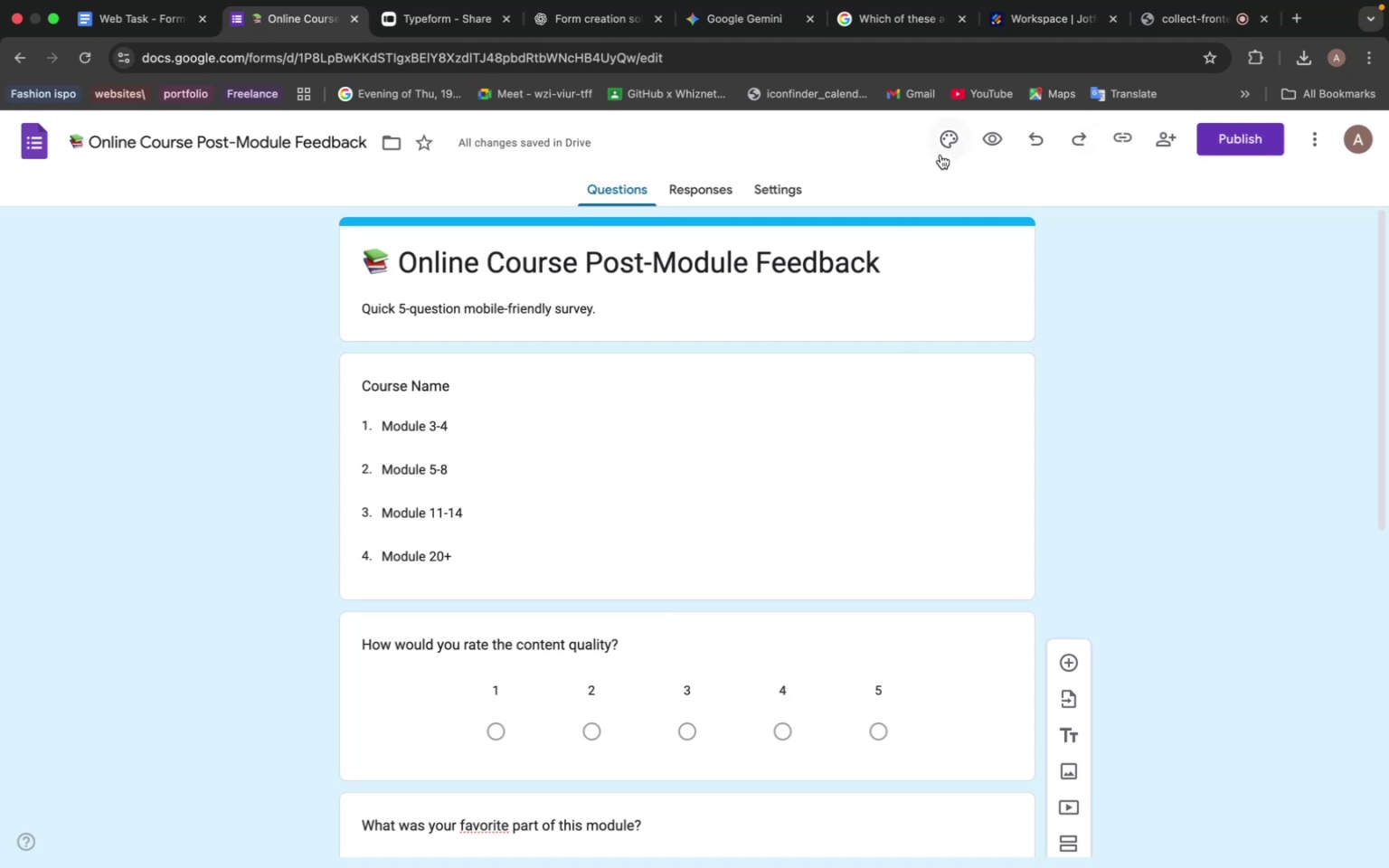 
left_click([944, 146])
 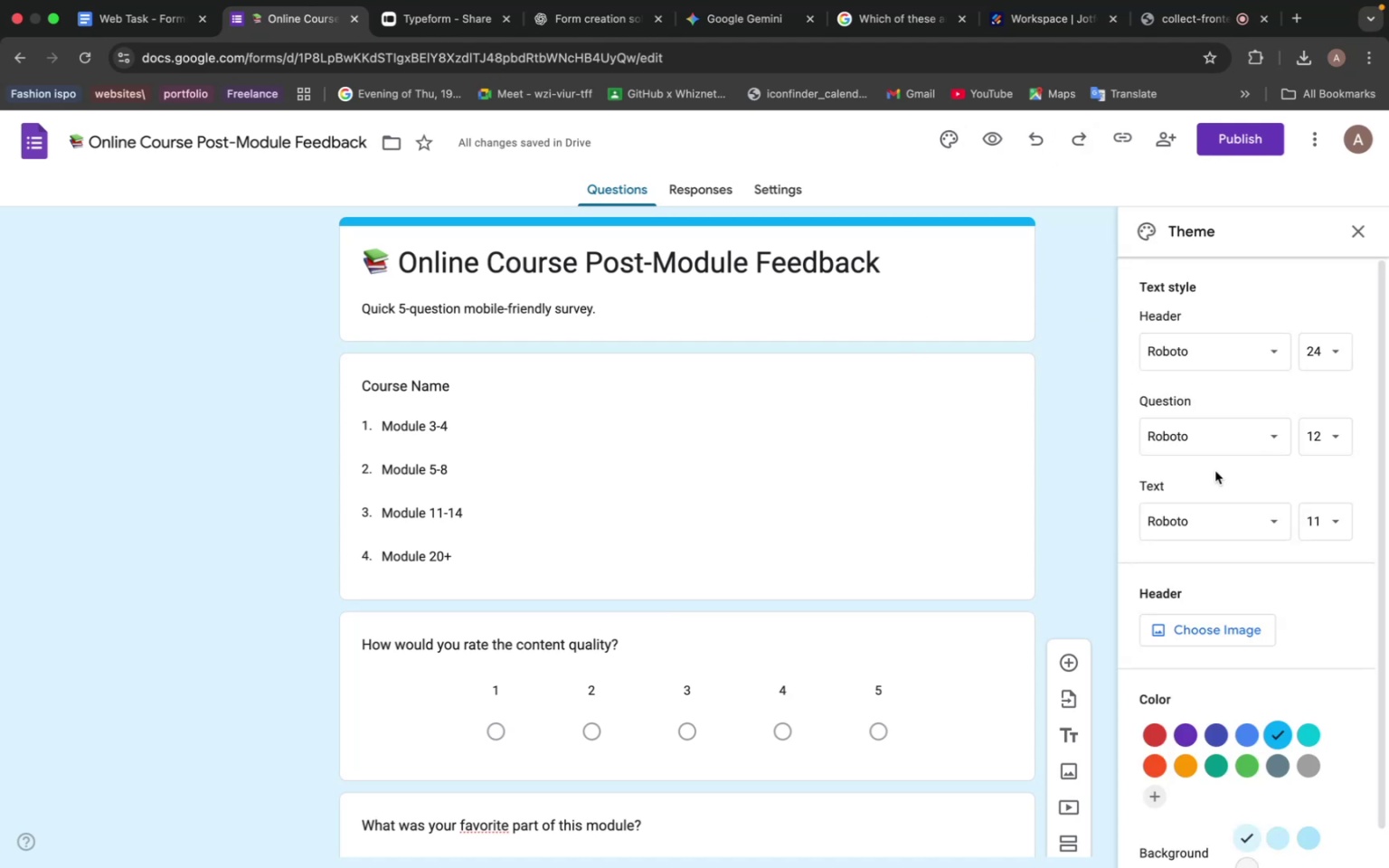 
scroll: coordinate [1265, 535], scroll_direction: down, amount: 2.0
 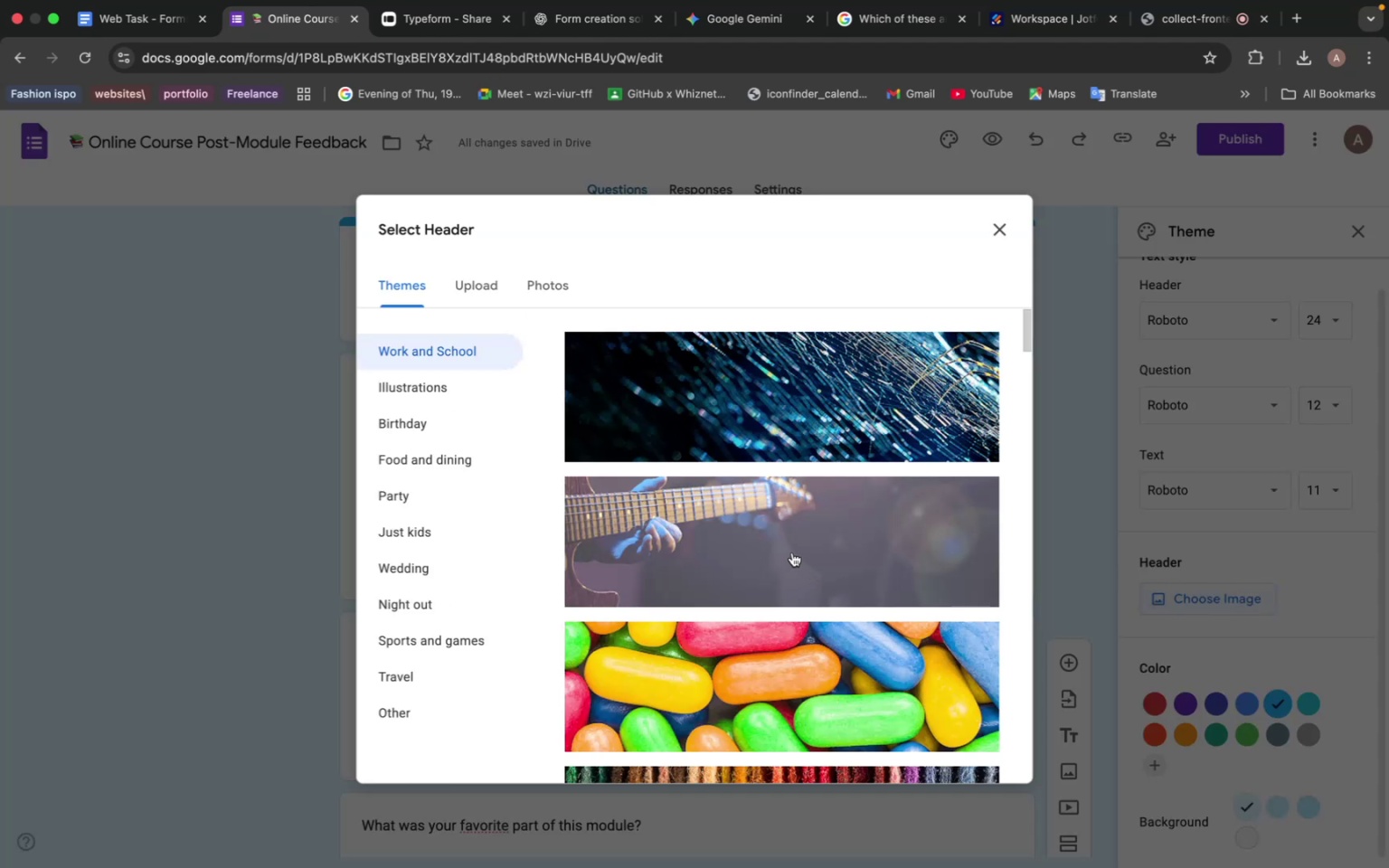 
left_click([439, 467])
 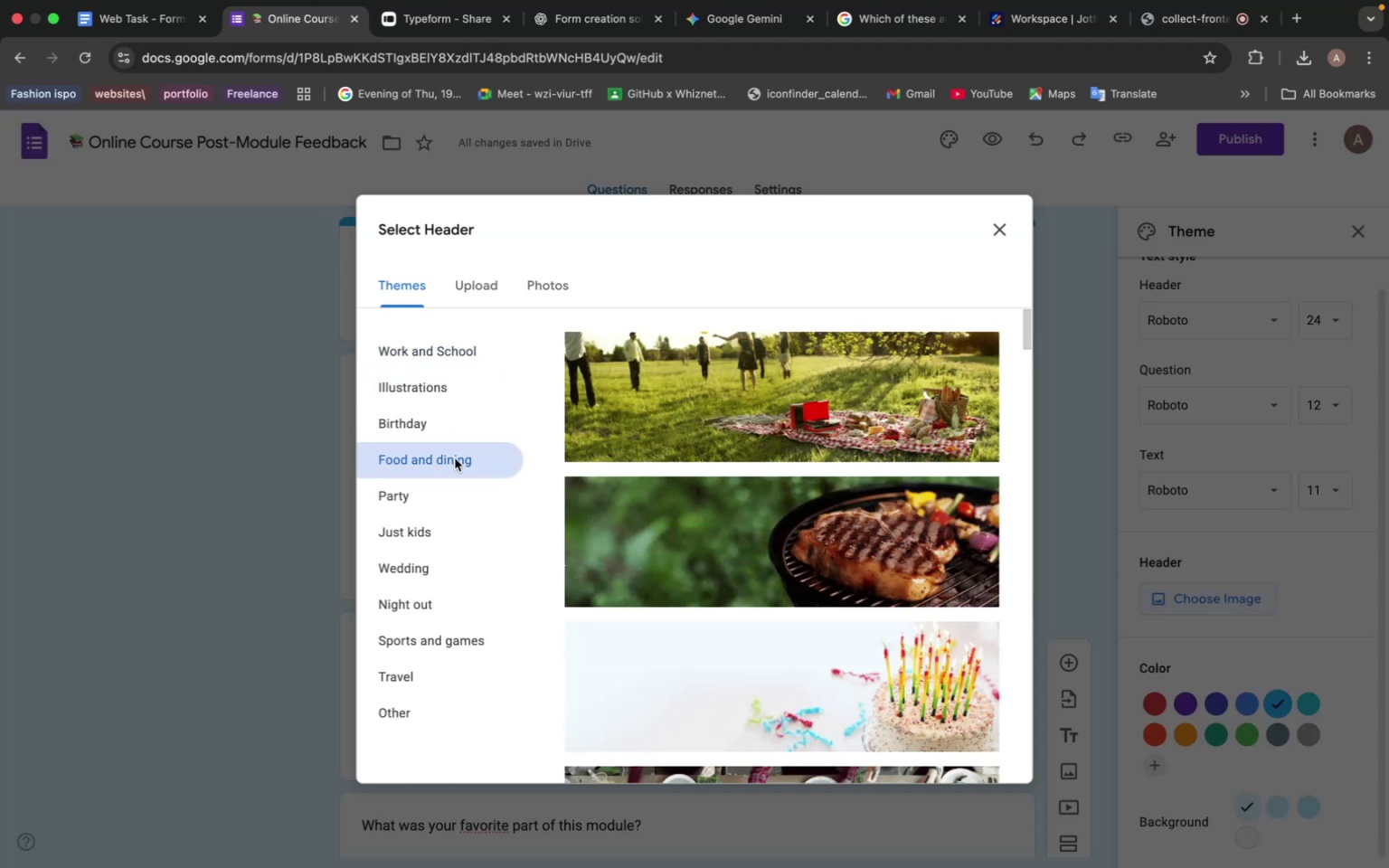 
scroll: coordinate [740, 462], scroll_direction: down, amount: 25.0
 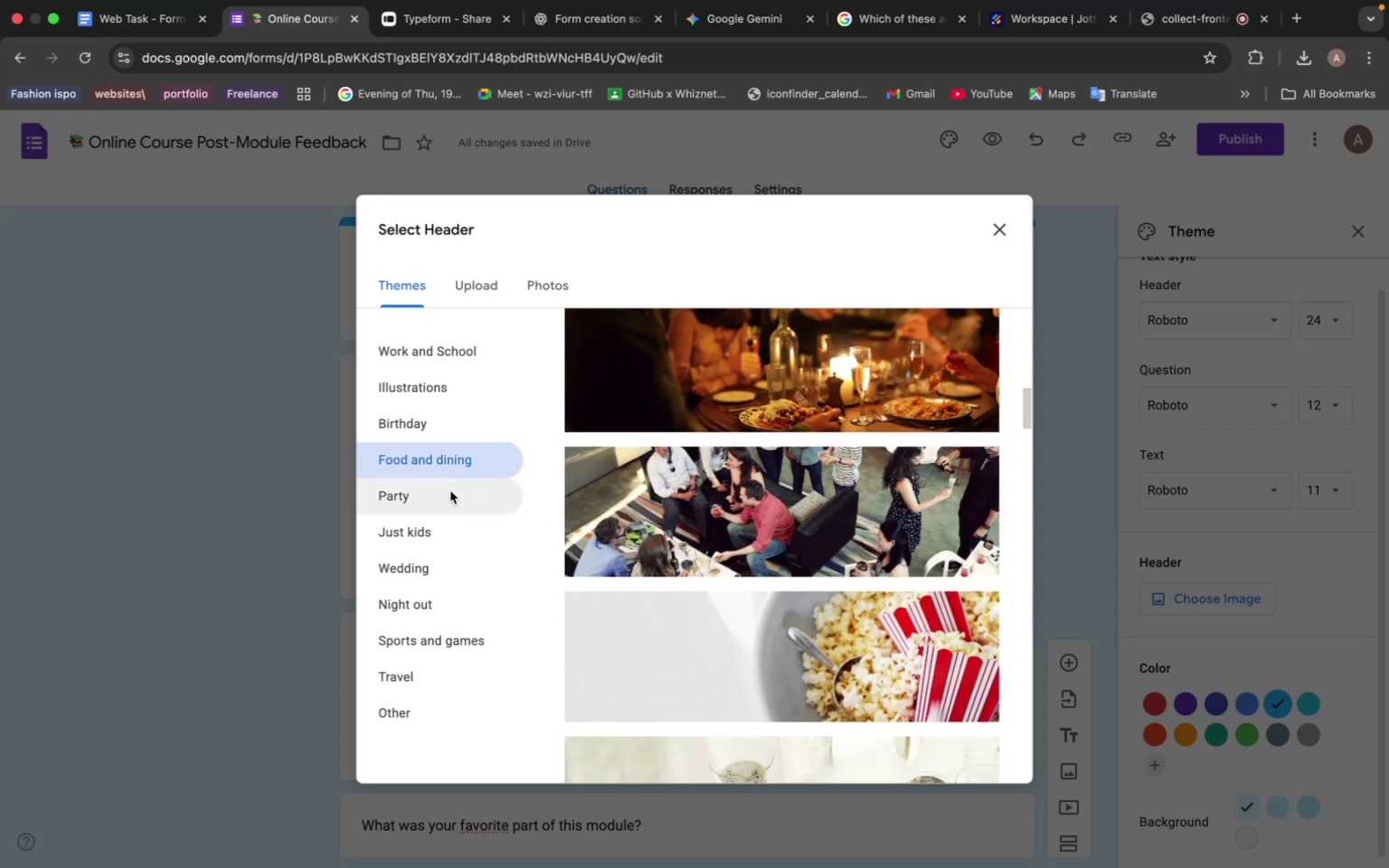 
left_click([450, 491])
 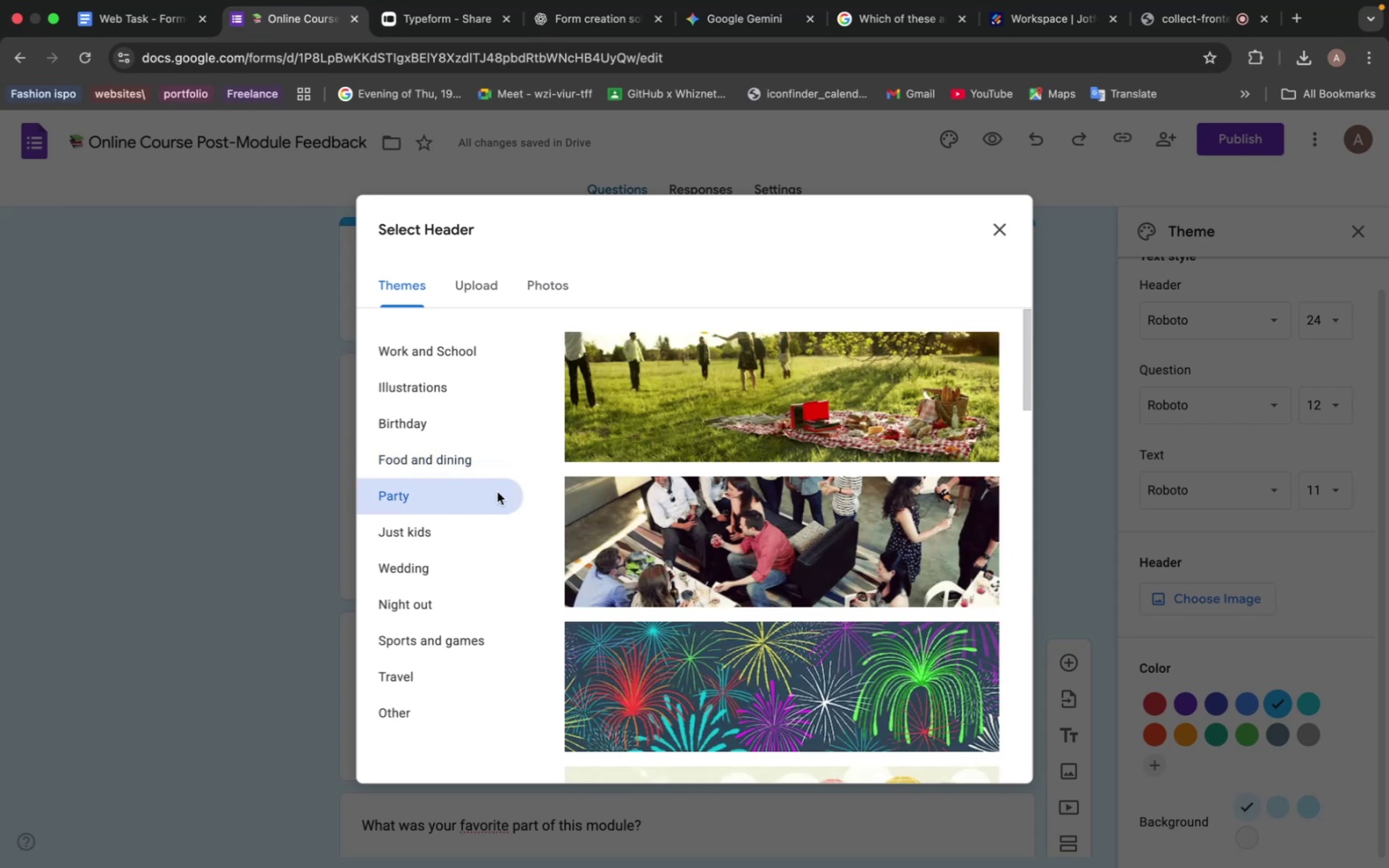 
scroll: coordinate [743, 490], scroll_direction: down, amount: 50.0
 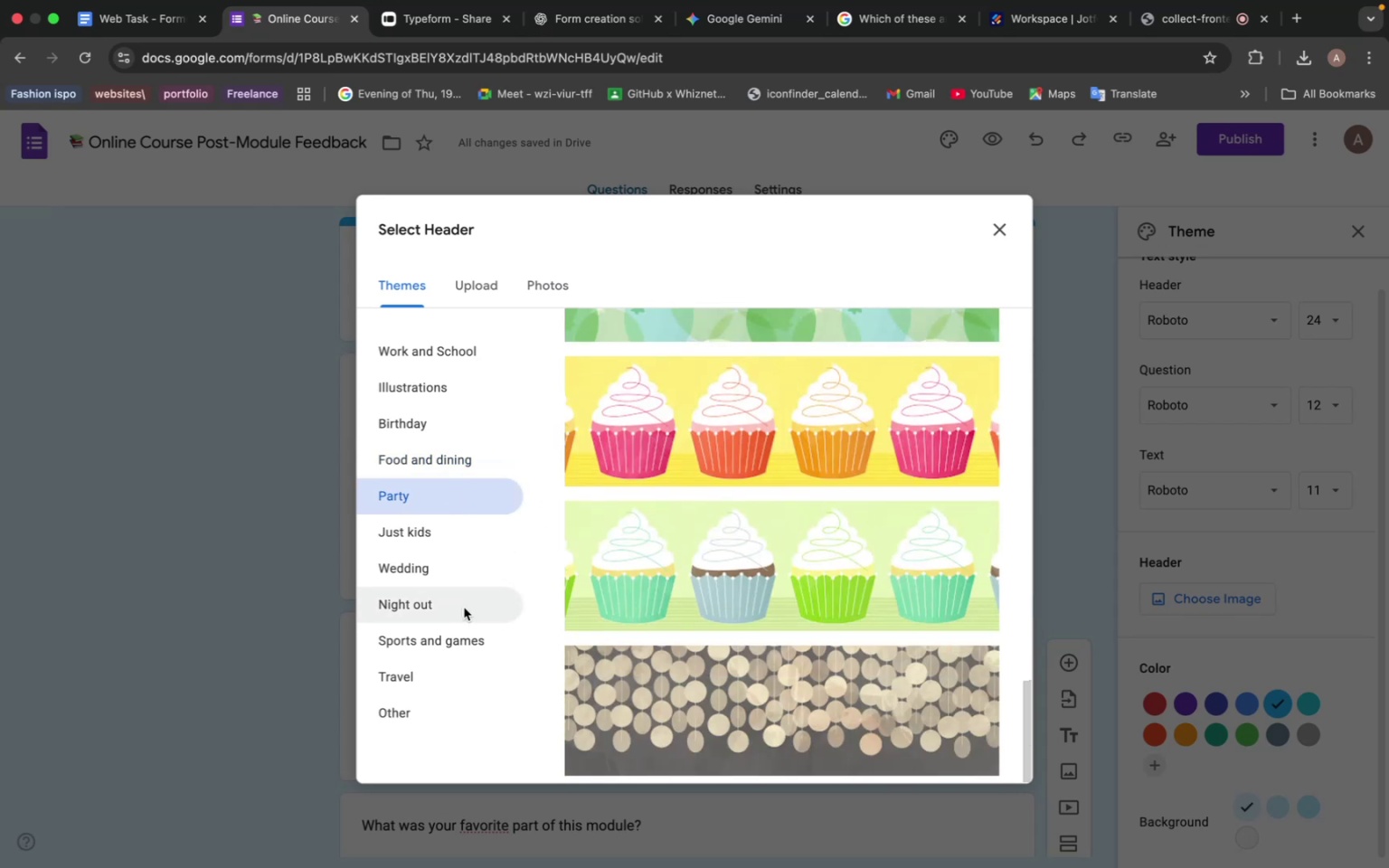 
left_click([424, 610])
 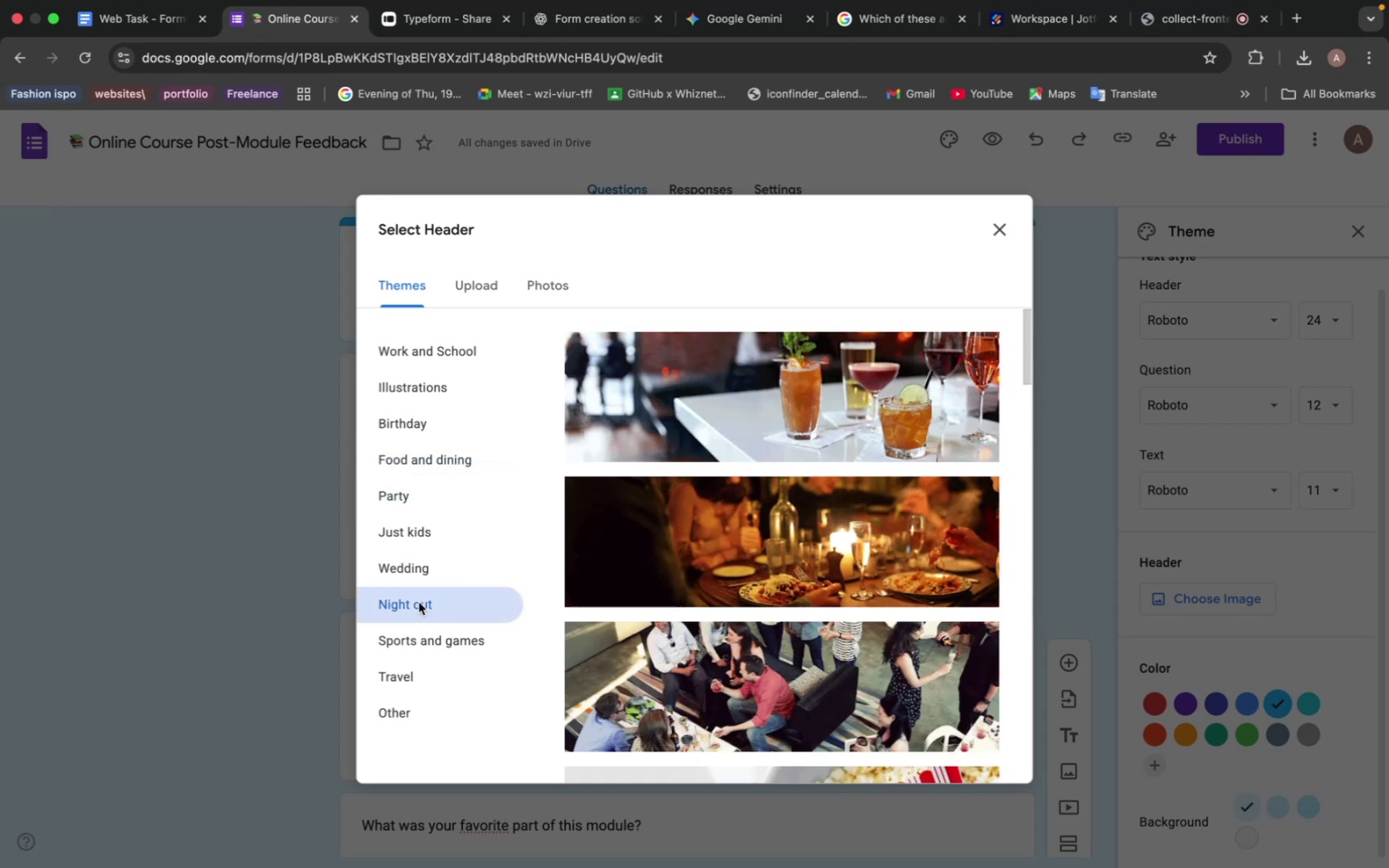 
left_click([417, 576])
 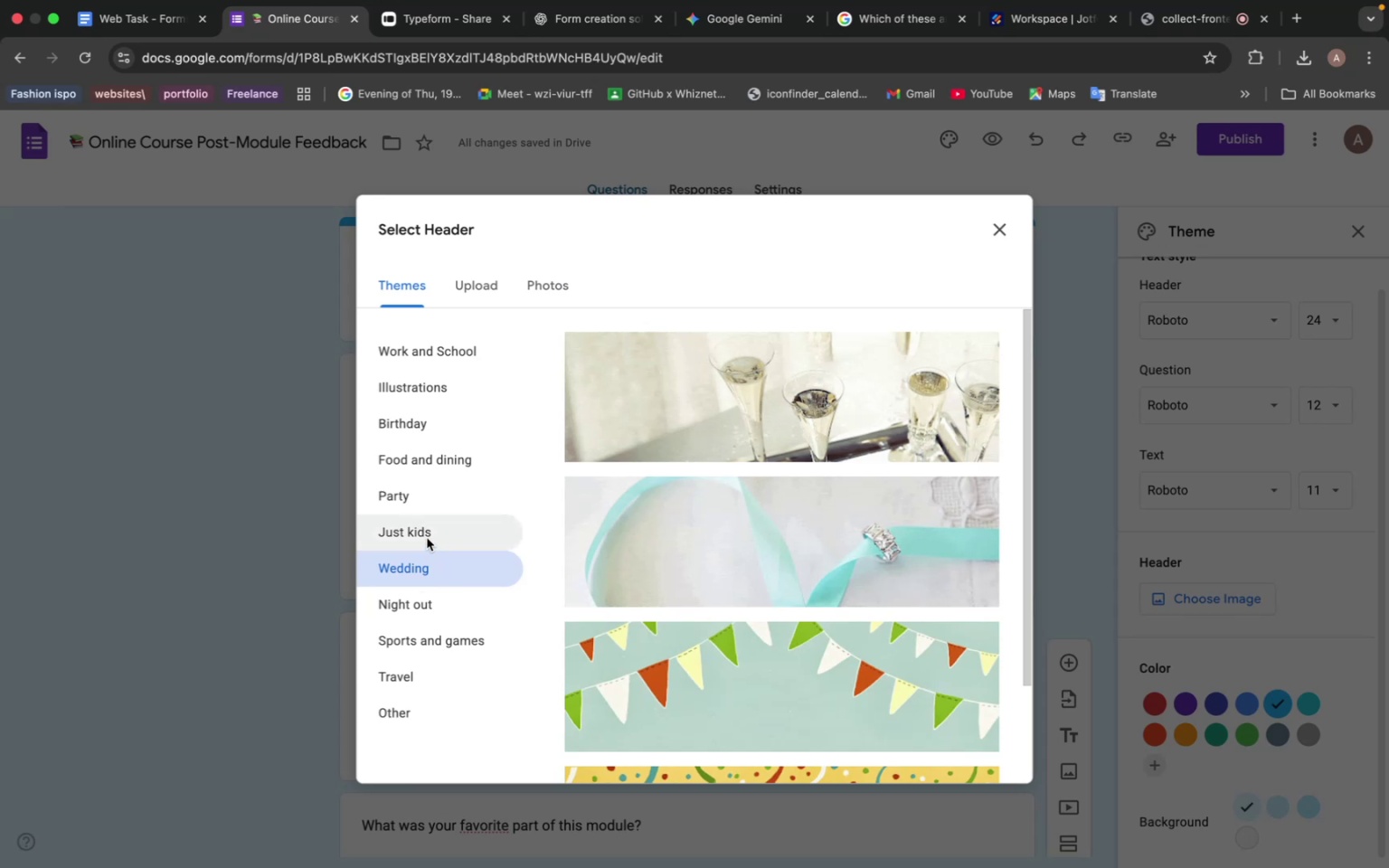 
left_click([428, 531])
 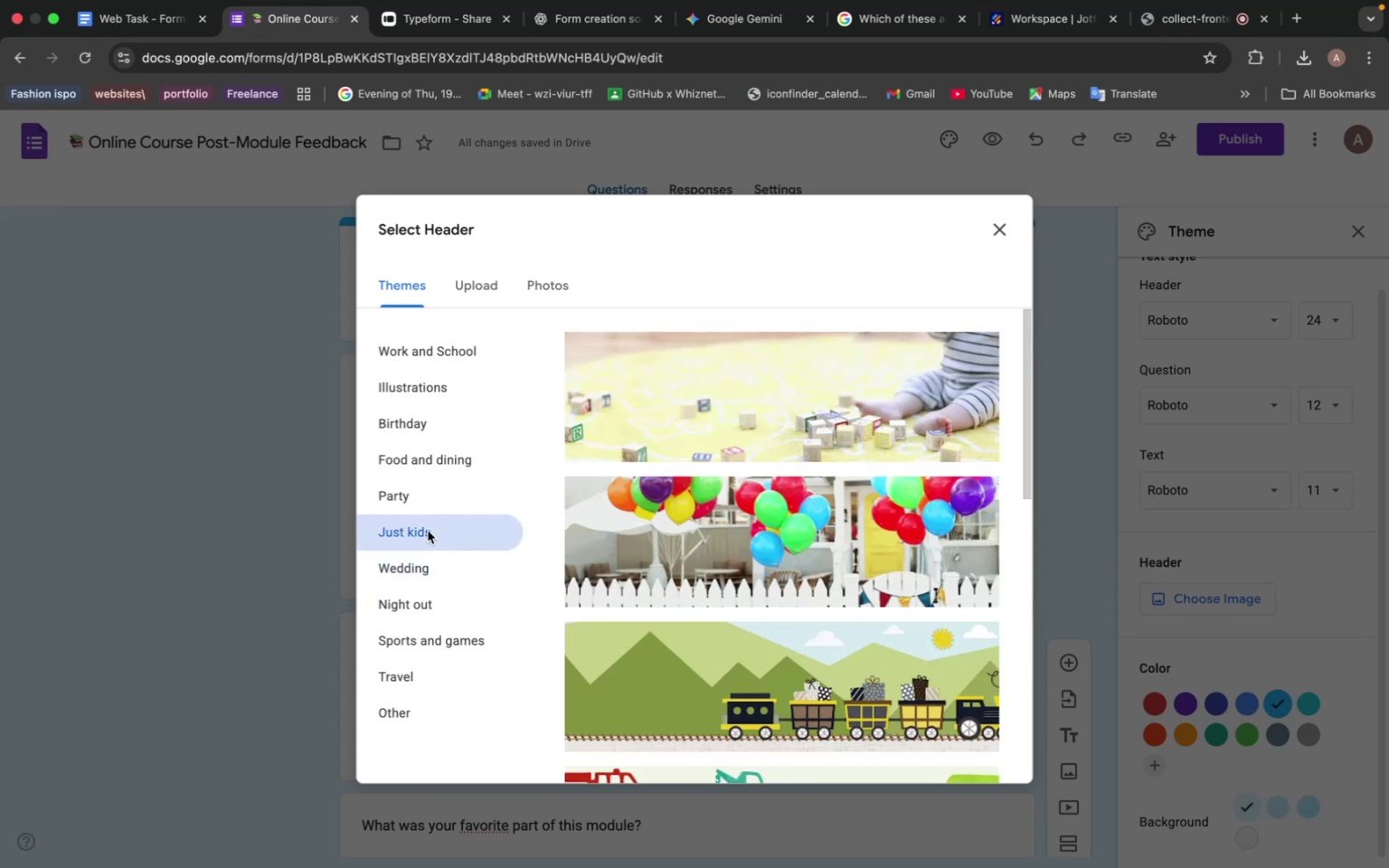 
scroll: coordinate [841, 571], scroll_direction: down, amount: 50.0
 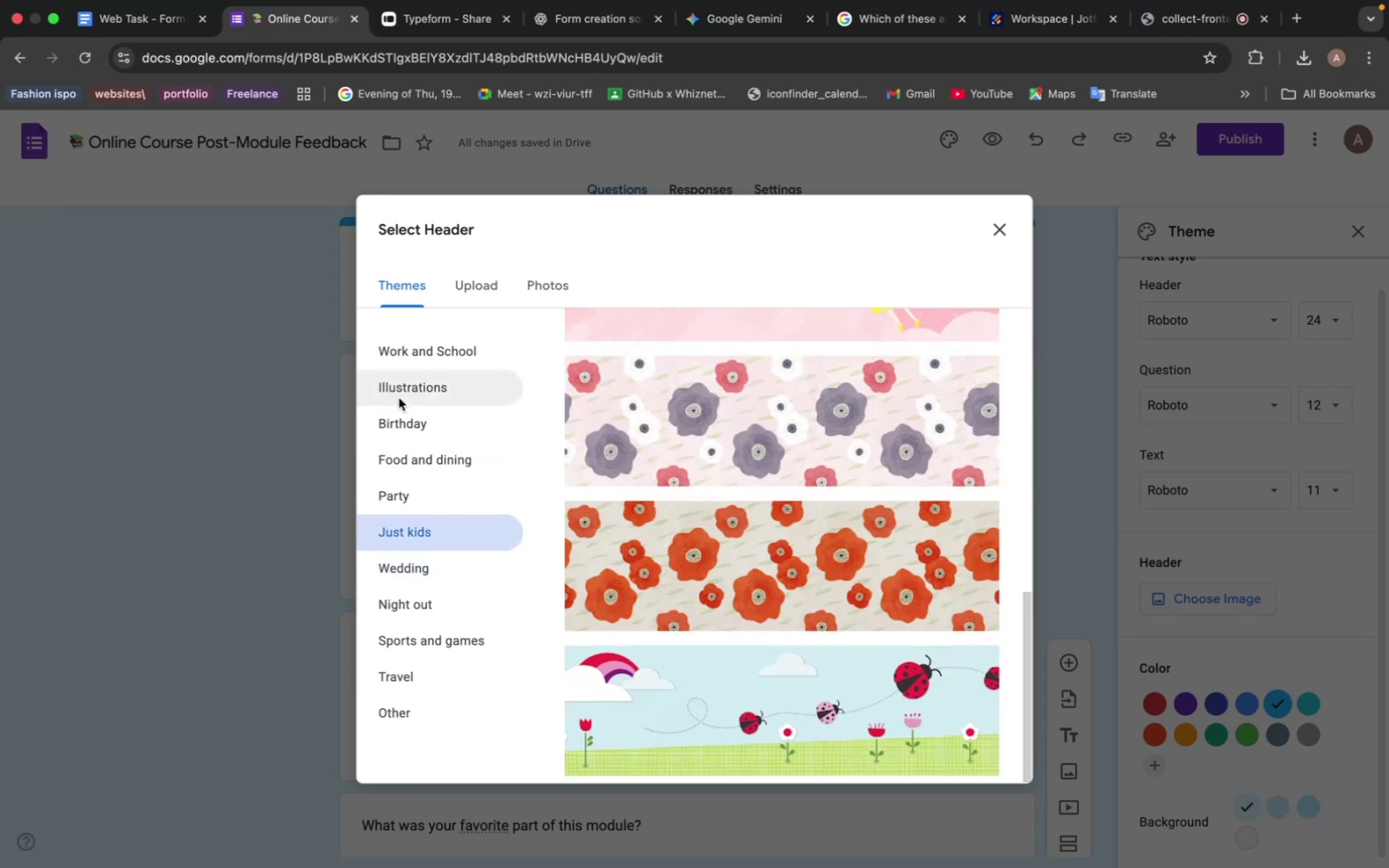 
left_click([400, 368])
 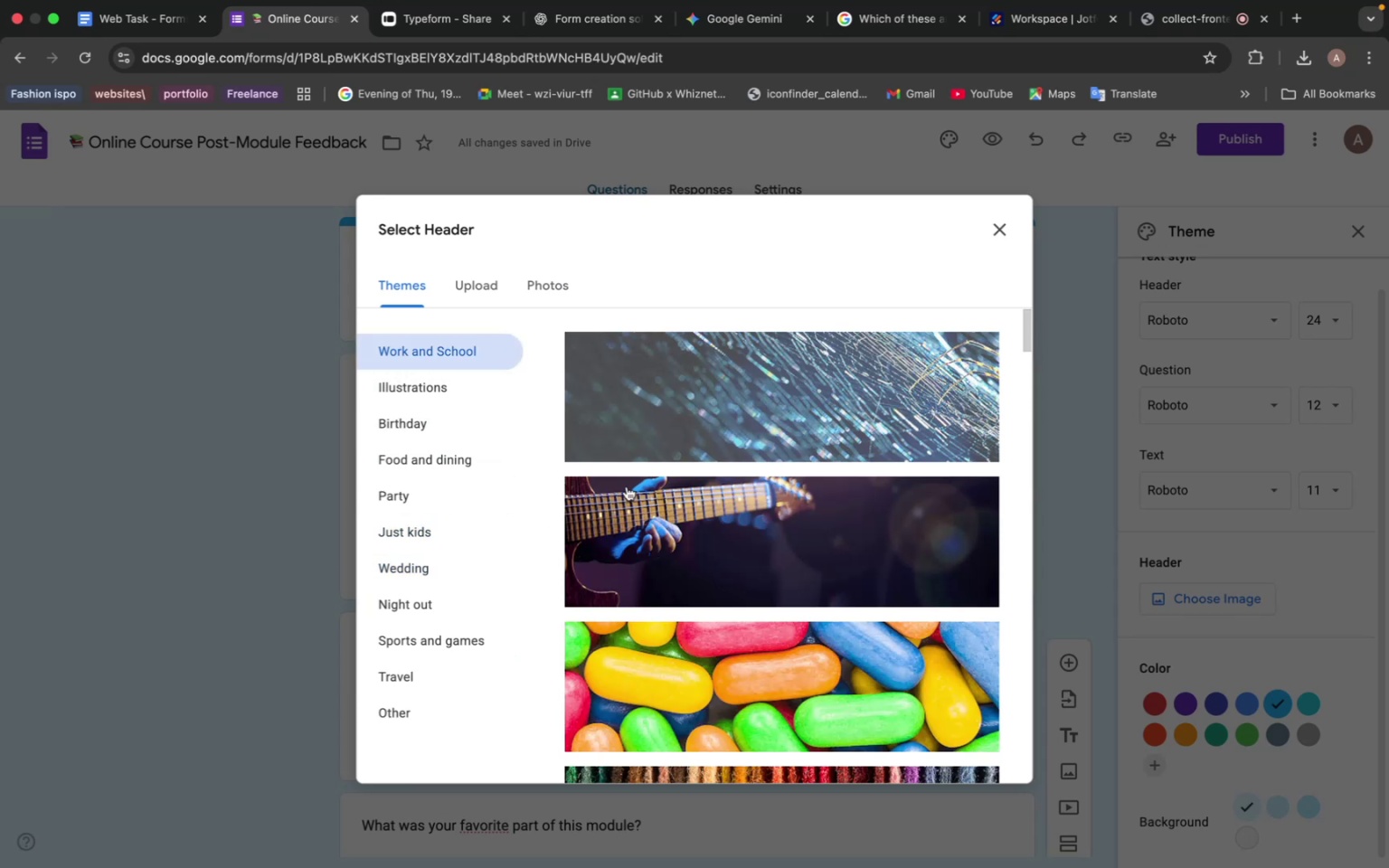 
scroll: coordinate [794, 599], scroll_direction: down, amount: 42.0
 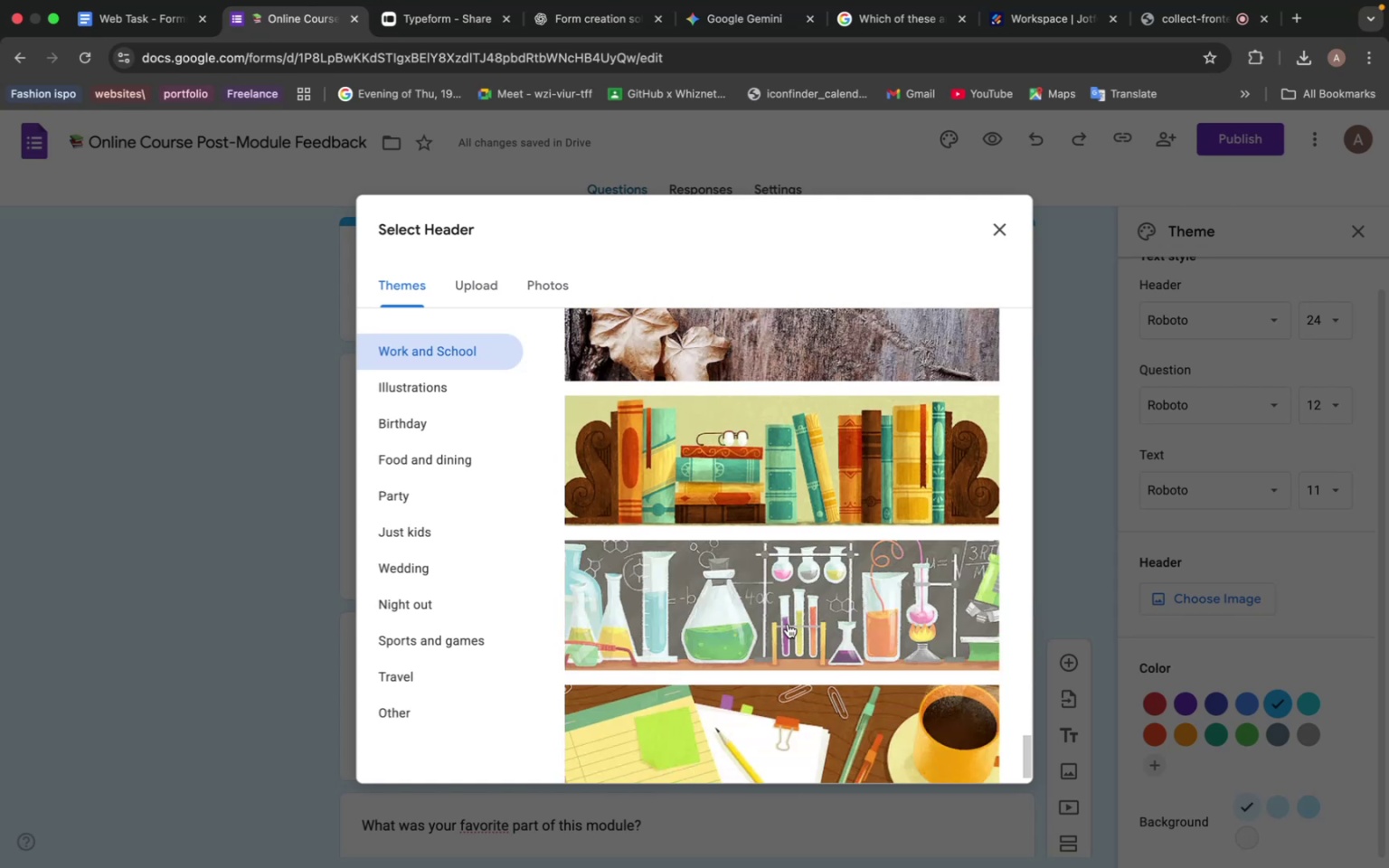 
left_click([736, 498])
 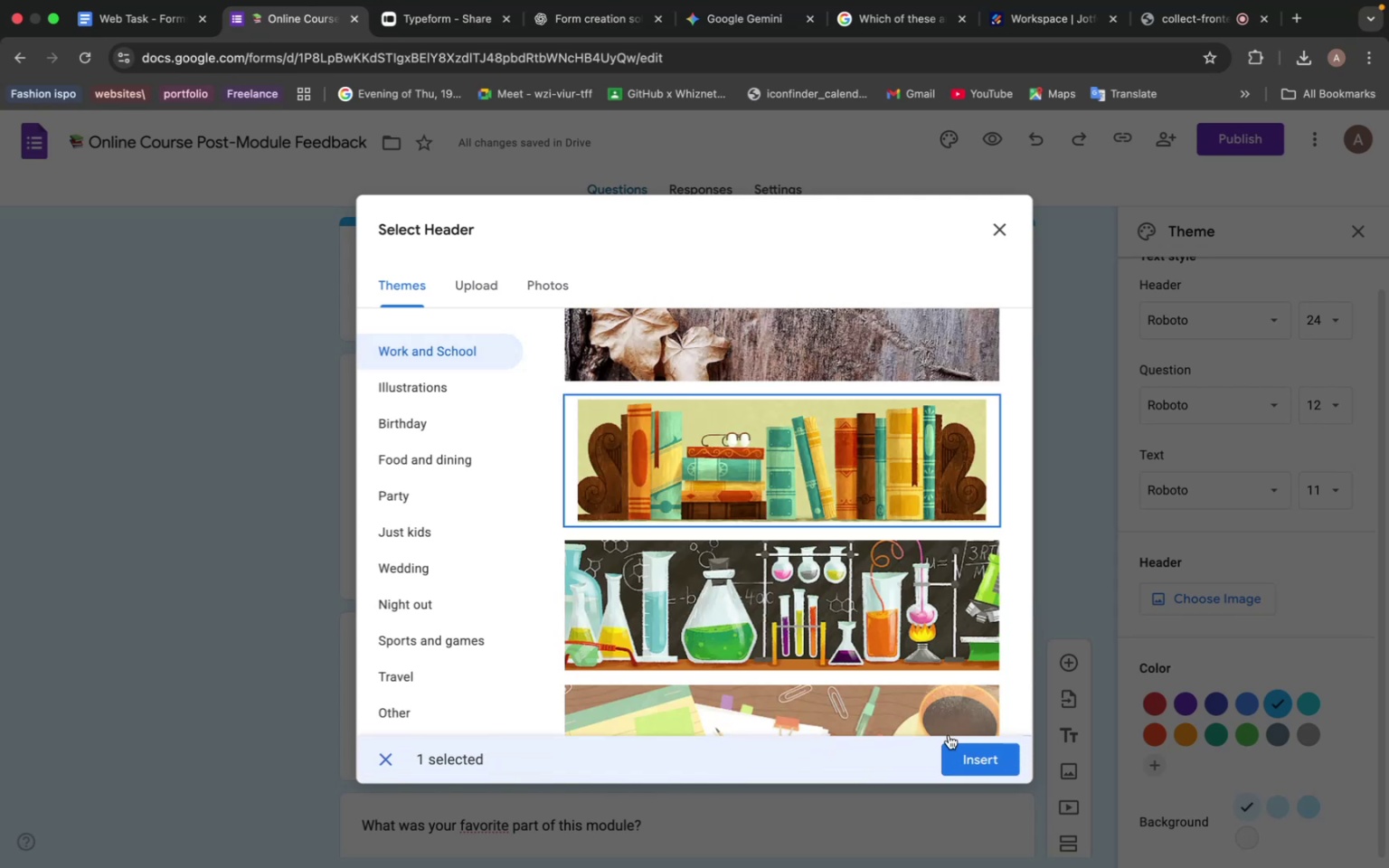 
left_click([981, 765])
 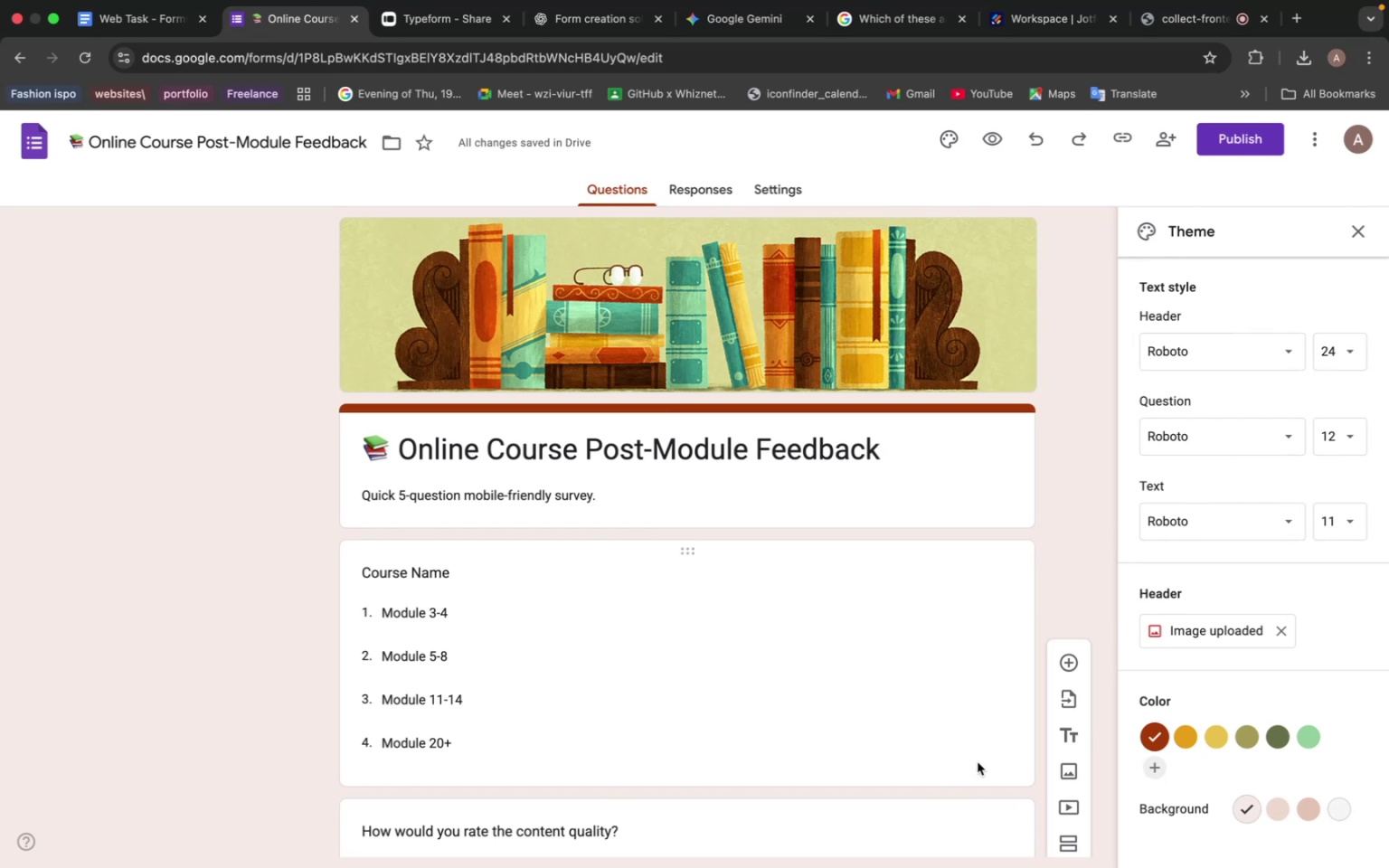 
wait(31.61)
 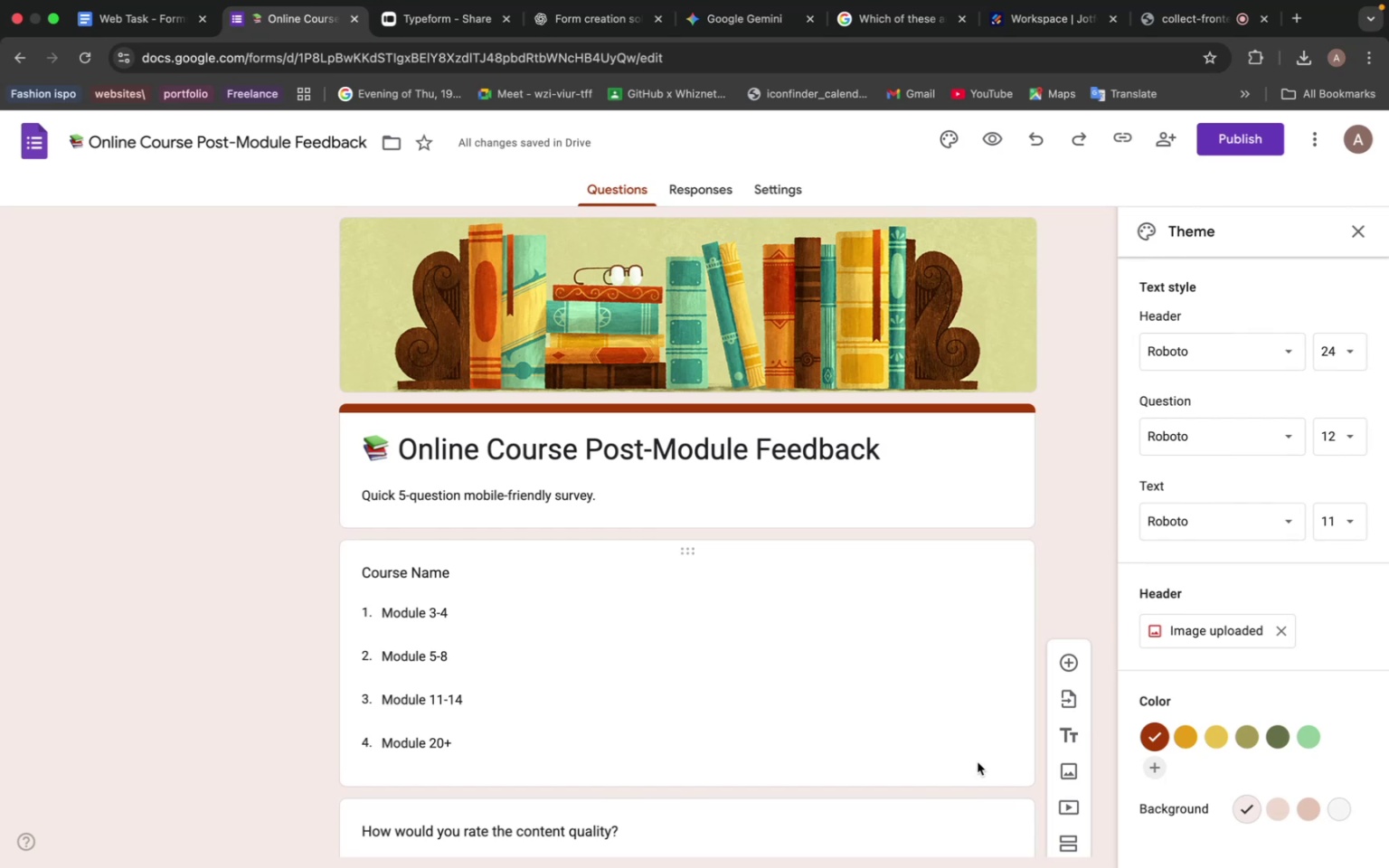 
scroll: coordinate [742, 703], scroll_direction: down, amount: 31.0
 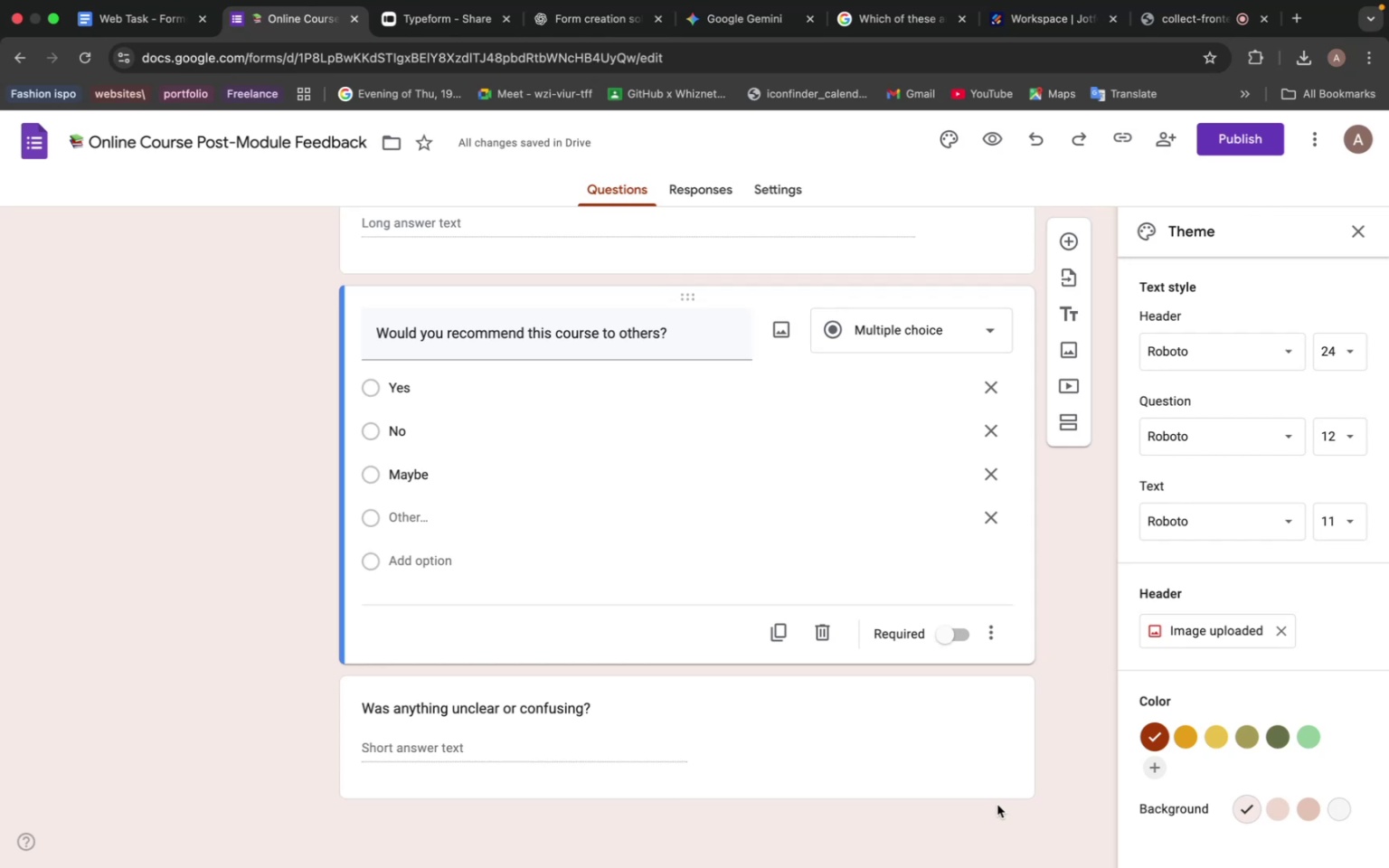 
wait(37.45)
 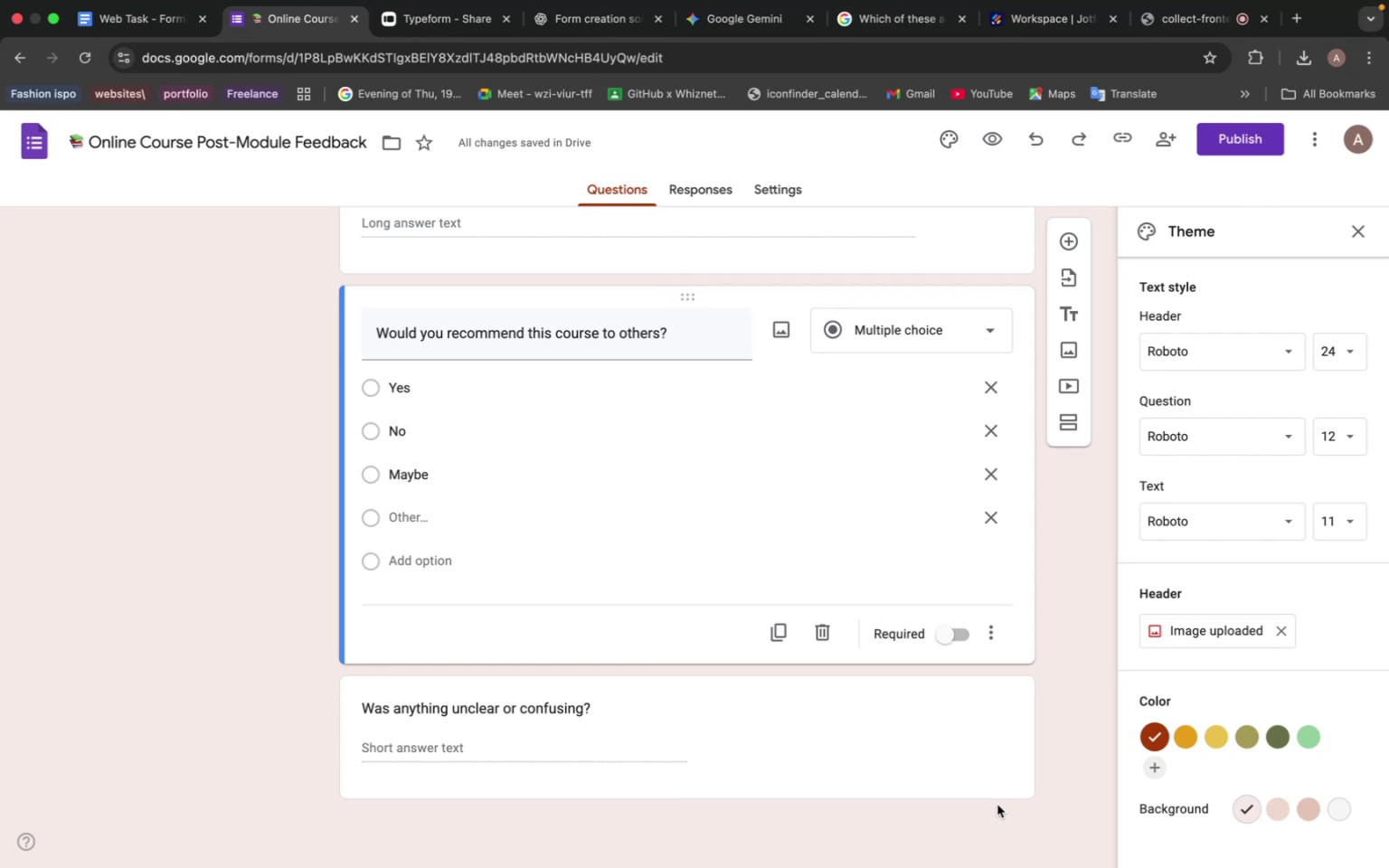 
scroll: coordinate [571, 367], scroll_direction: up, amount: 35.0
 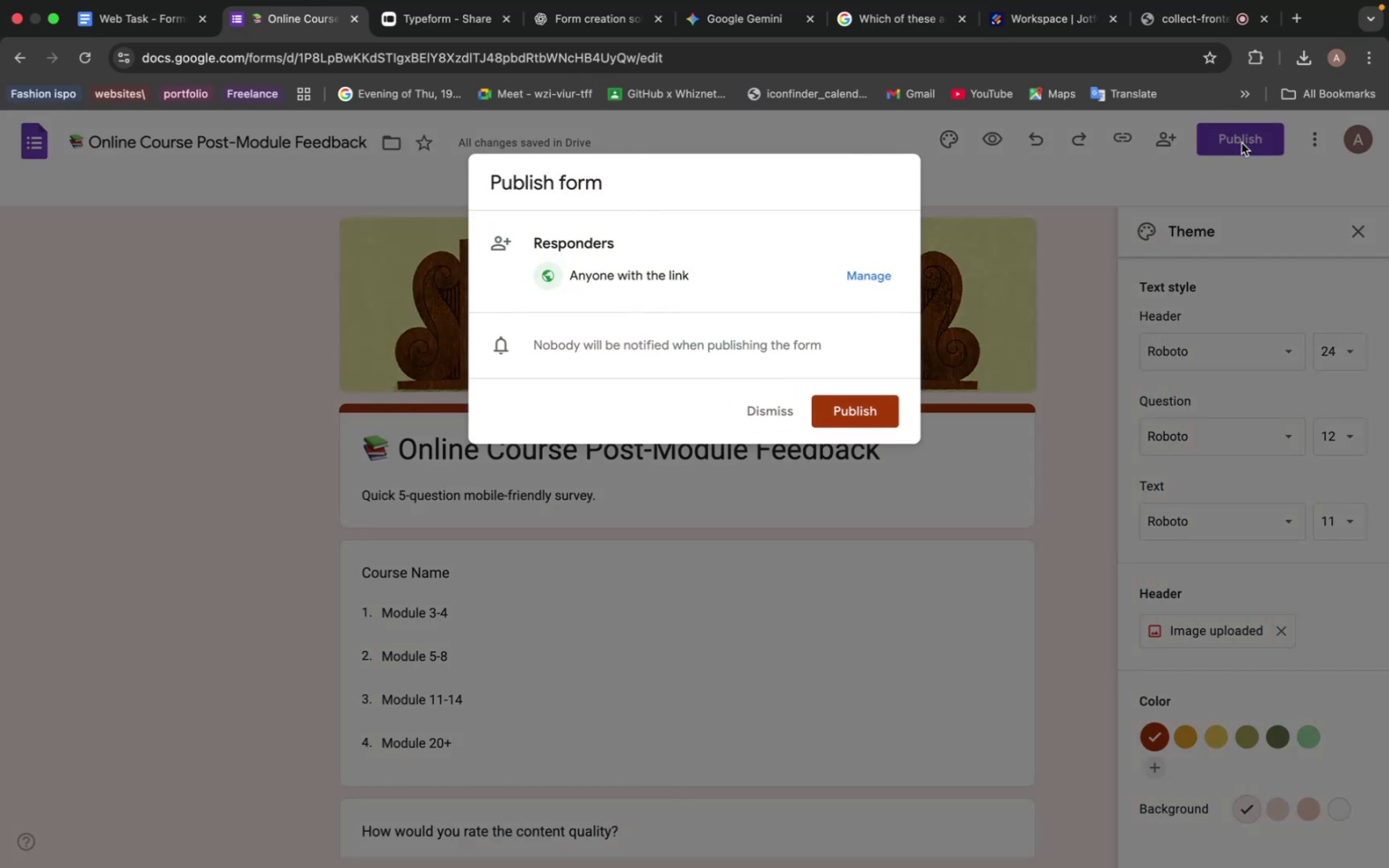 
wait(5.04)
 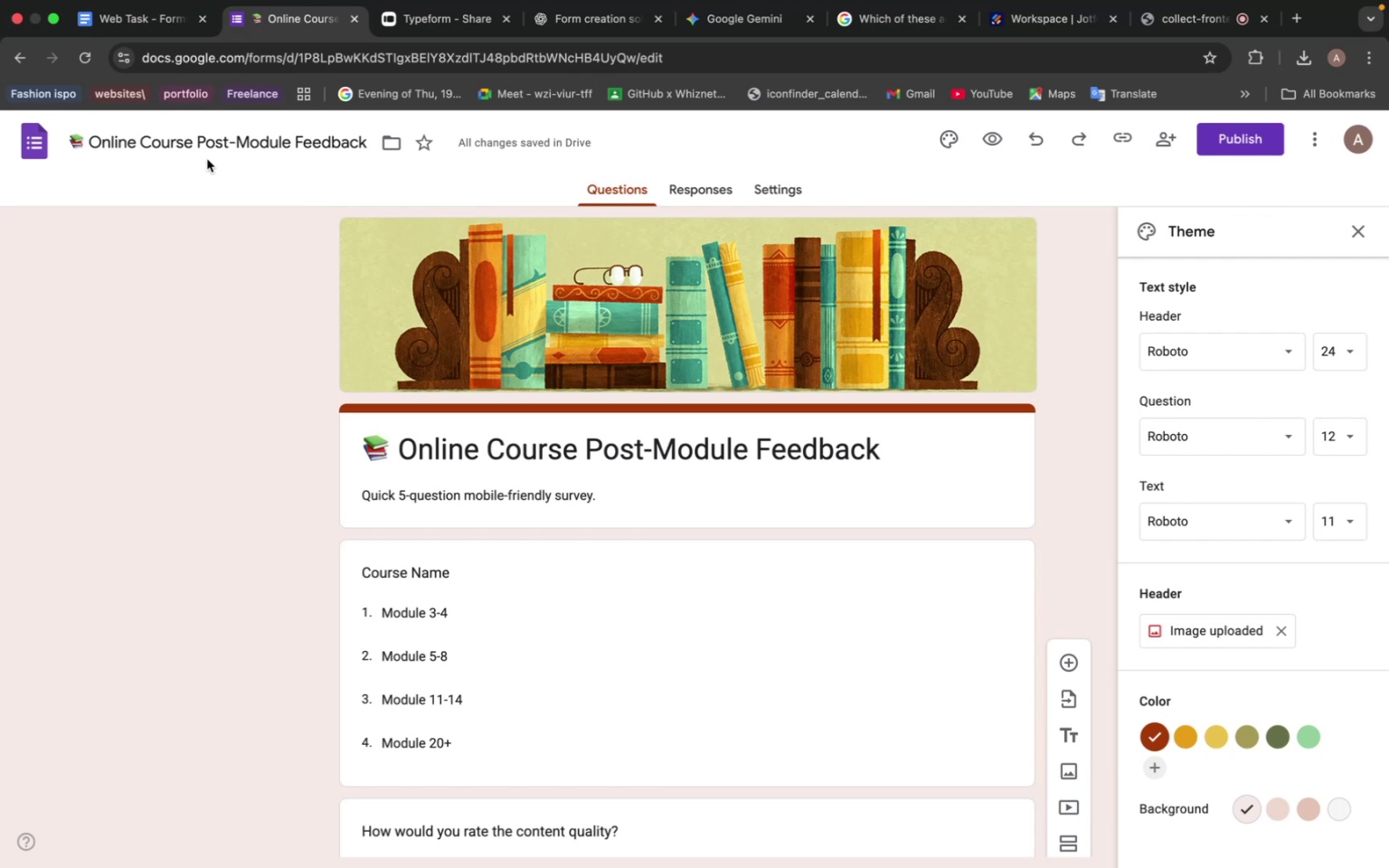 
left_click([834, 406])
 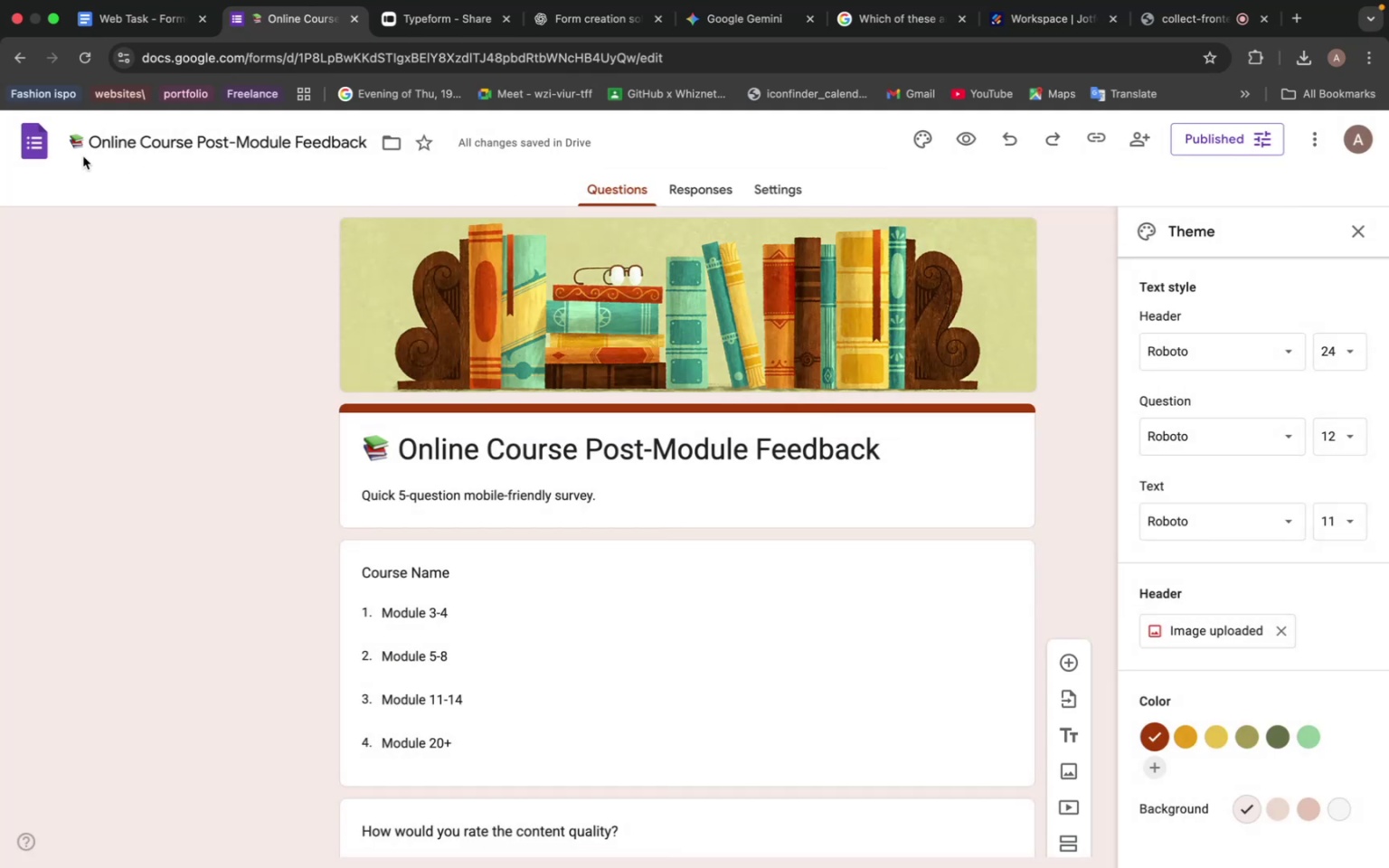 
left_click([32, 144])
 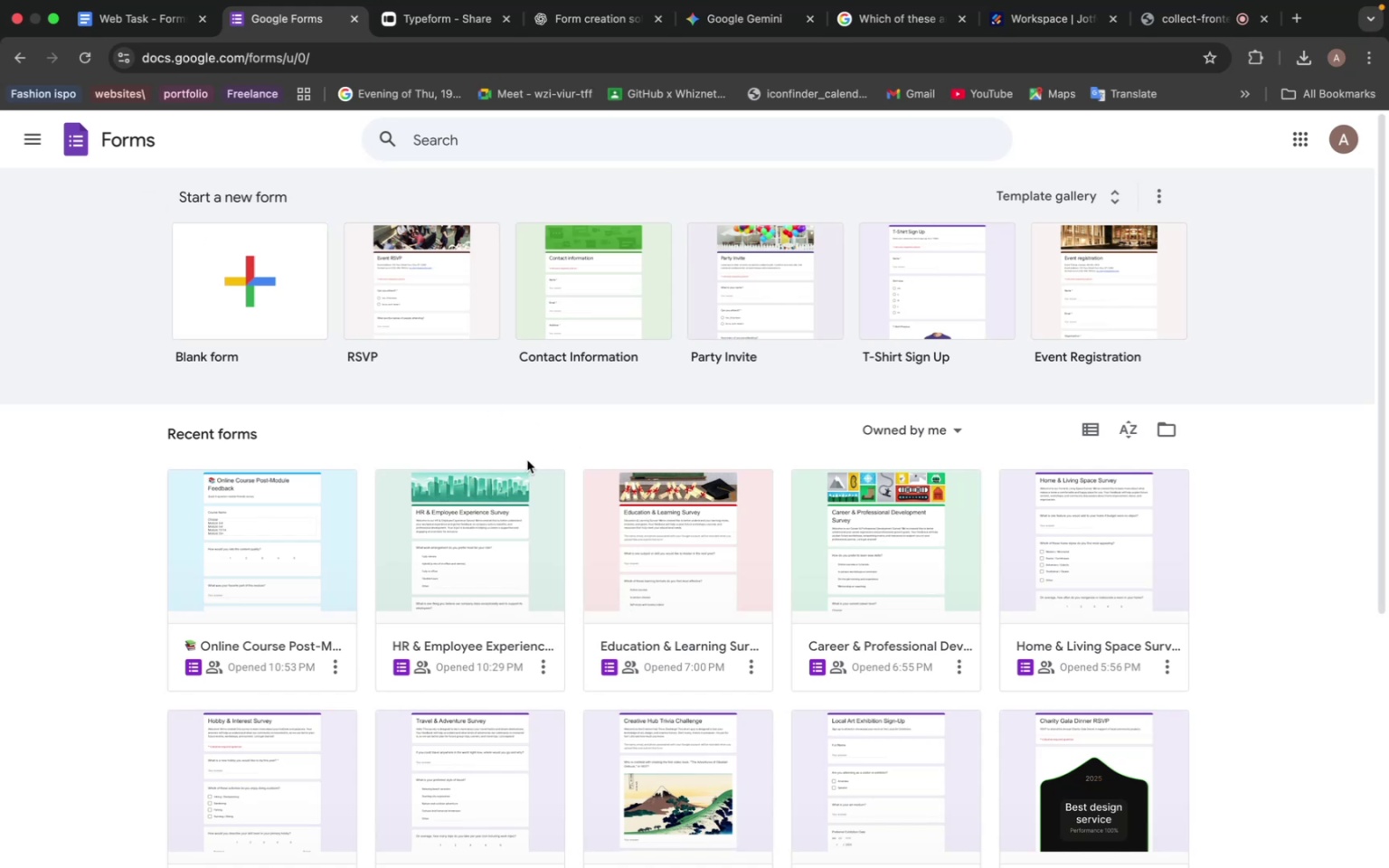 
wait(15.42)
 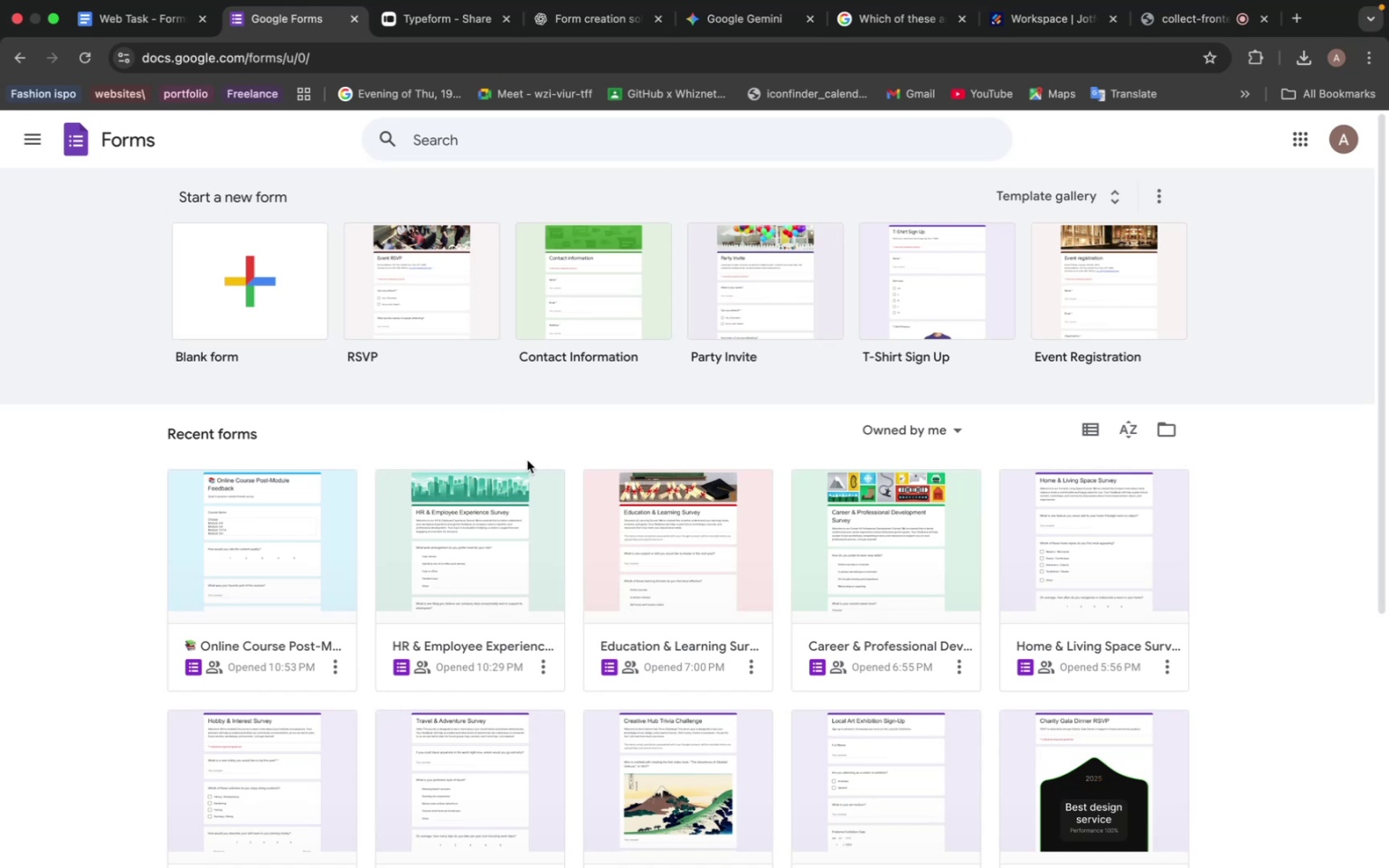 
mouse_move([708, 25])
 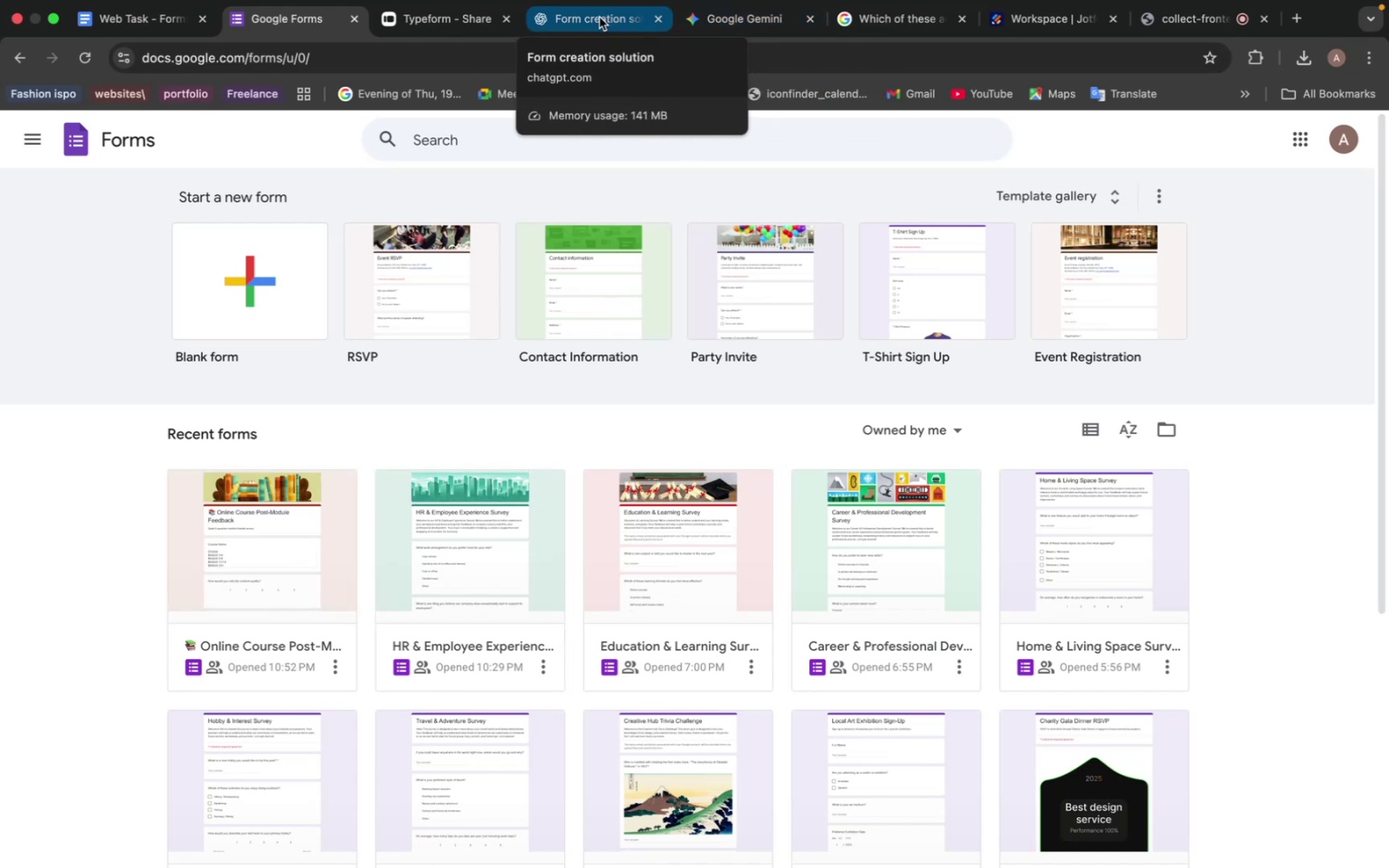 
left_click([599, 17])
 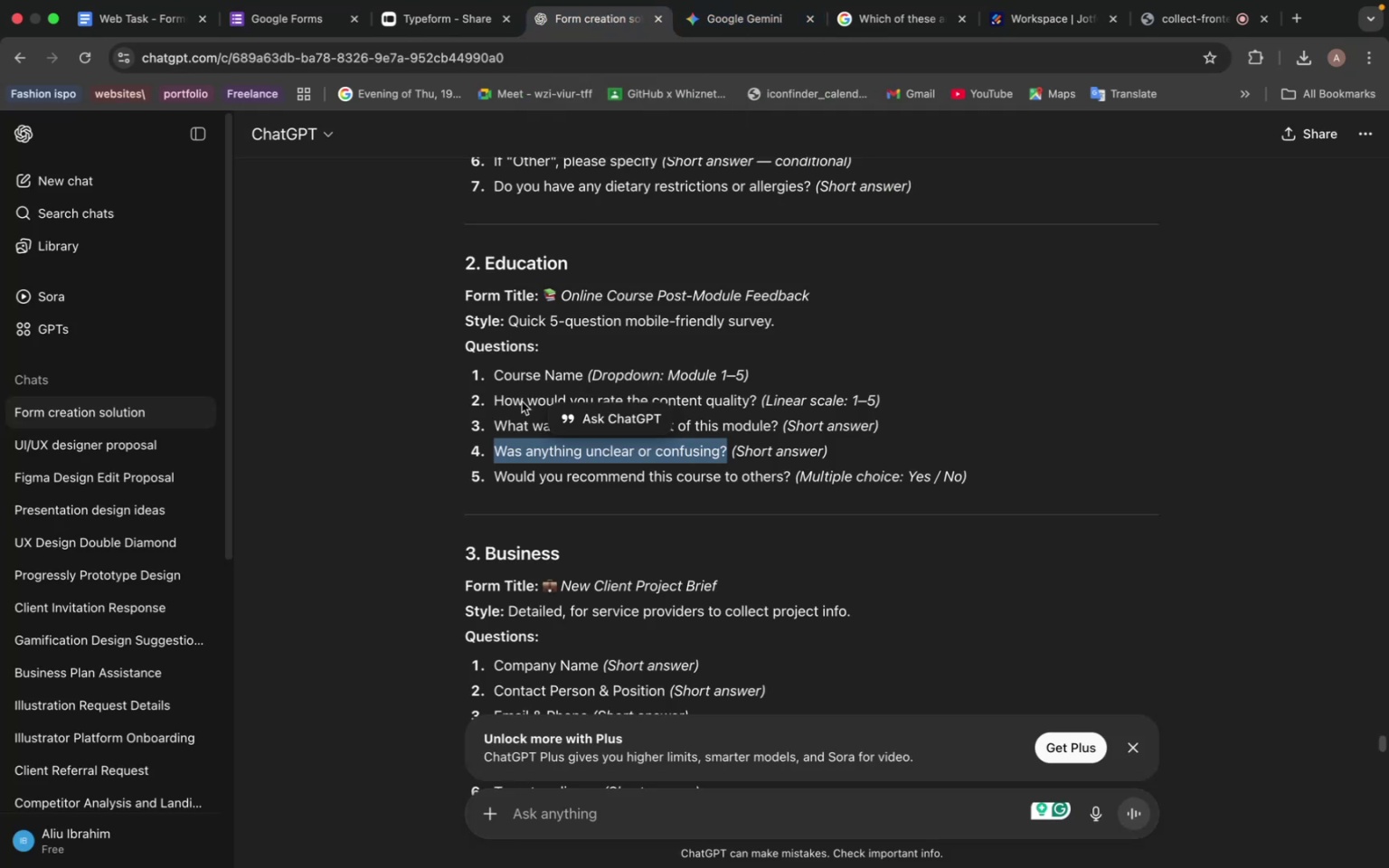 
scroll: coordinate [529, 438], scroll_direction: down, amount: 12.0
 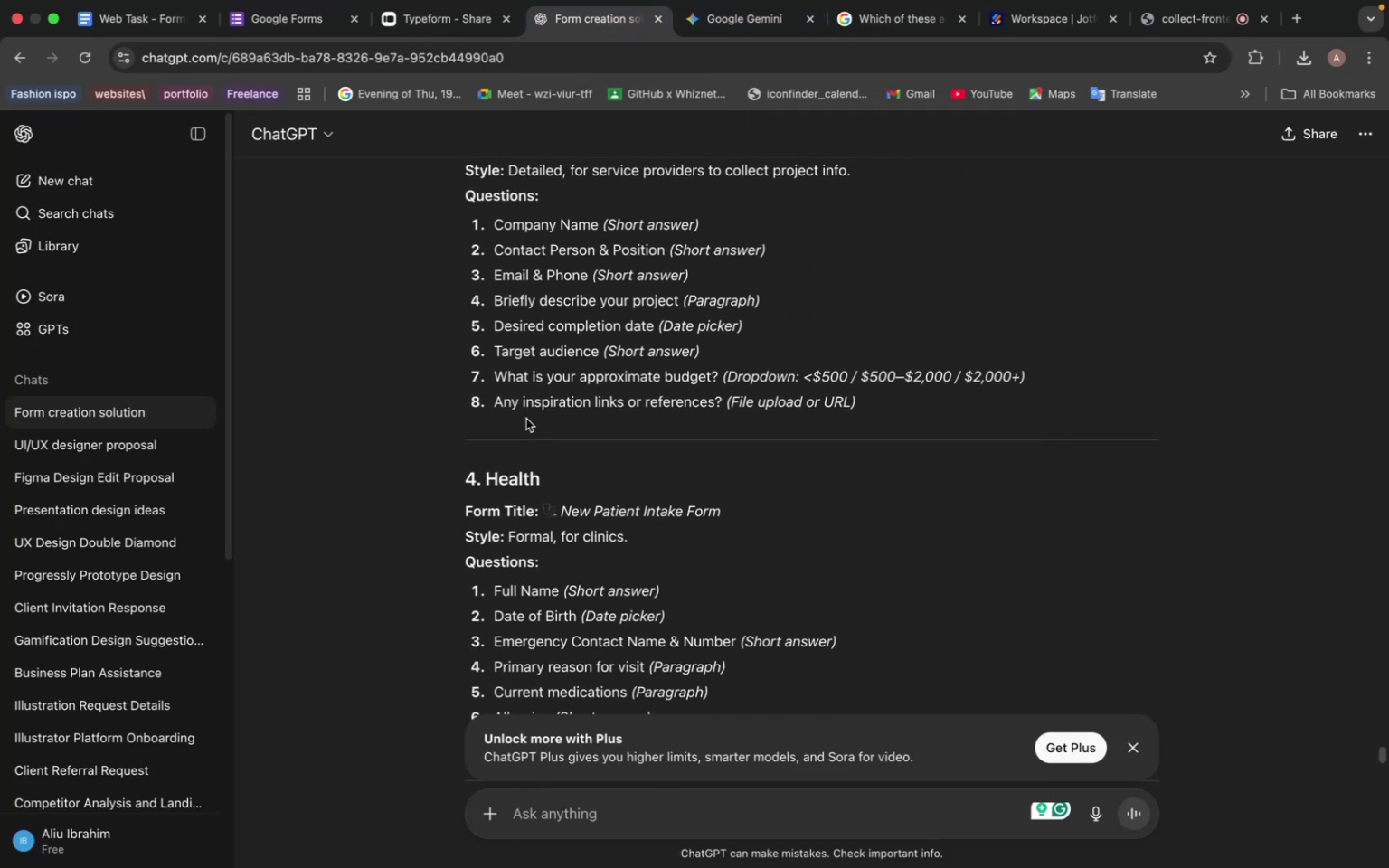 
scroll: coordinate [523, 408], scroll_direction: up, amount: 3.0
 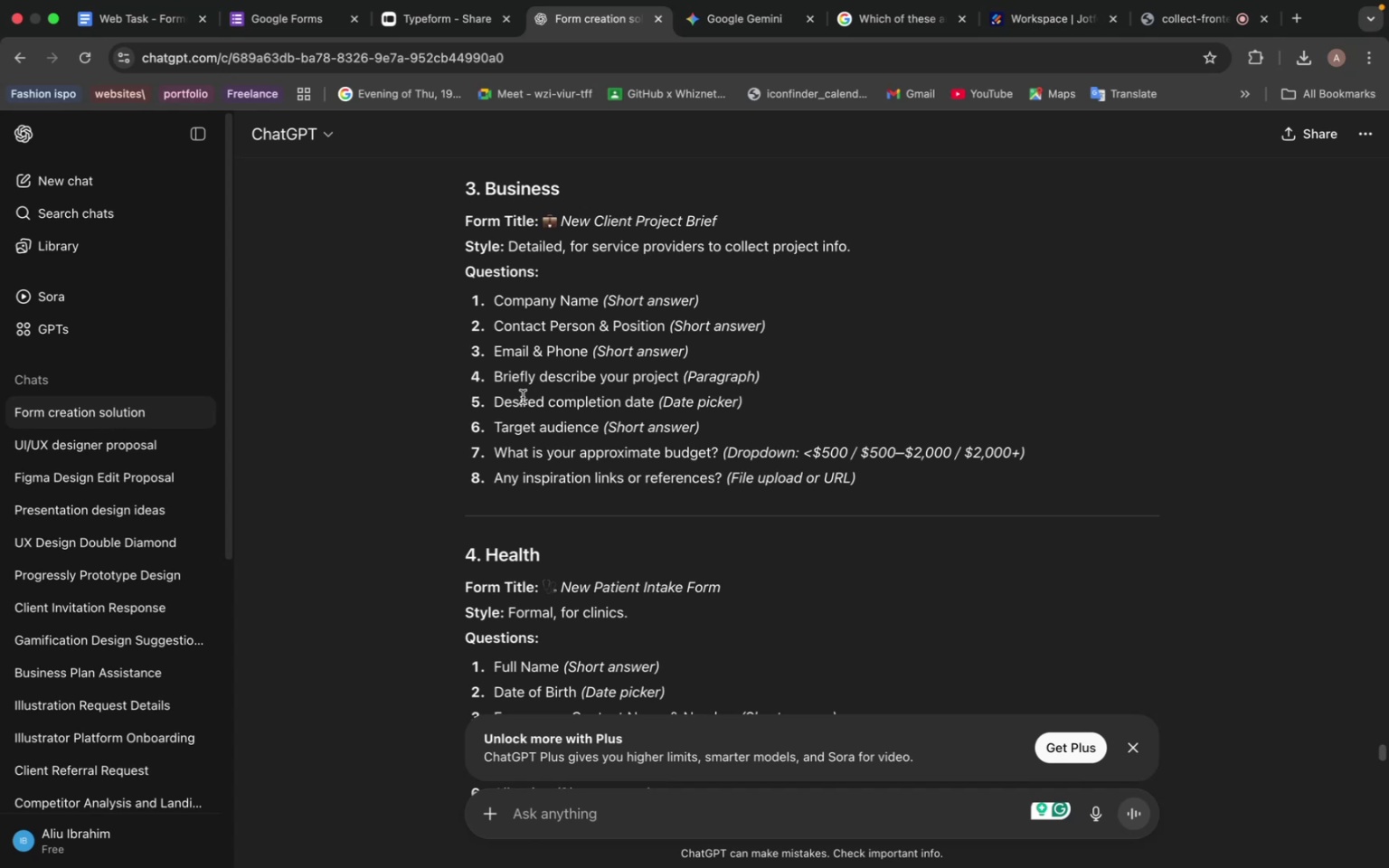 
wait(57.97)
 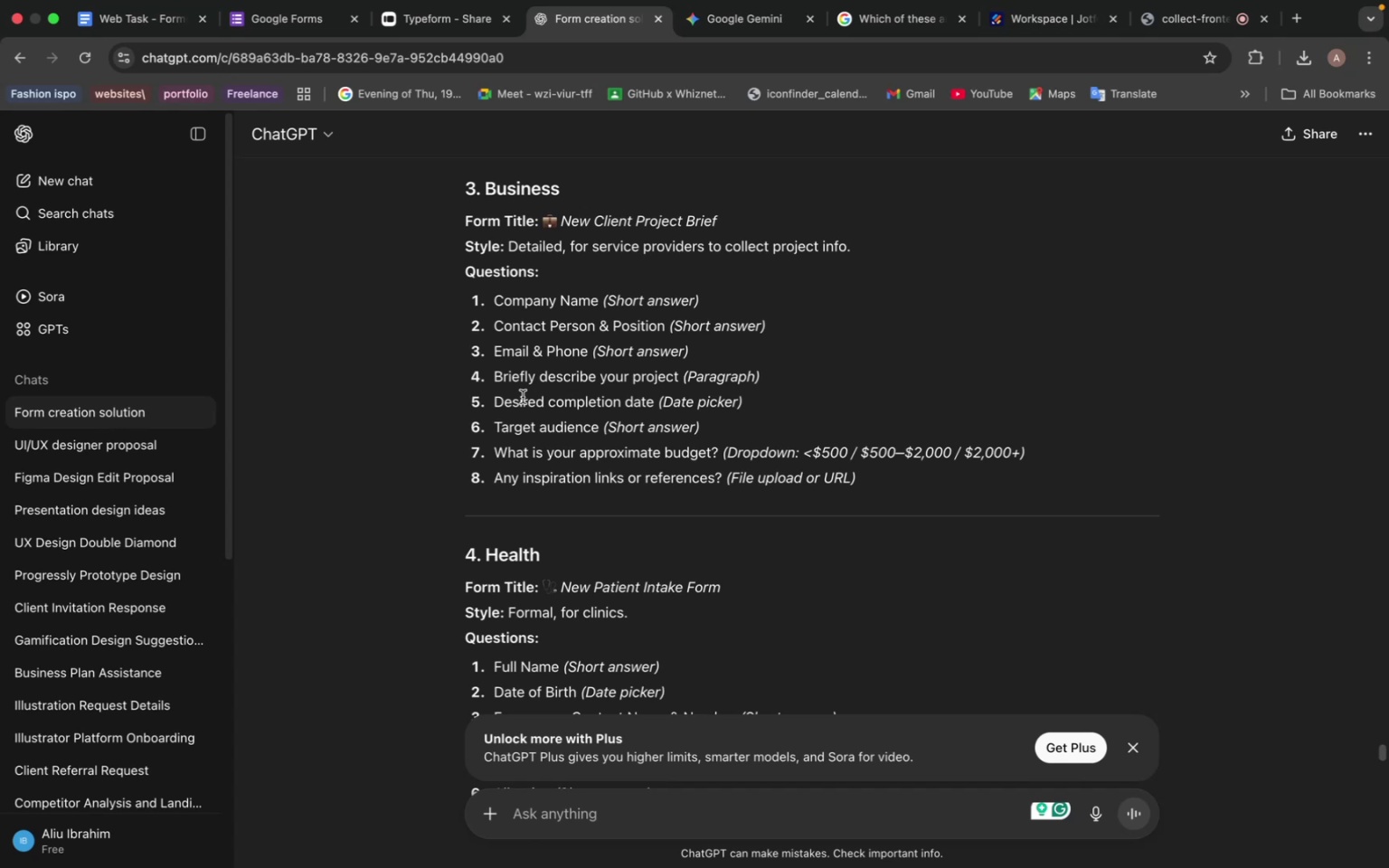 
scroll: coordinate [641, 410], scroll_direction: down, amount: 5.0
 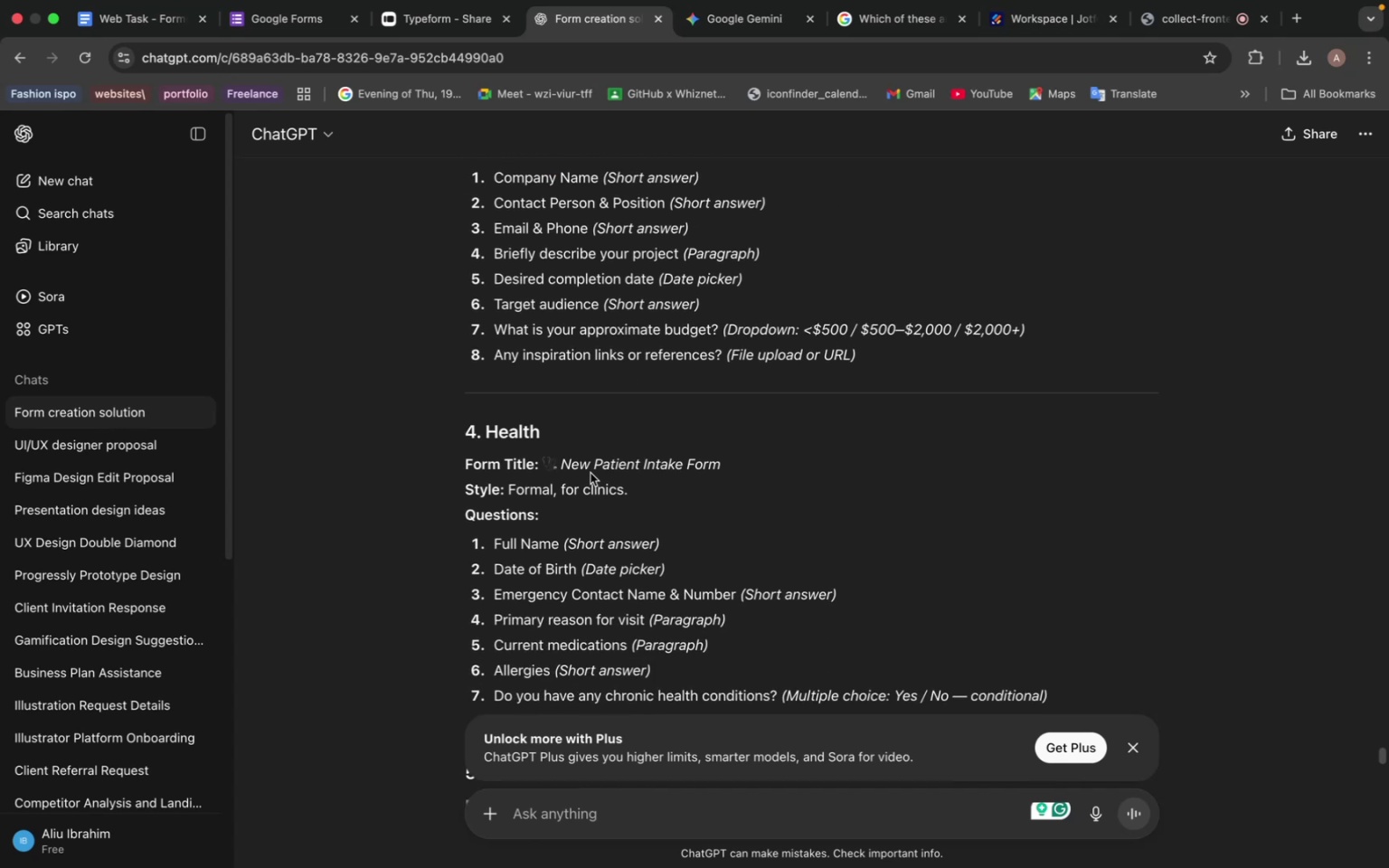 
scroll: coordinate [591, 467], scroll_direction: up, amount: 3.0
 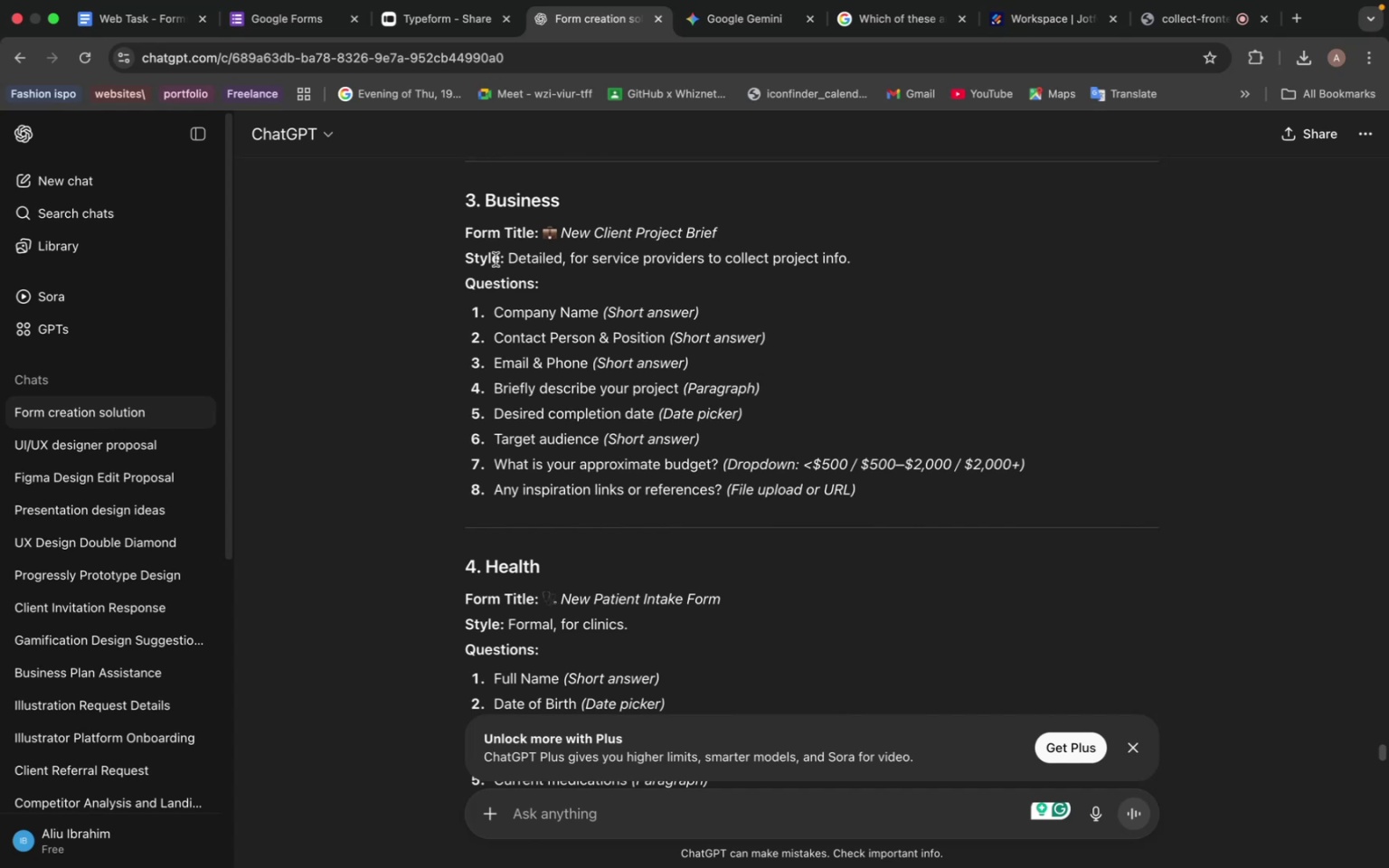 
wait(7.08)
 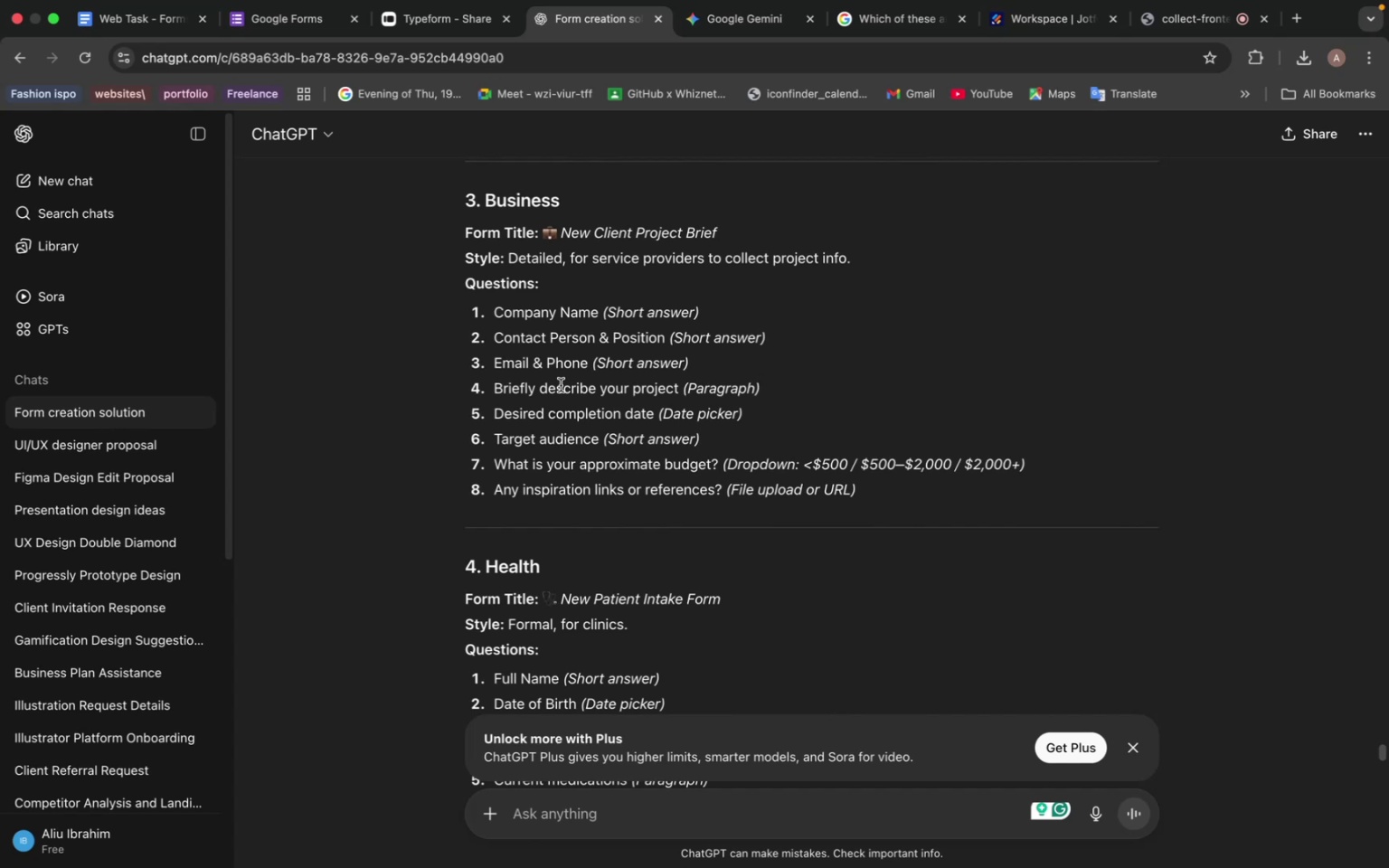 
left_click([759, 10])
 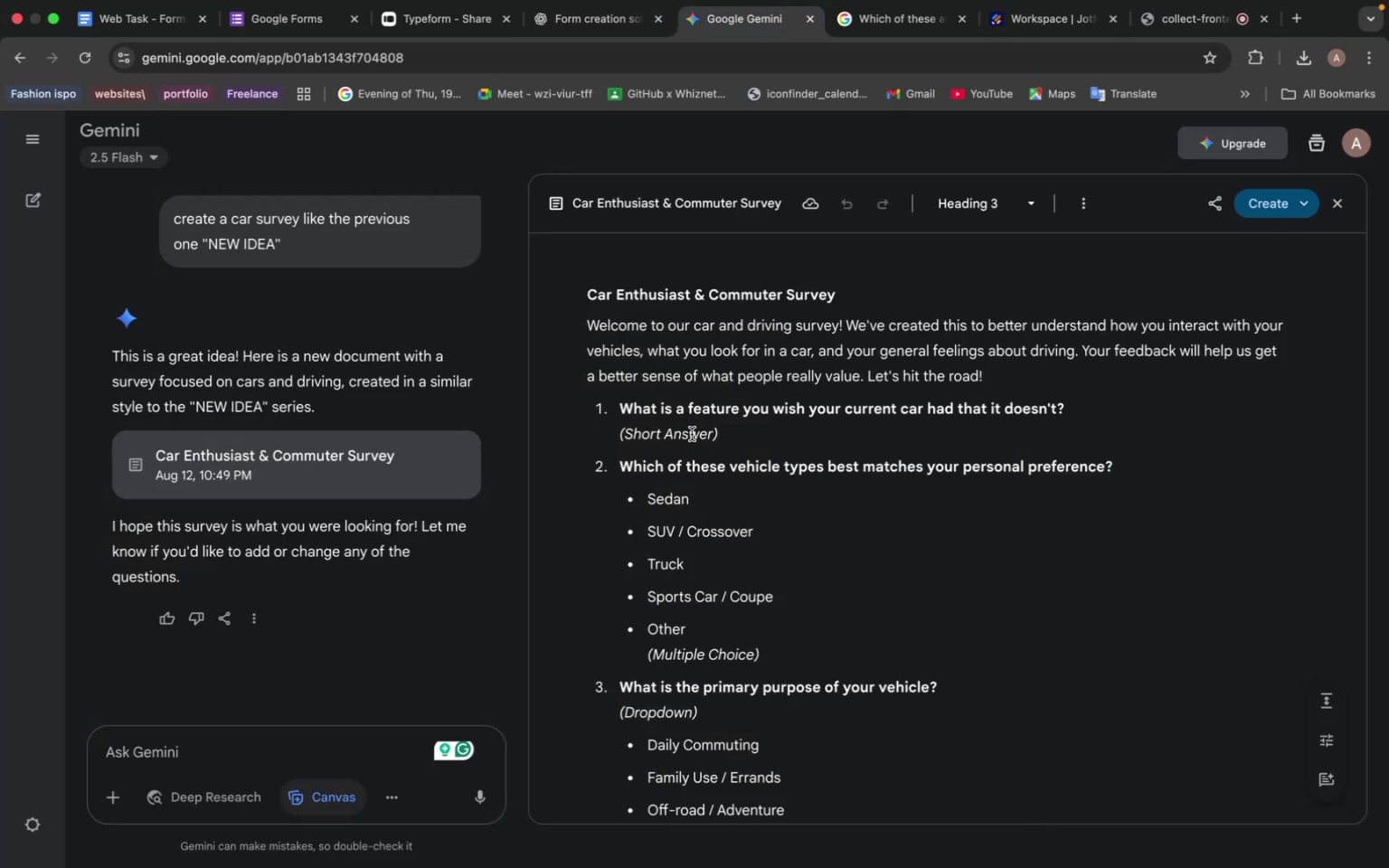 
scroll: coordinate [692, 424], scroll_direction: down, amount: 1.0
 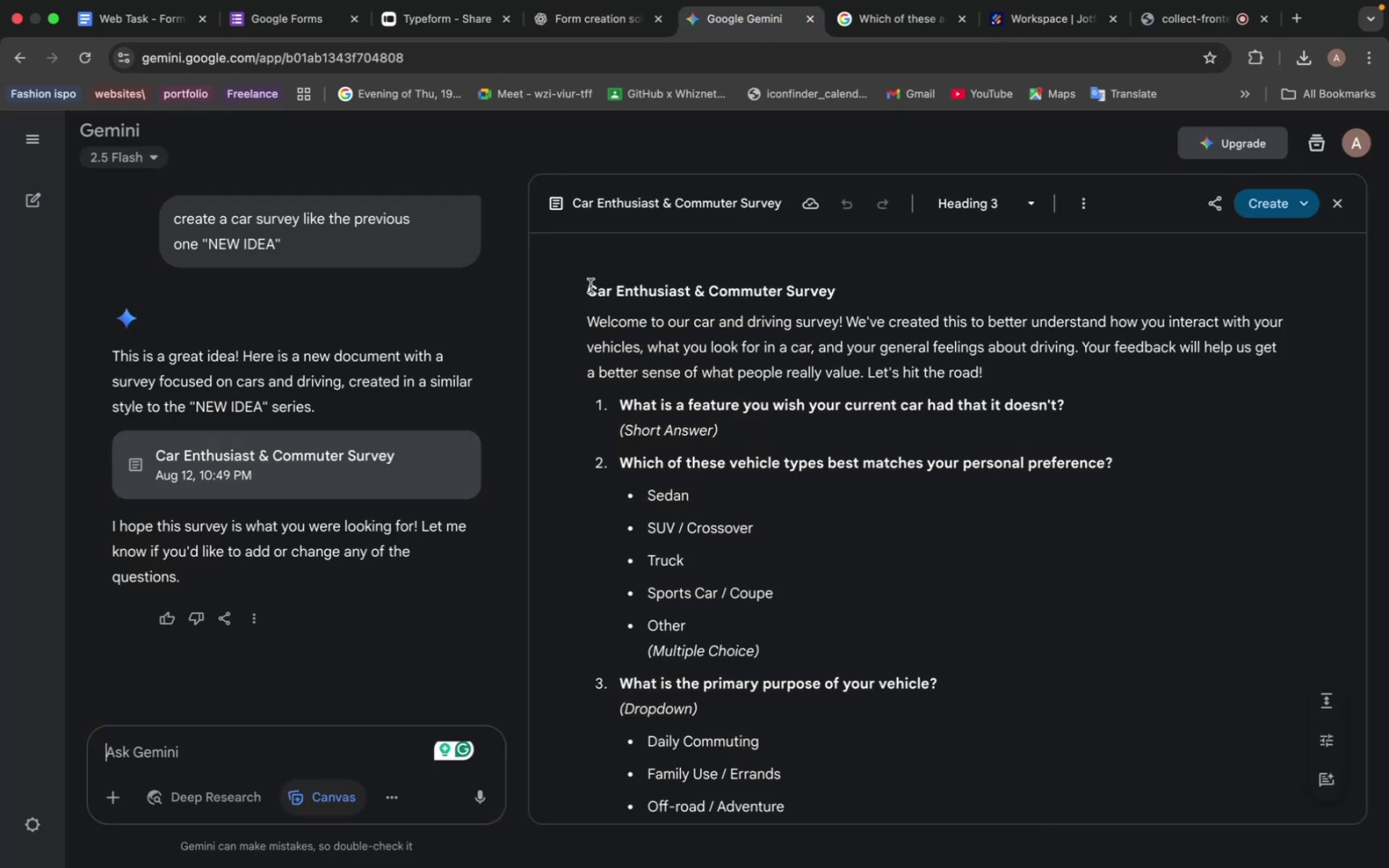 
left_click_drag(start_coordinate=[589, 288], to_coordinate=[869, 292])
 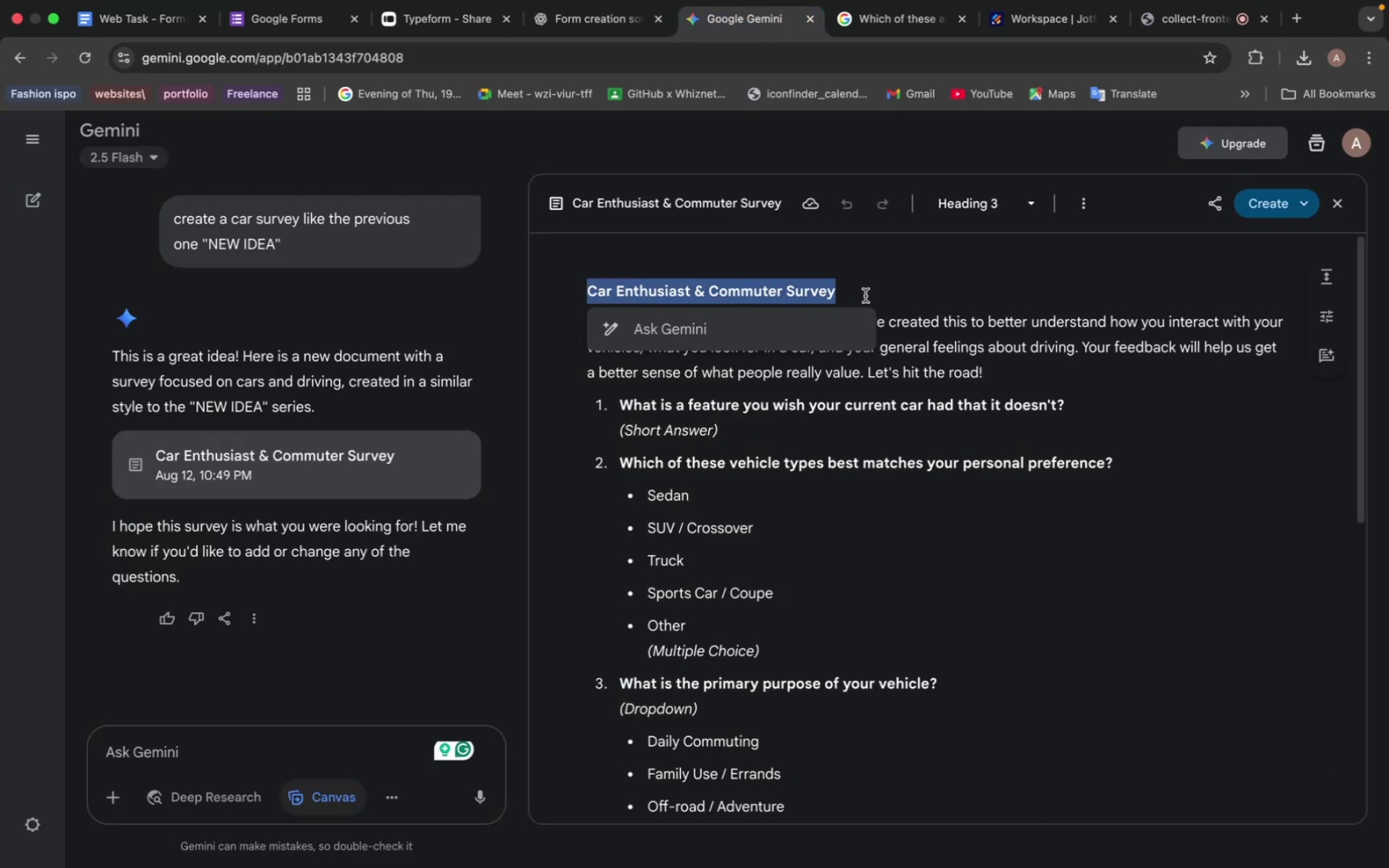 
key(Meta+C)
 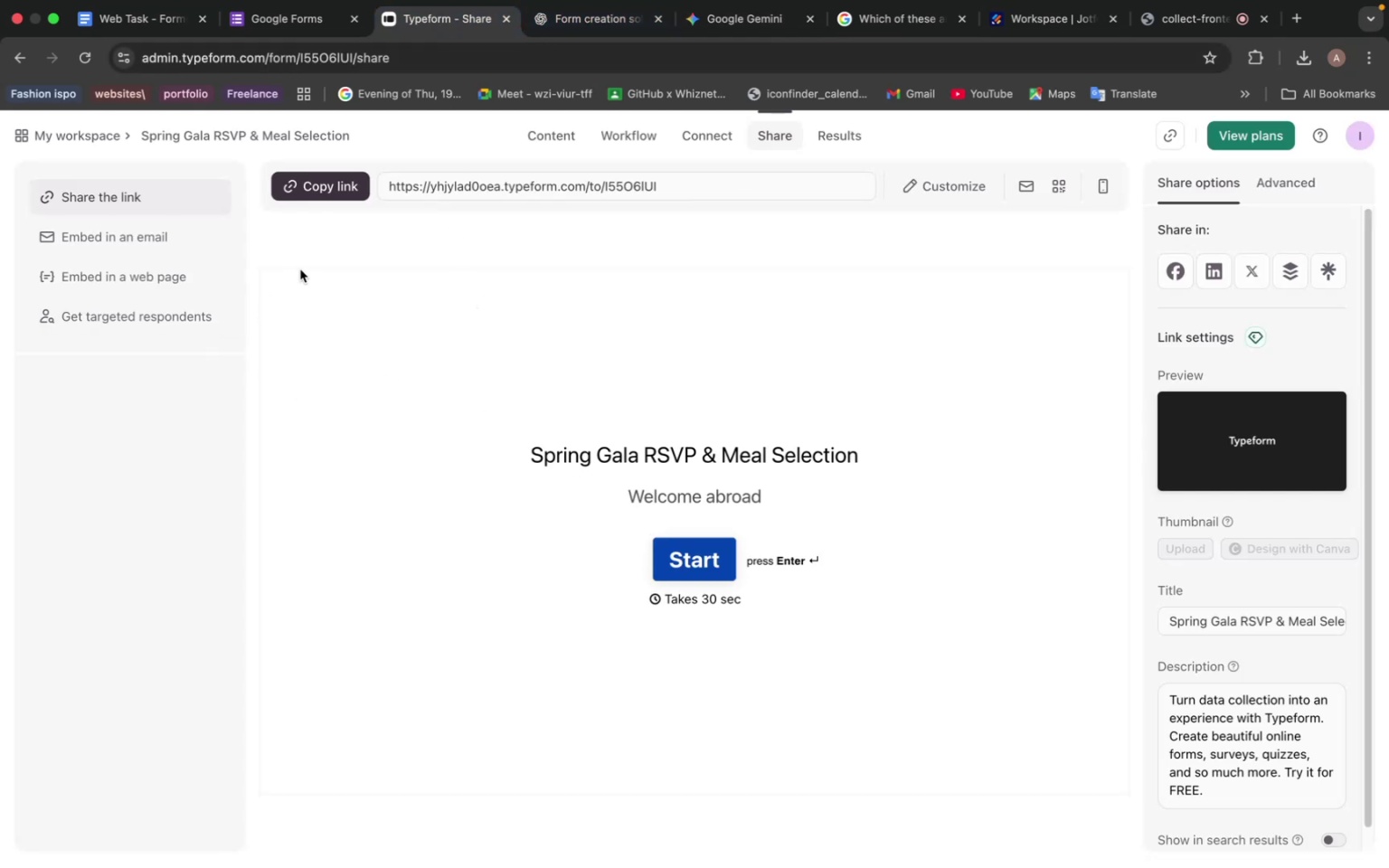 
wait(6.31)
 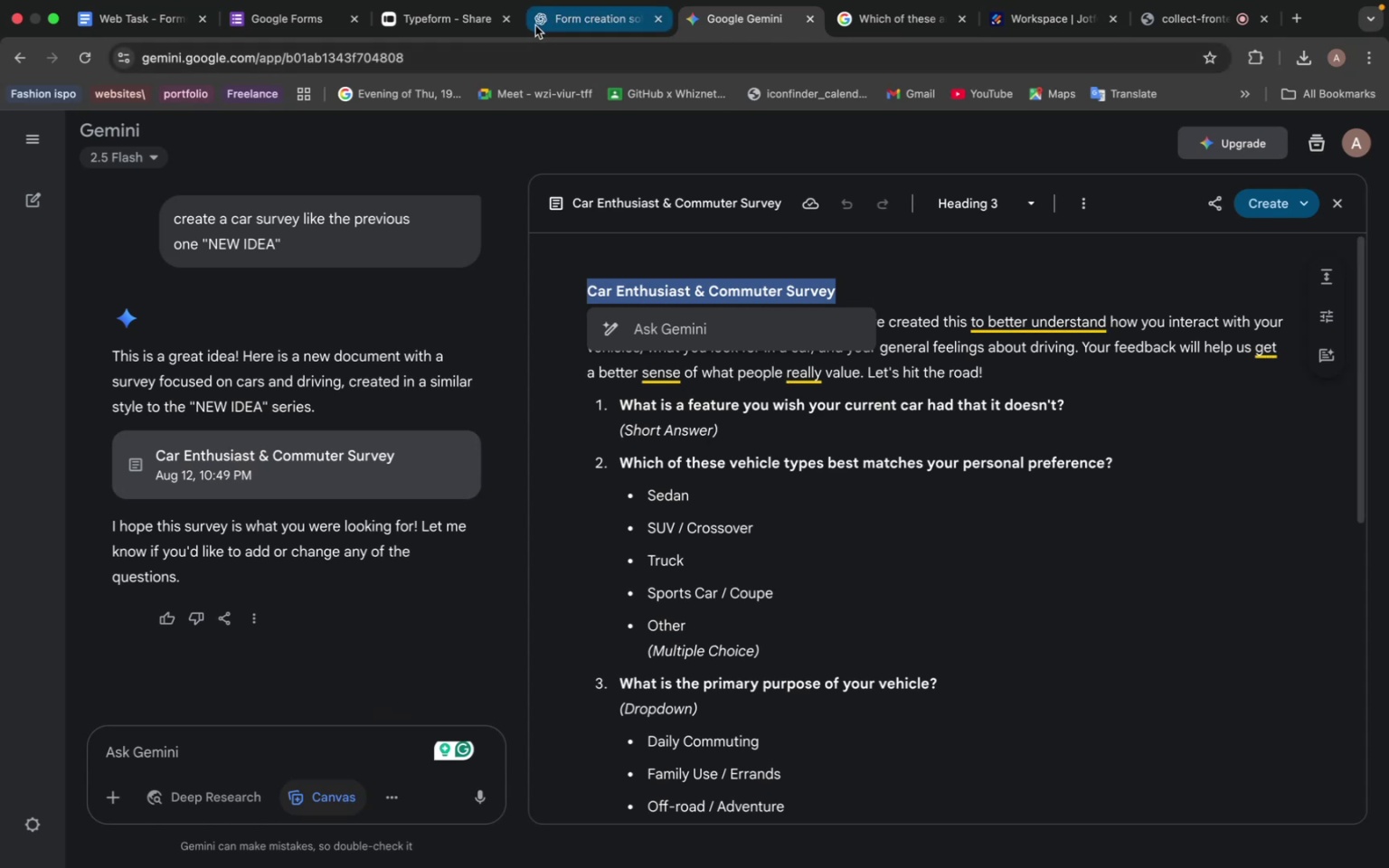 
left_click([80, 134])
 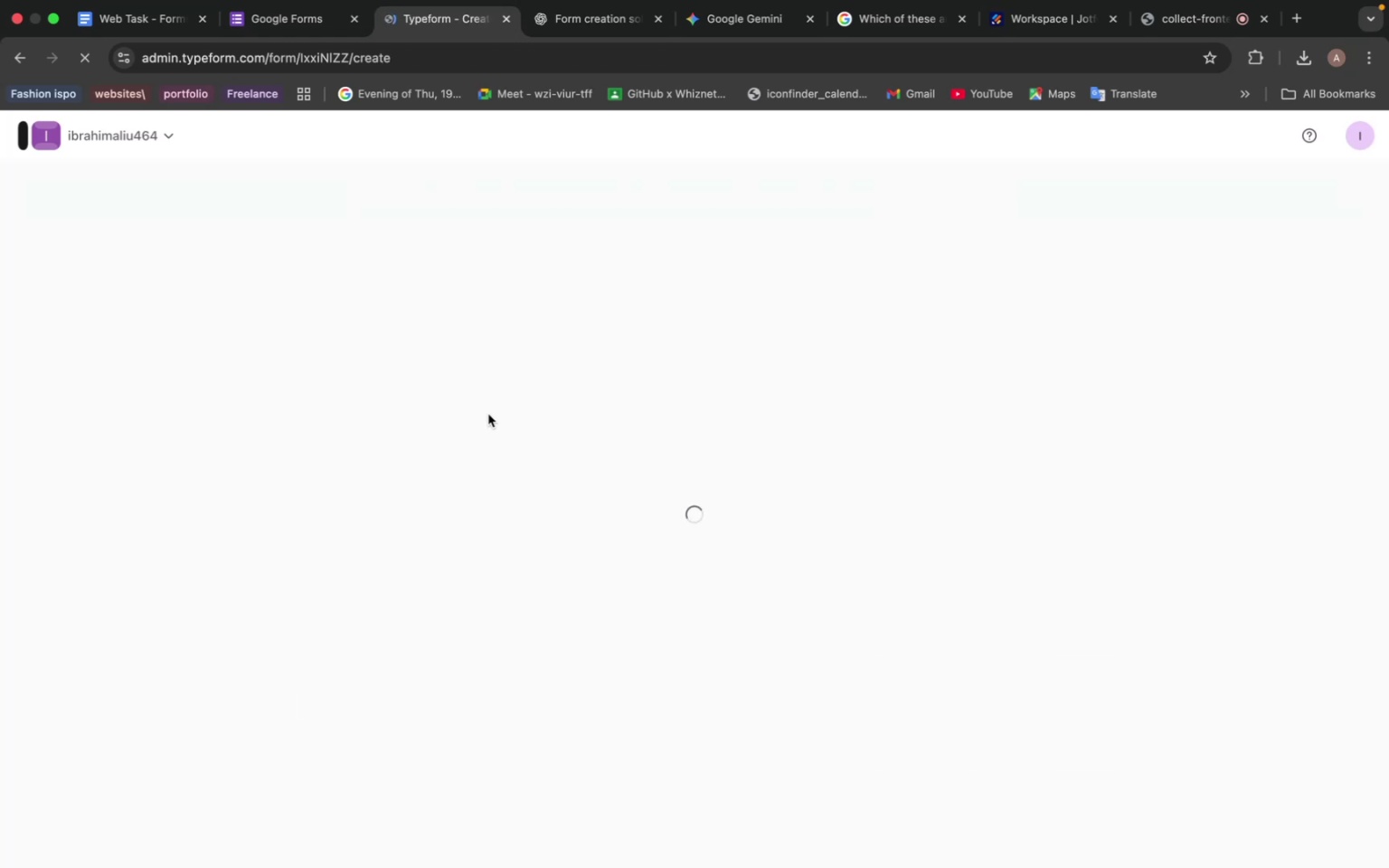 
wait(7.71)
 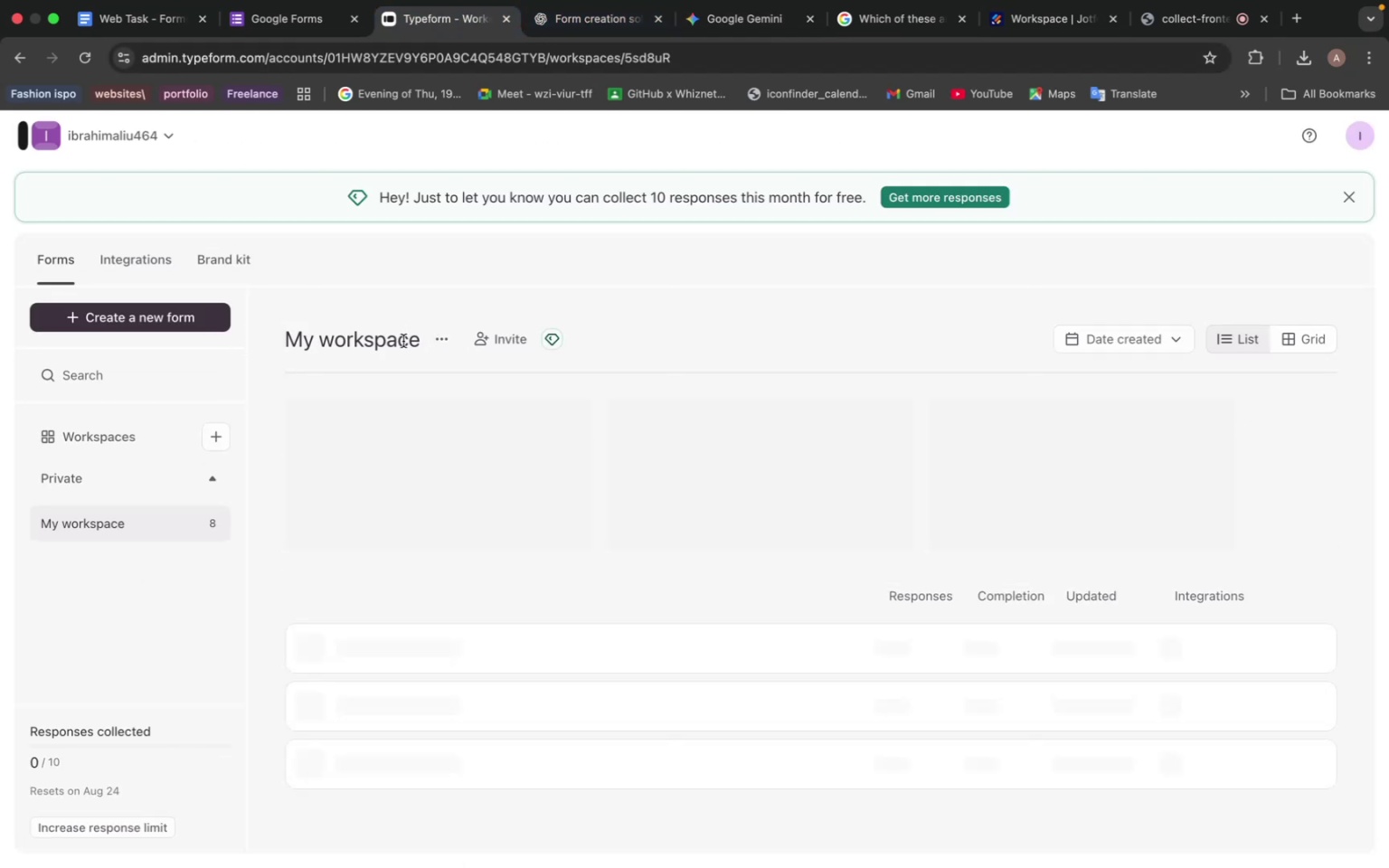 
left_click([405, 437])
 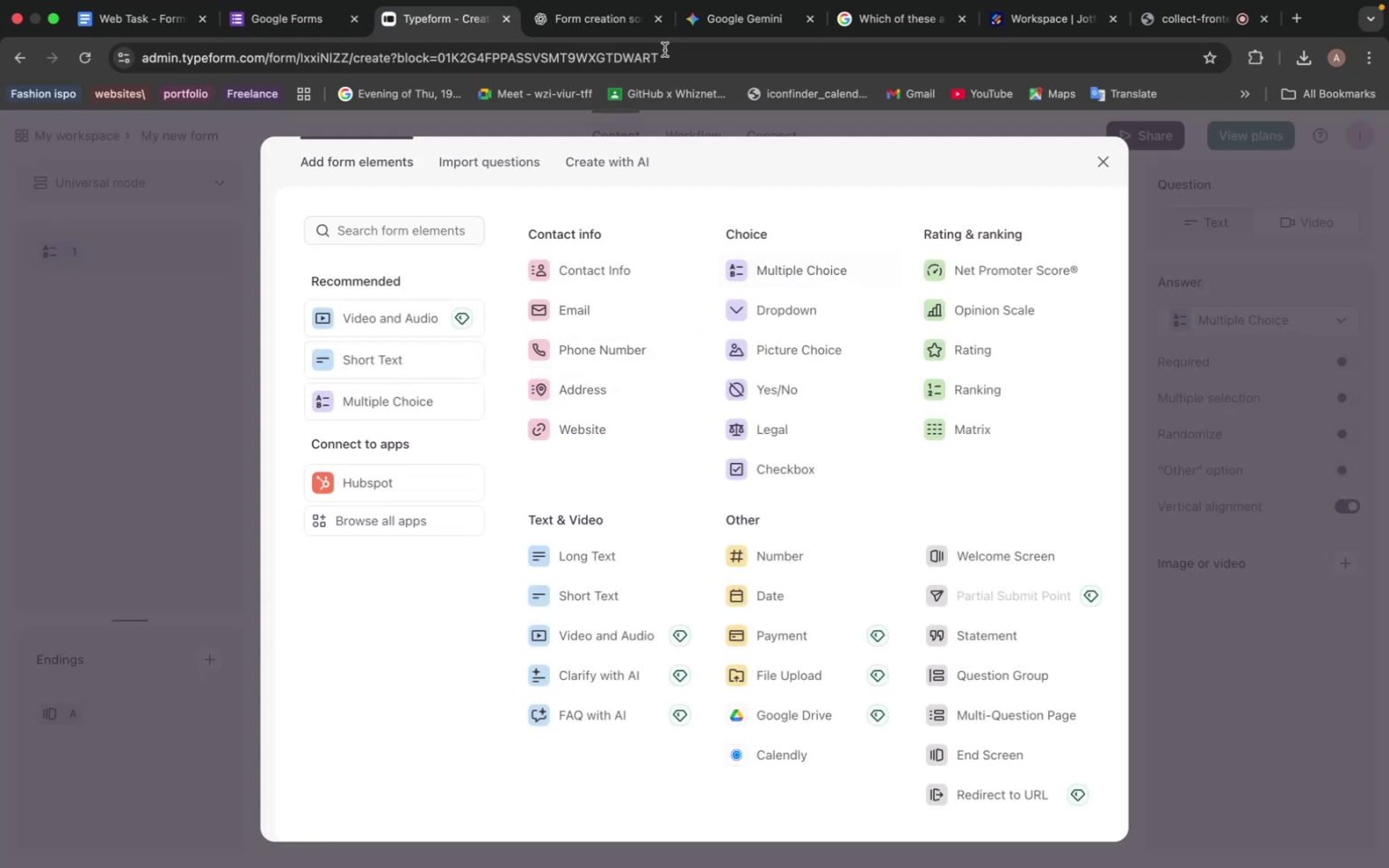 
left_click([741, 14])
 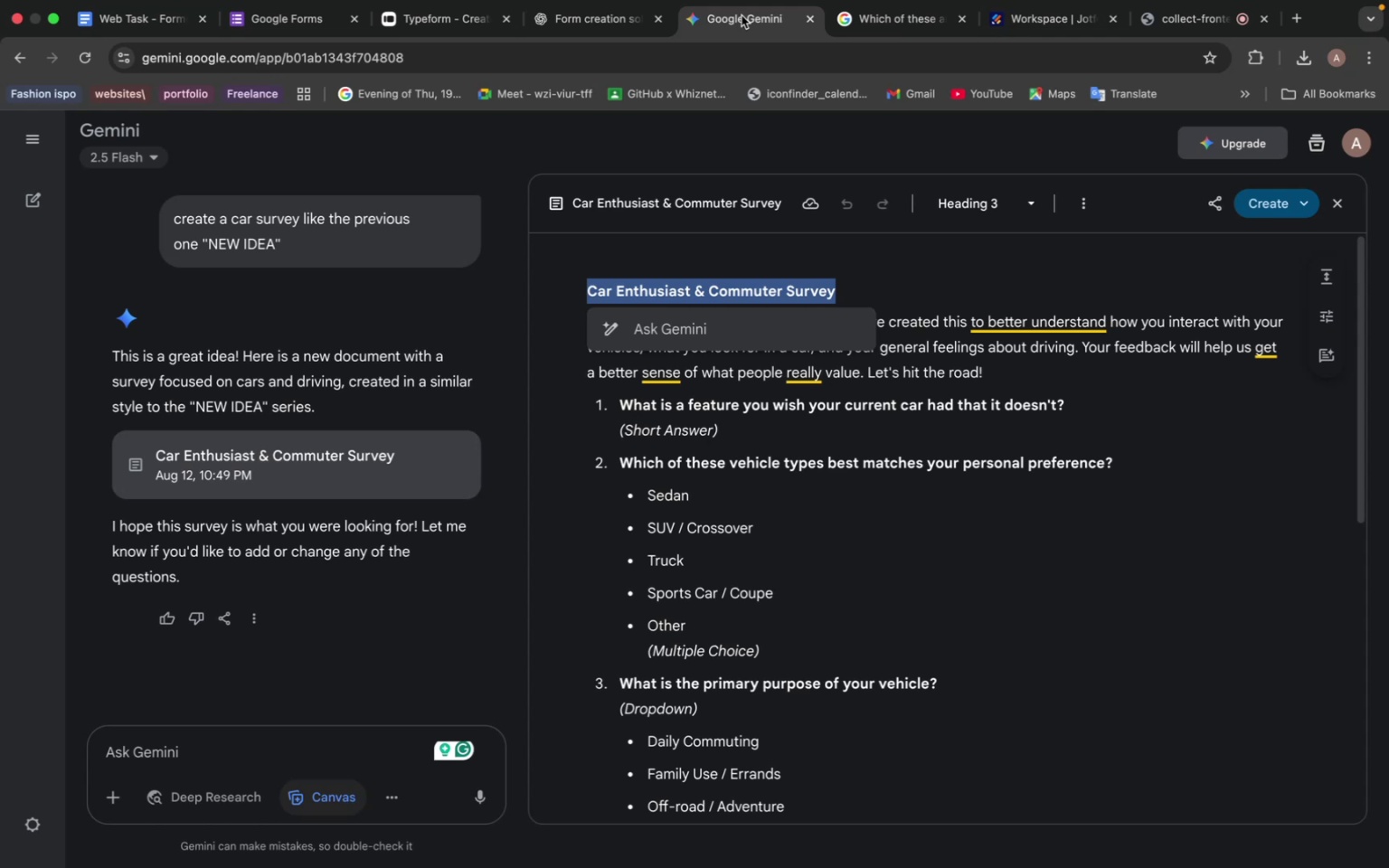 
left_click([588, 16])
 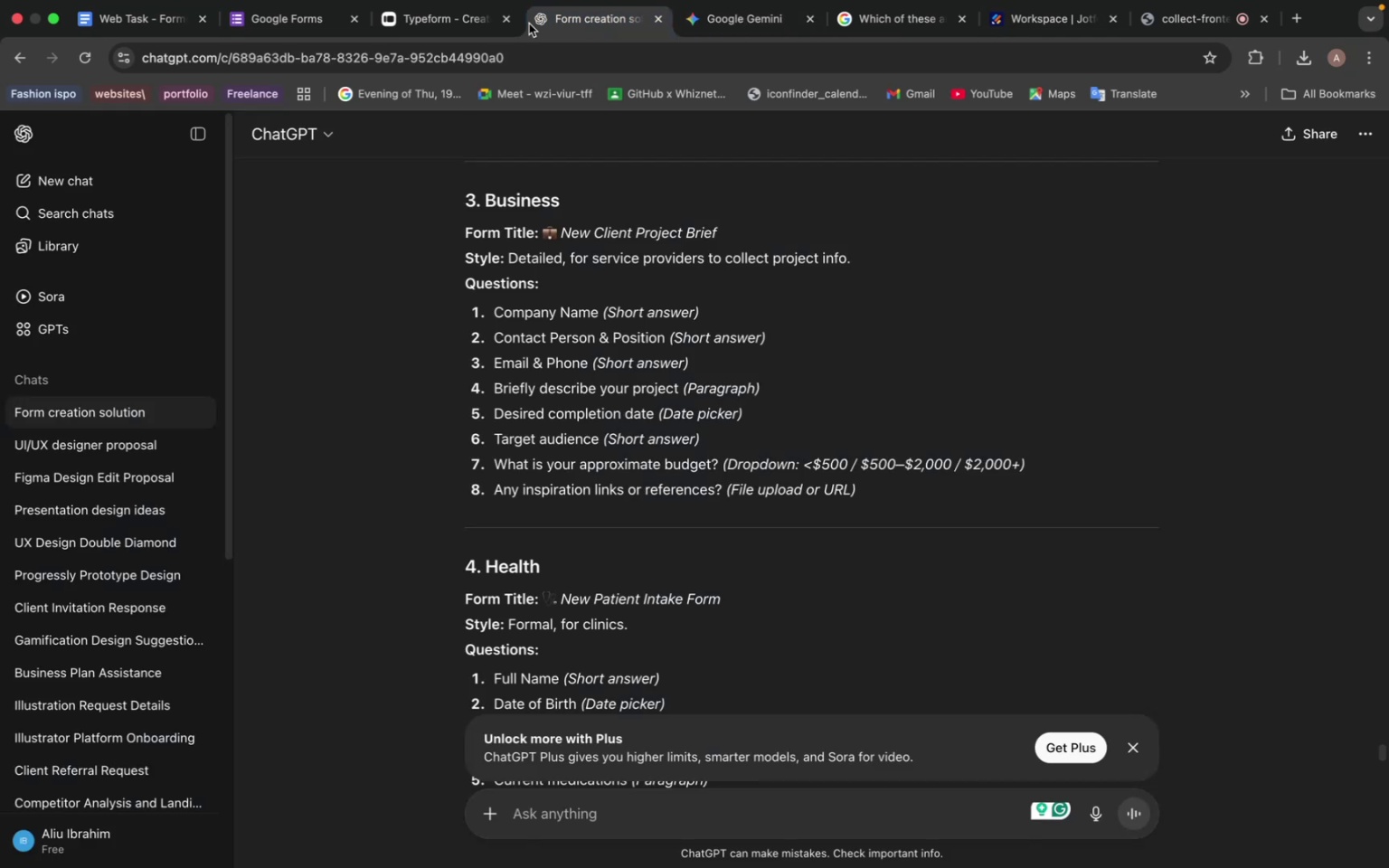 
left_click([443, 17])
 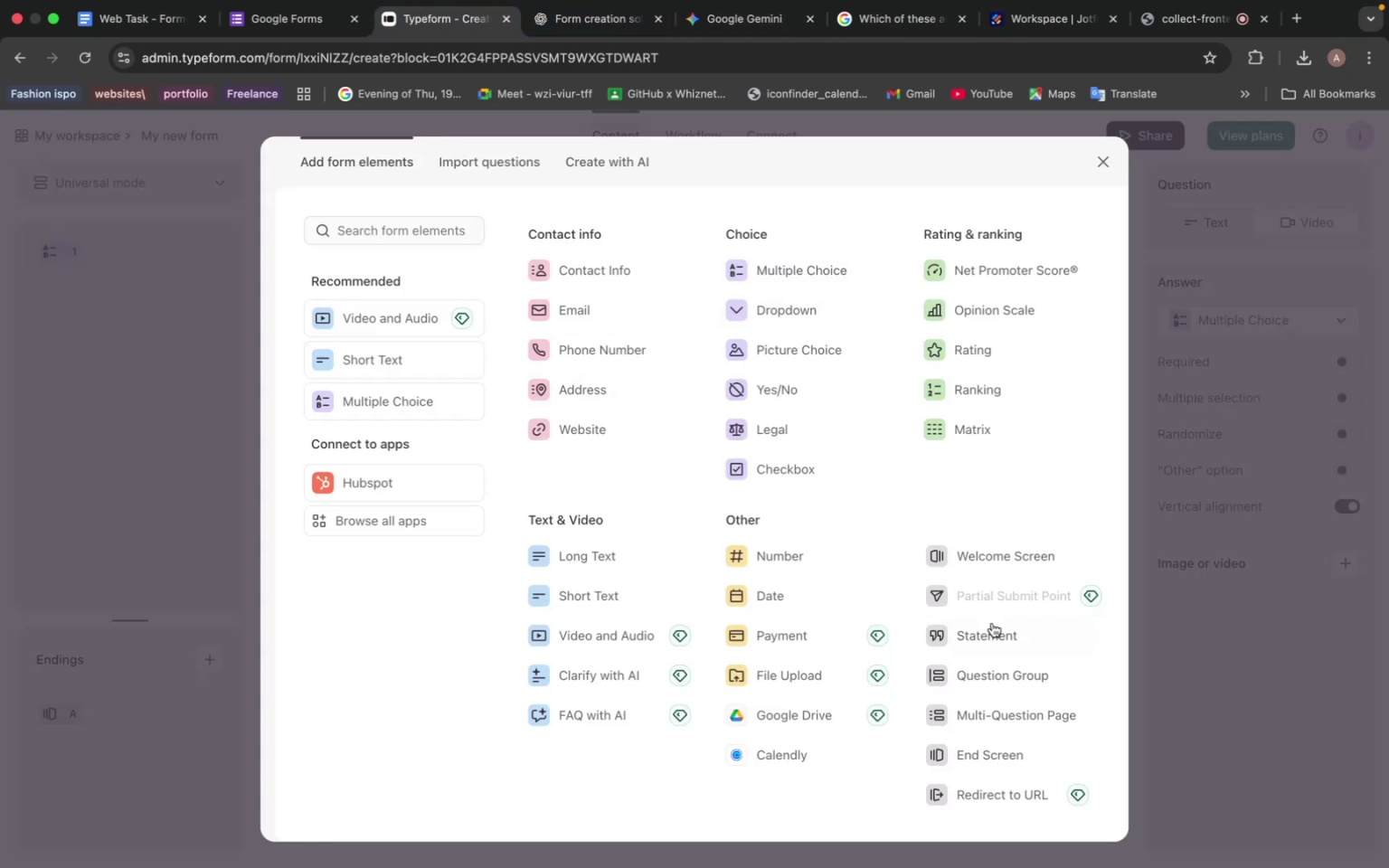 
left_click([982, 557])
 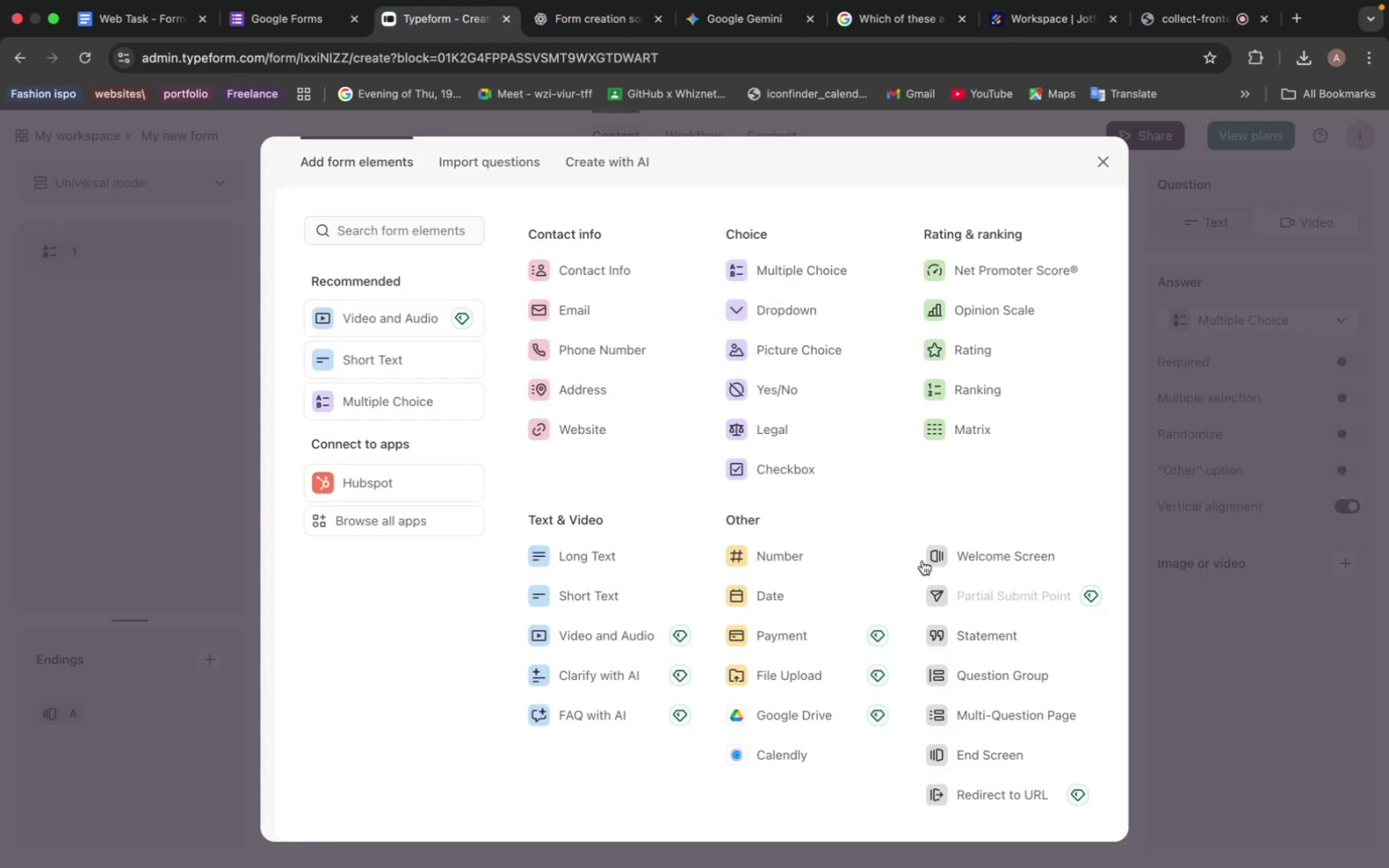 
left_click([922, 561])
 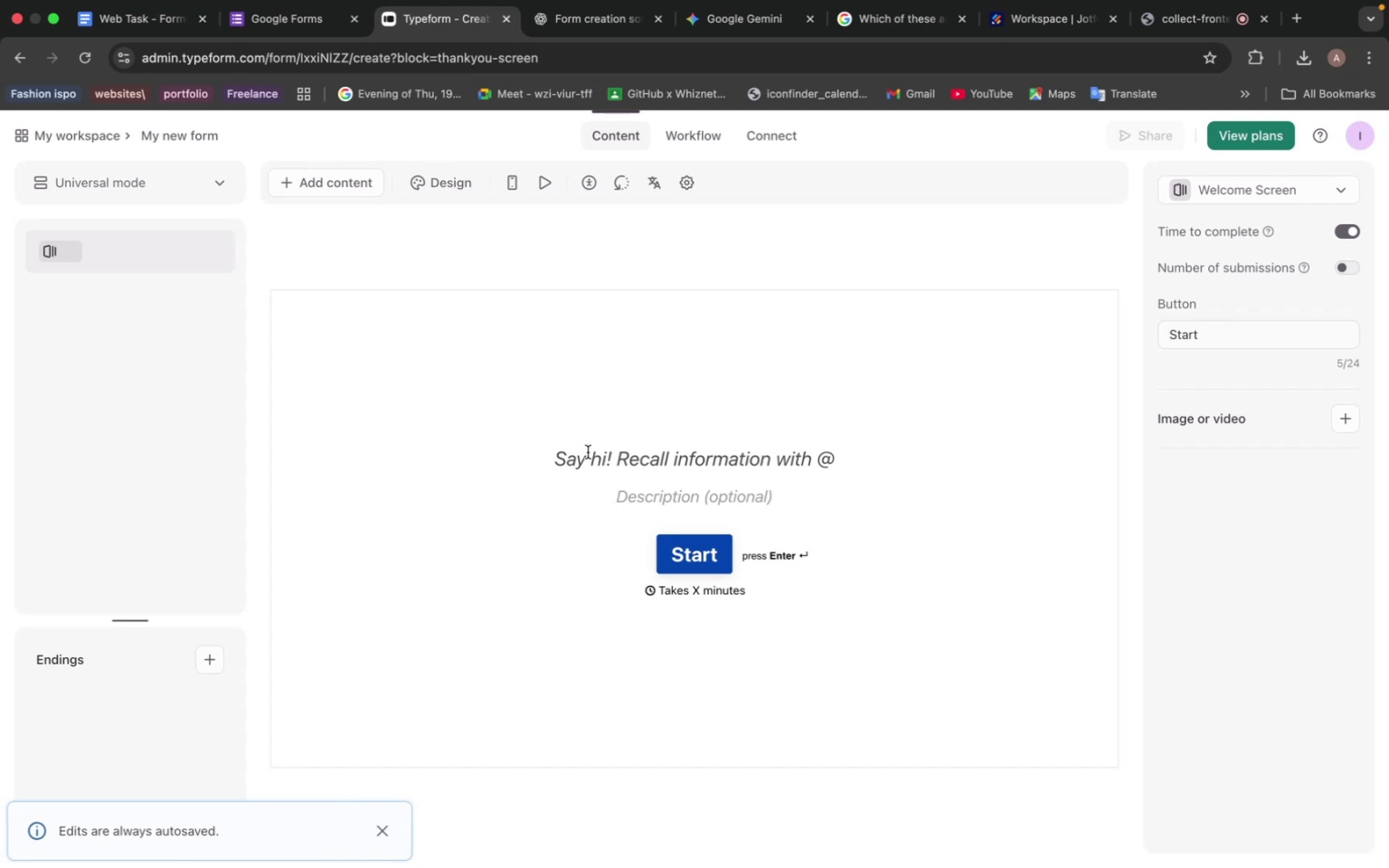 
key(Meta+V)
 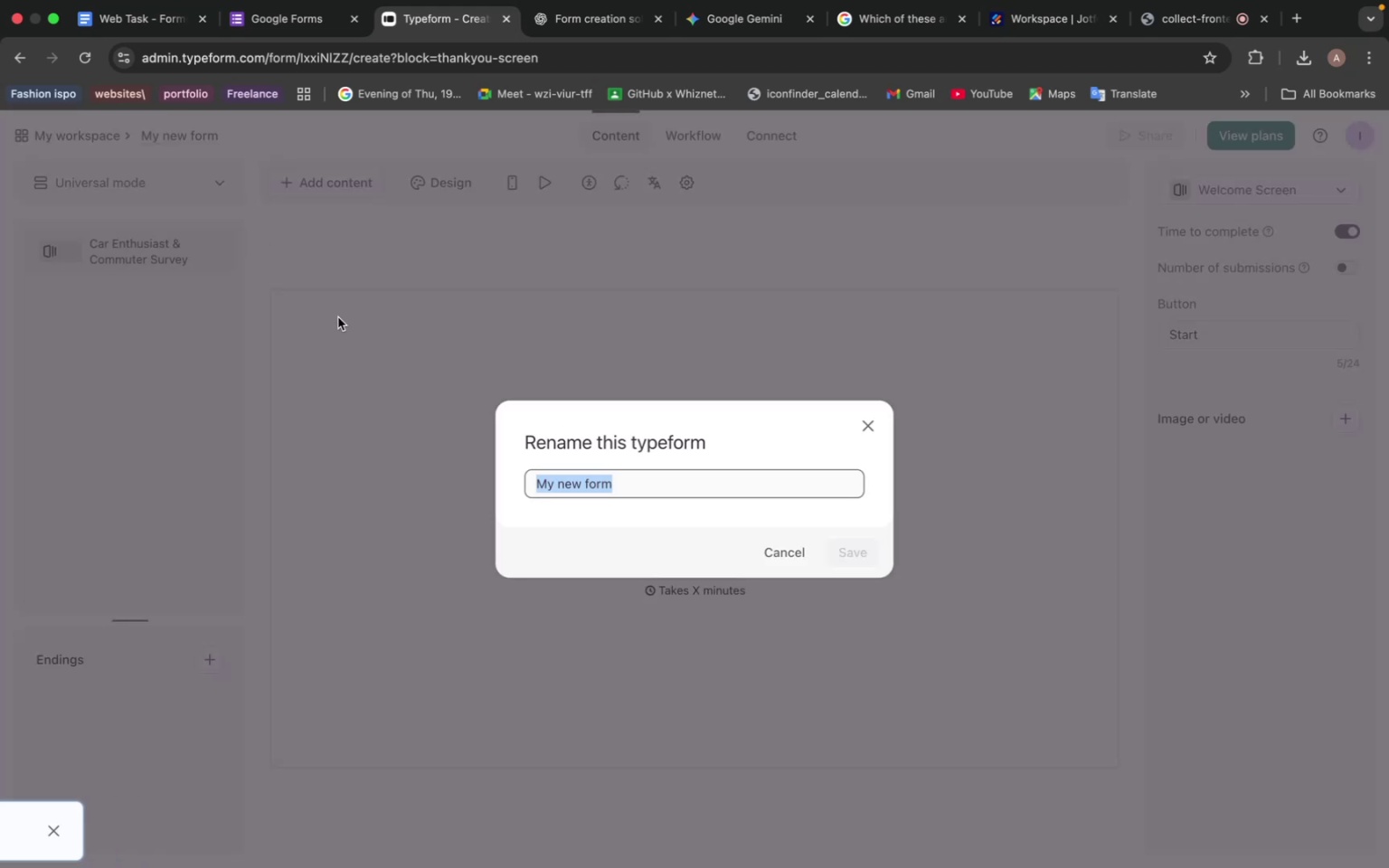 
key(Meta+V)
 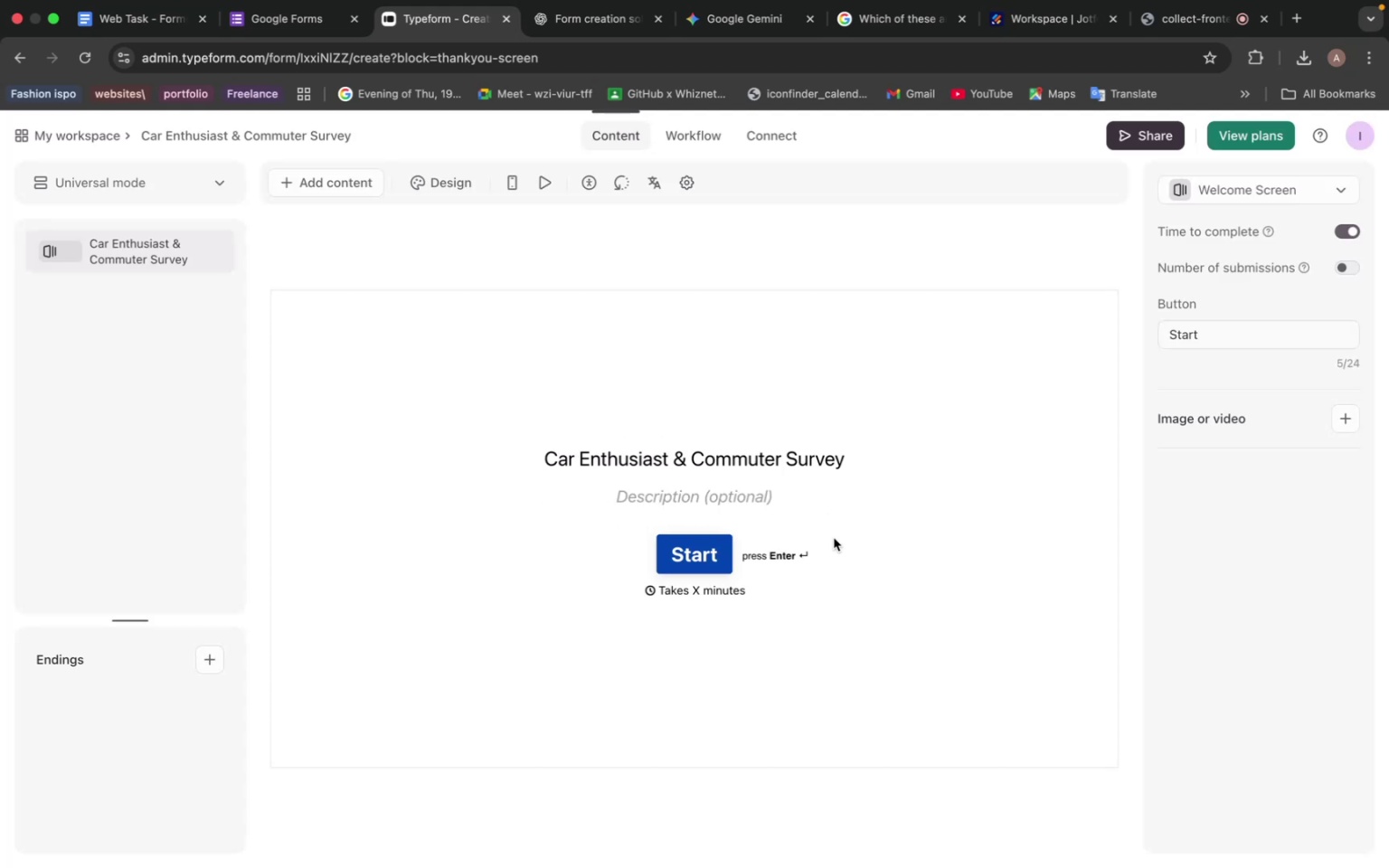 
scroll: coordinate [826, 509], scroll_direction: down, amount: 6.0
 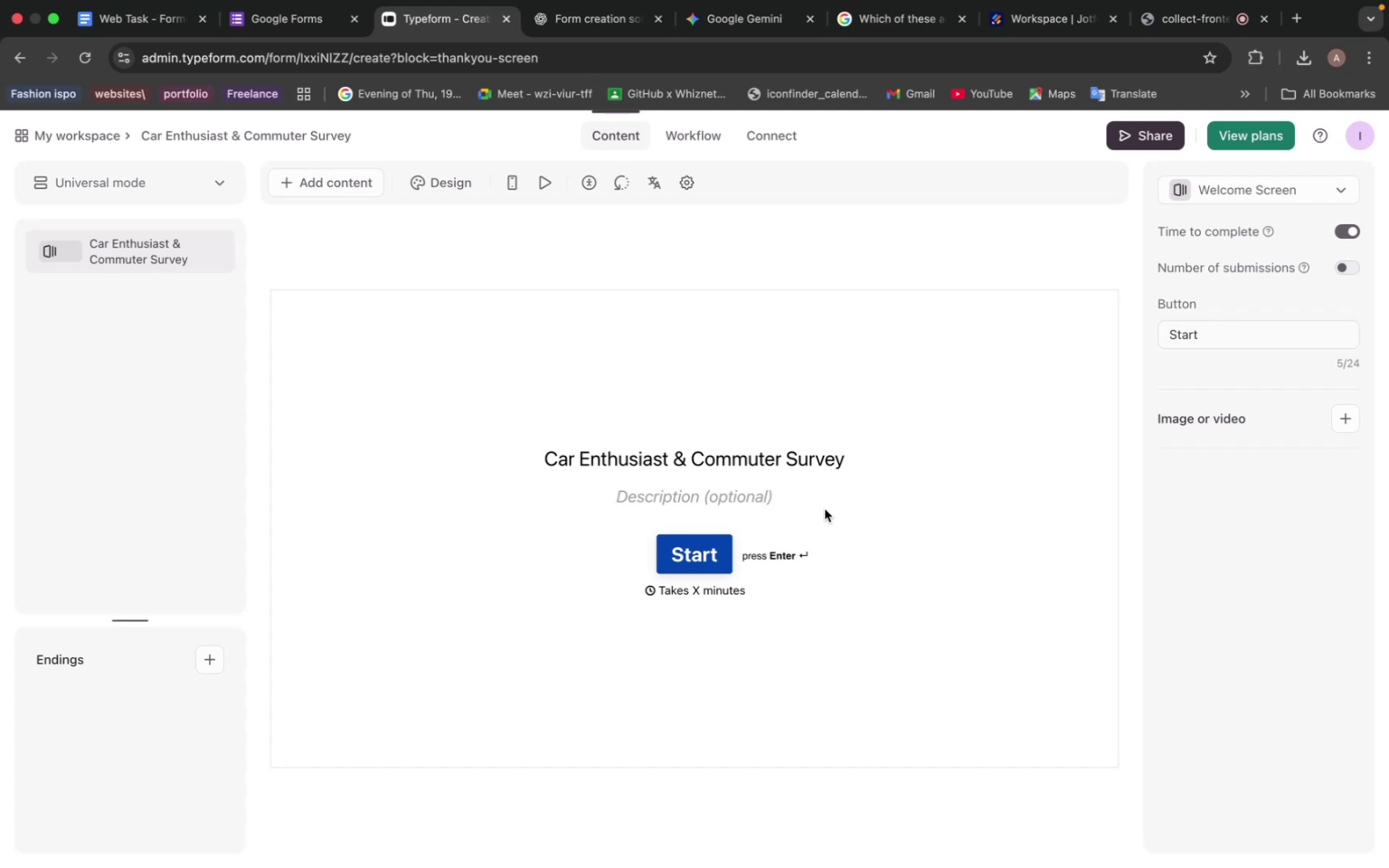 
wait(27.25)
 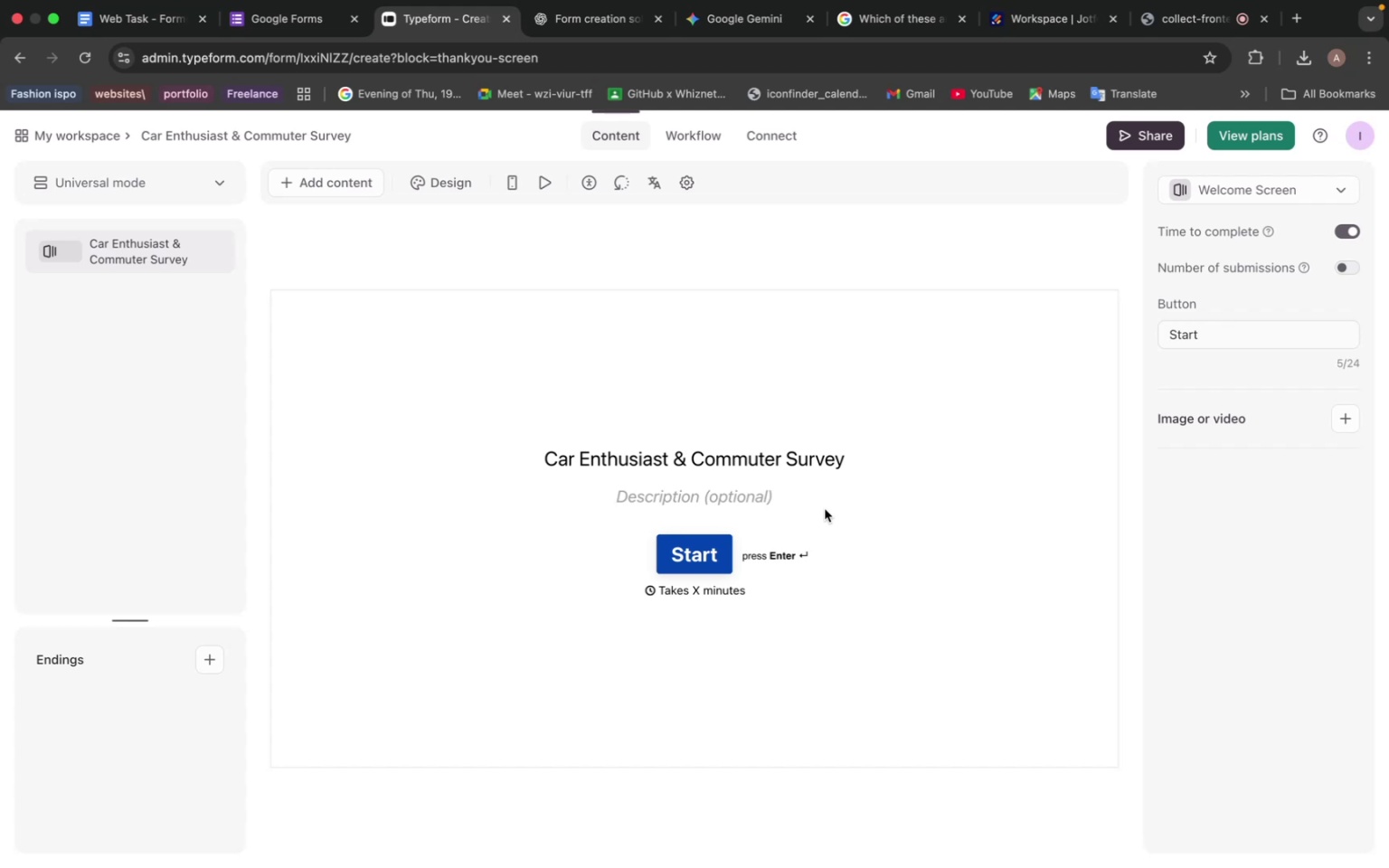 
left_click([723, 27])
 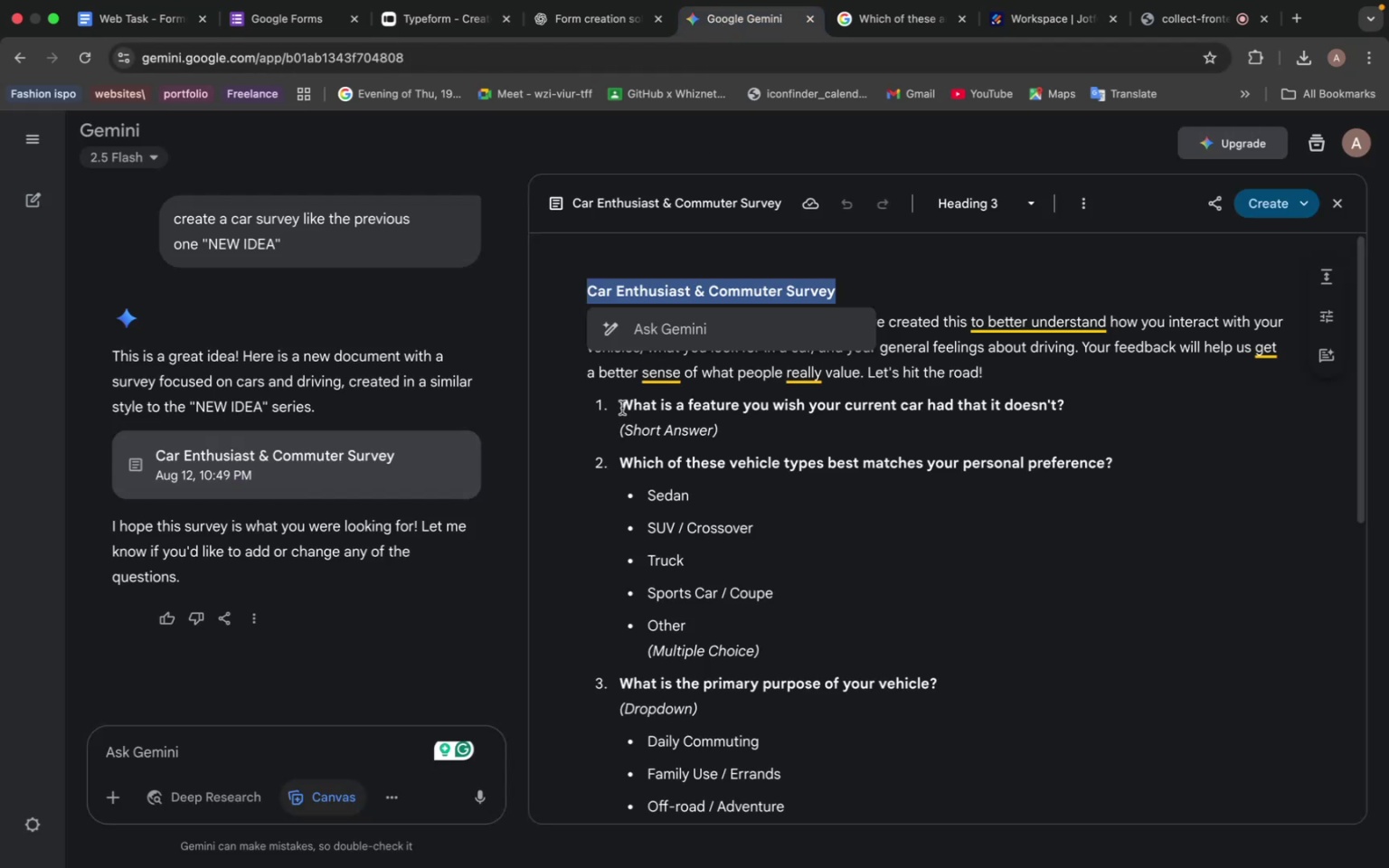 
left_click([623, 377])
 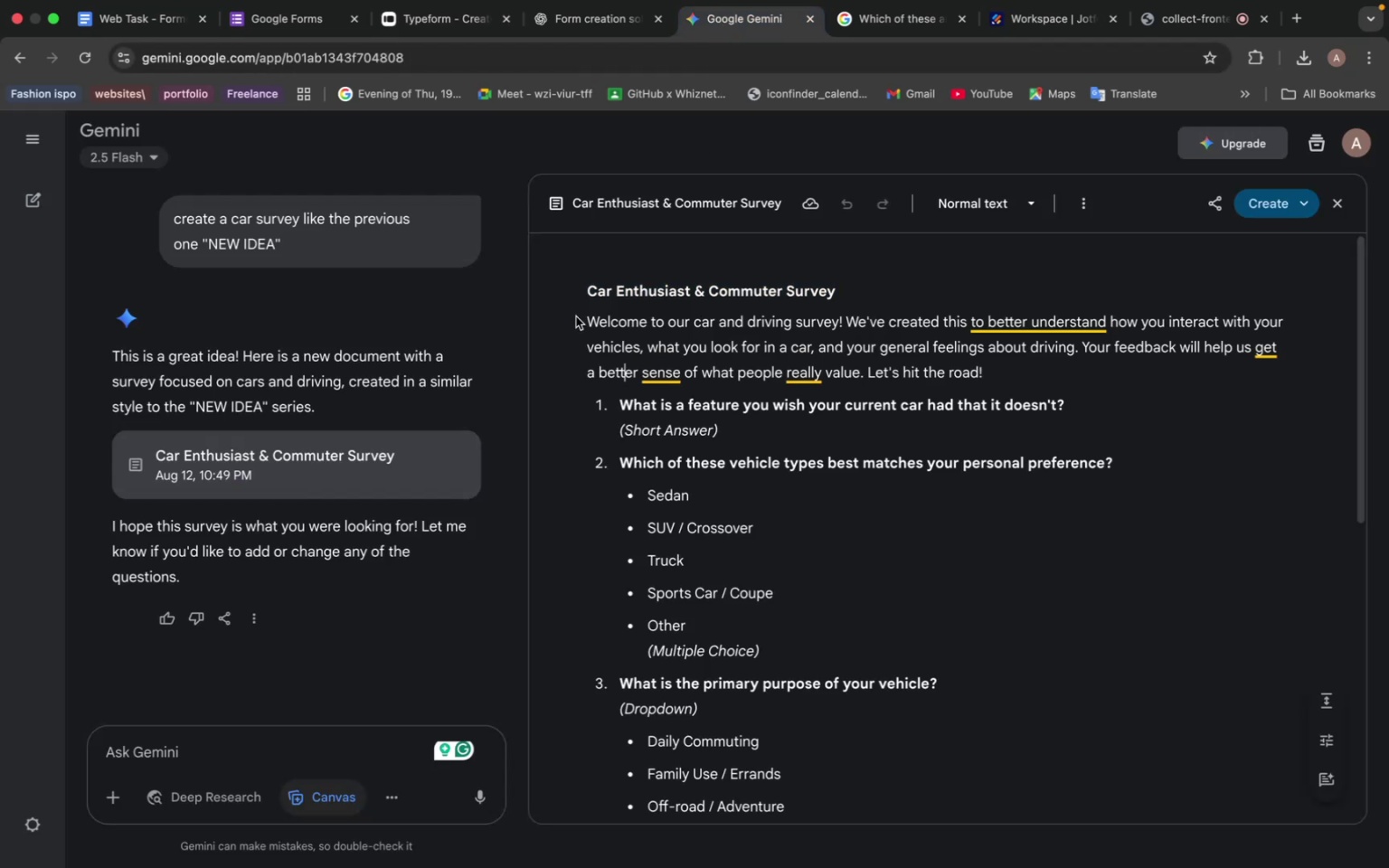 
left_click_drag(start_coordinate=[583, 316], to_coordinate=[1005, 401])
 